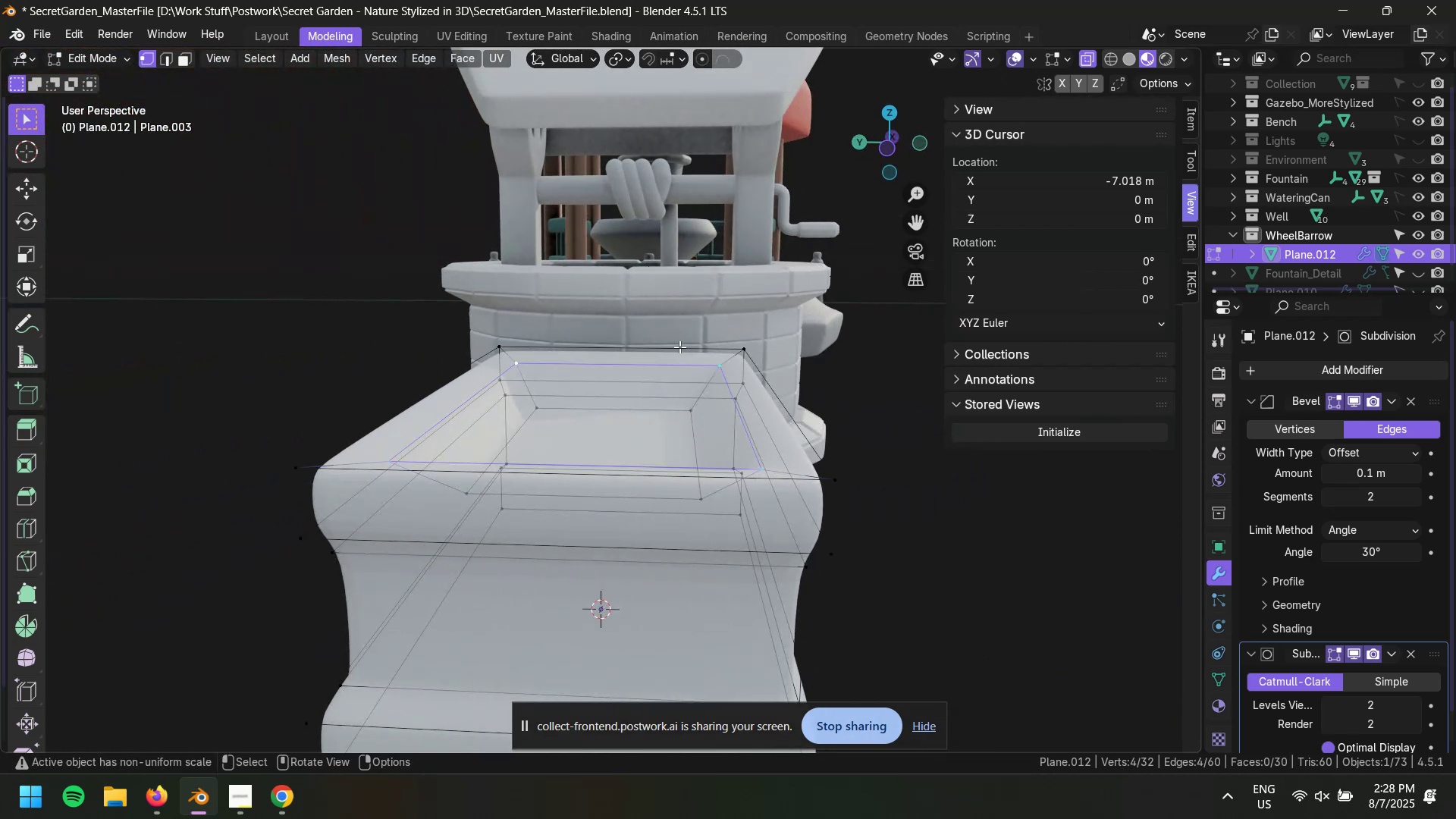 
type(gz)
key(Escape)
type(gg)
 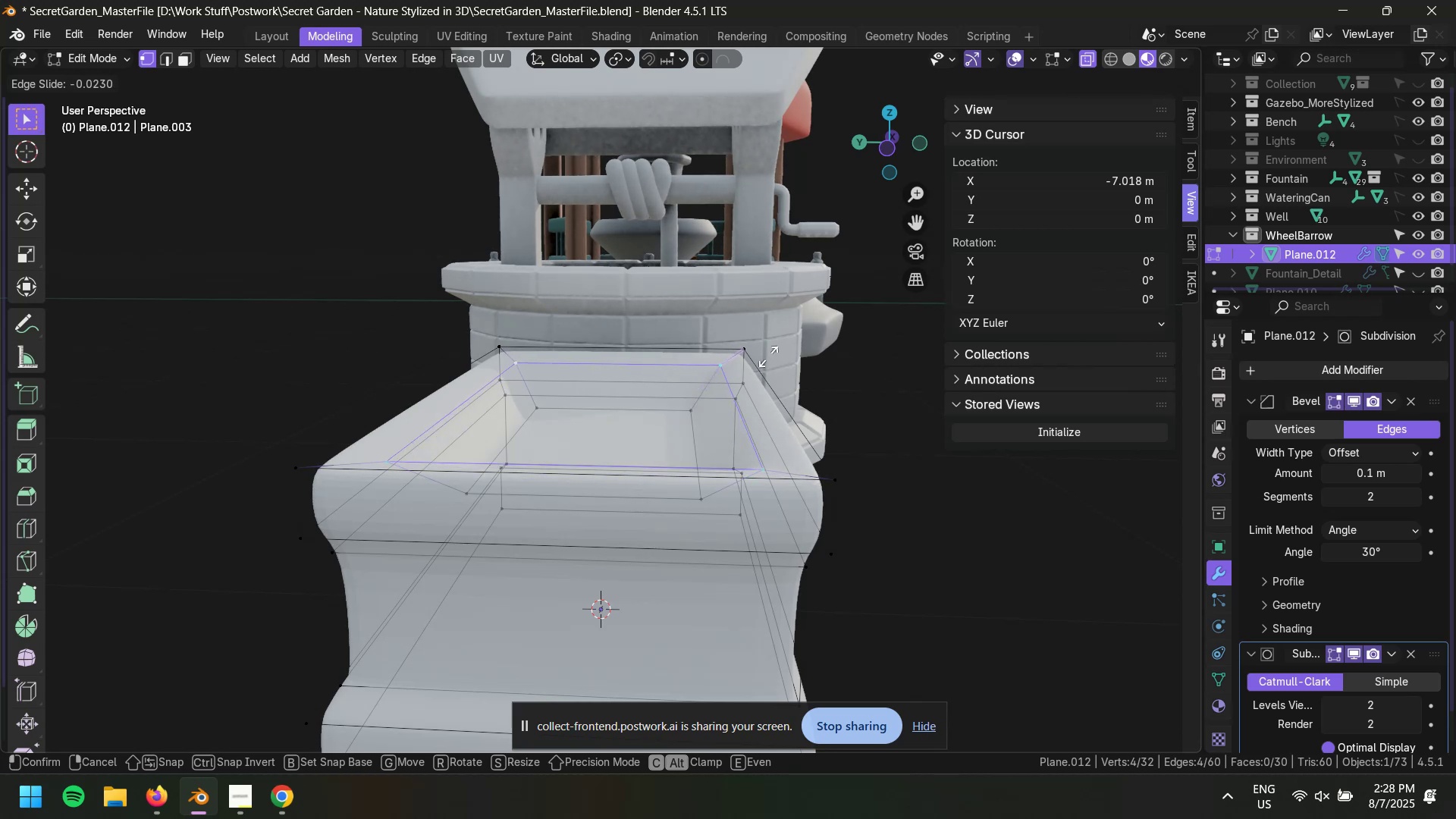 
double_click([818, 374])
 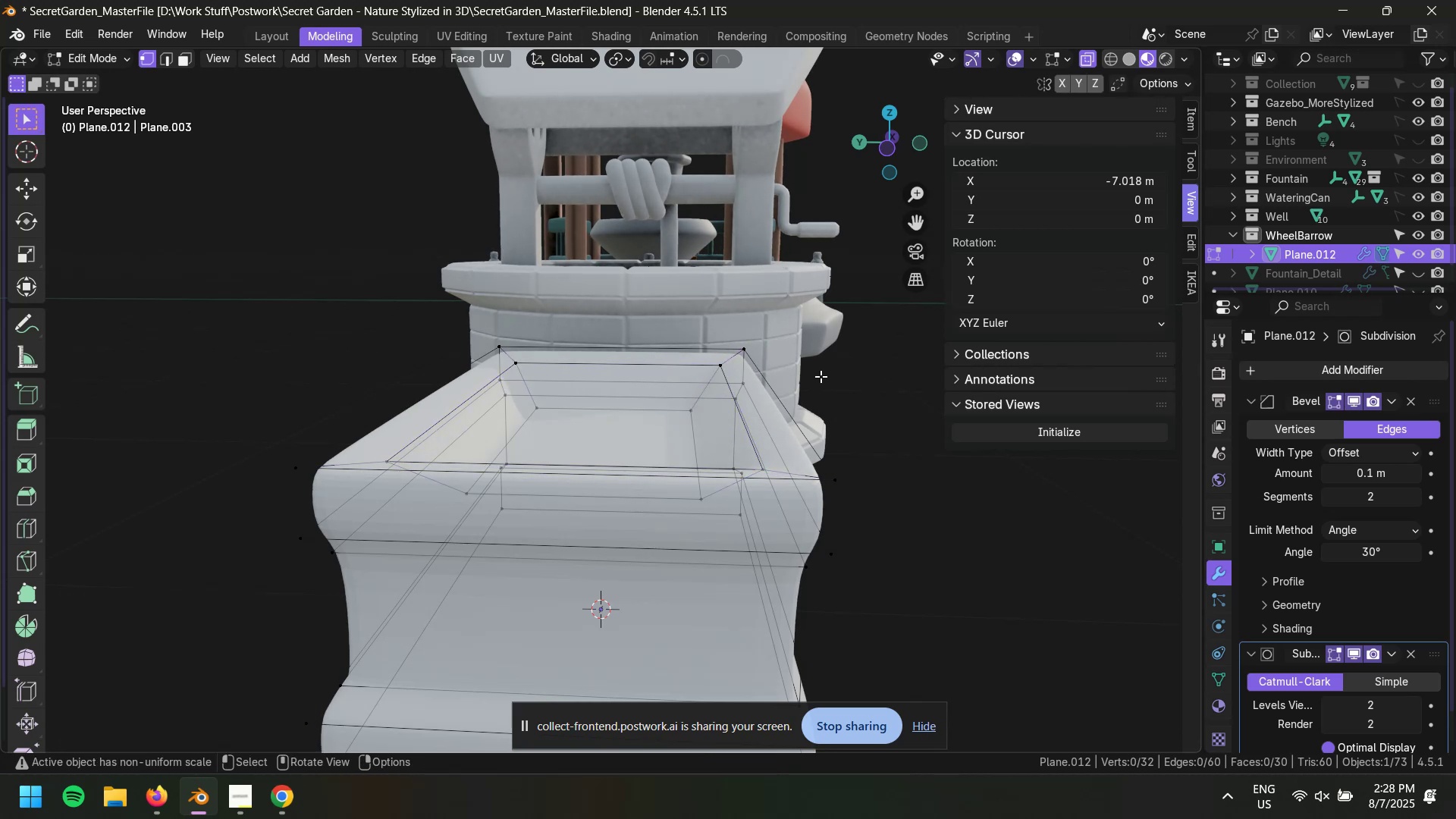 
key(Tab)
 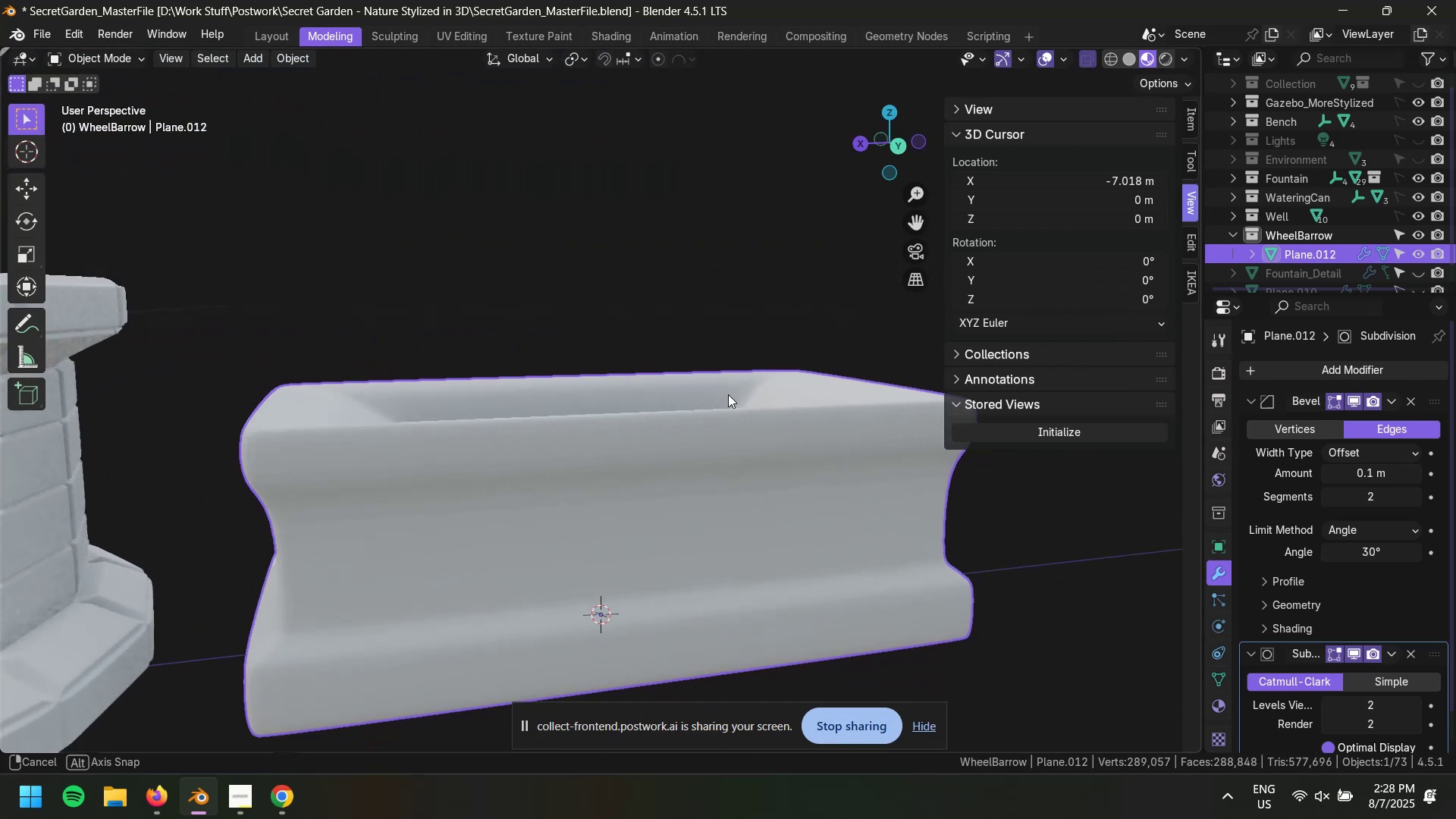 
scroll: coordinate [686, 388], scroll_direction: down, amount: 2.0
 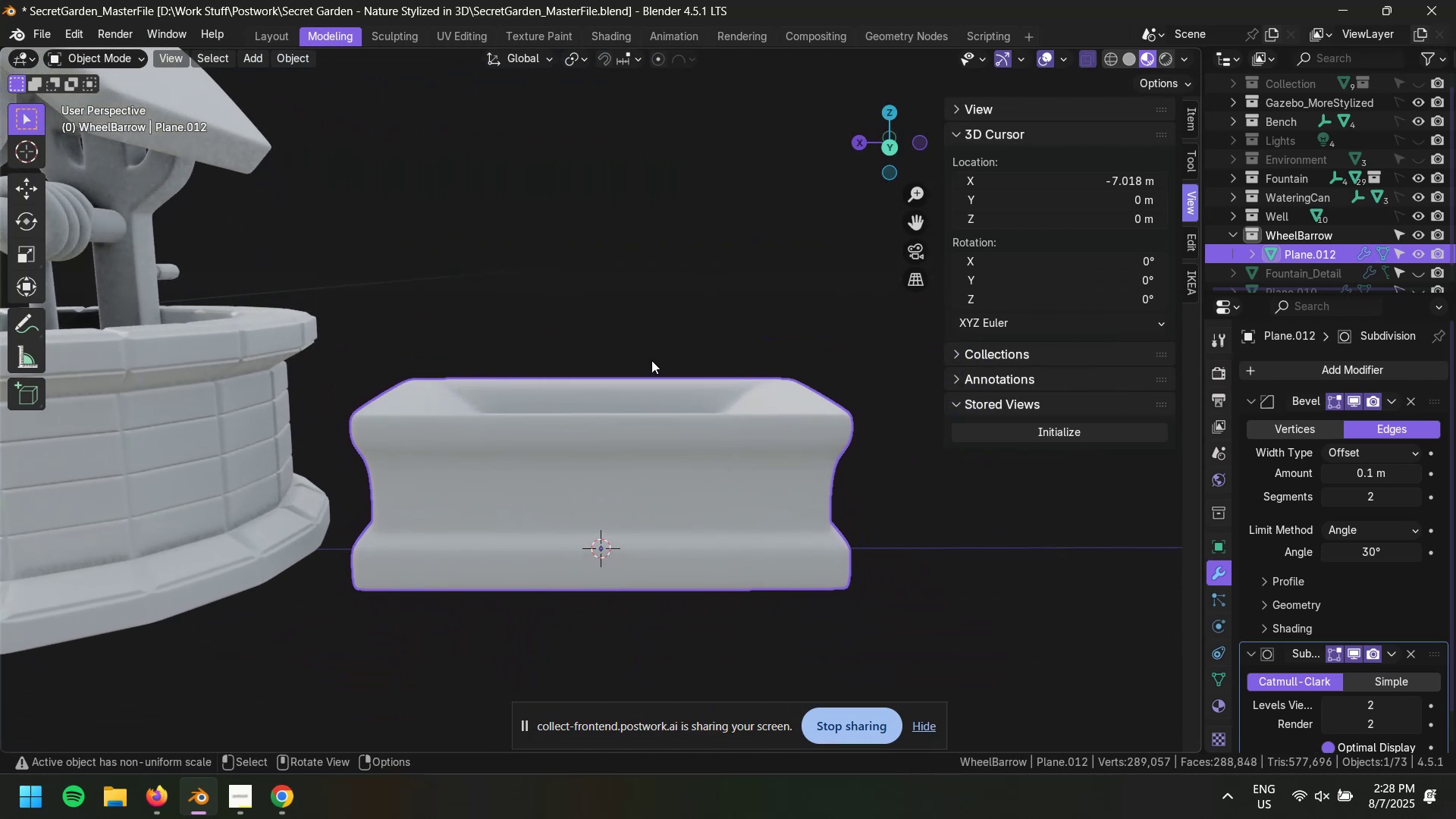 
wait(5.42)
 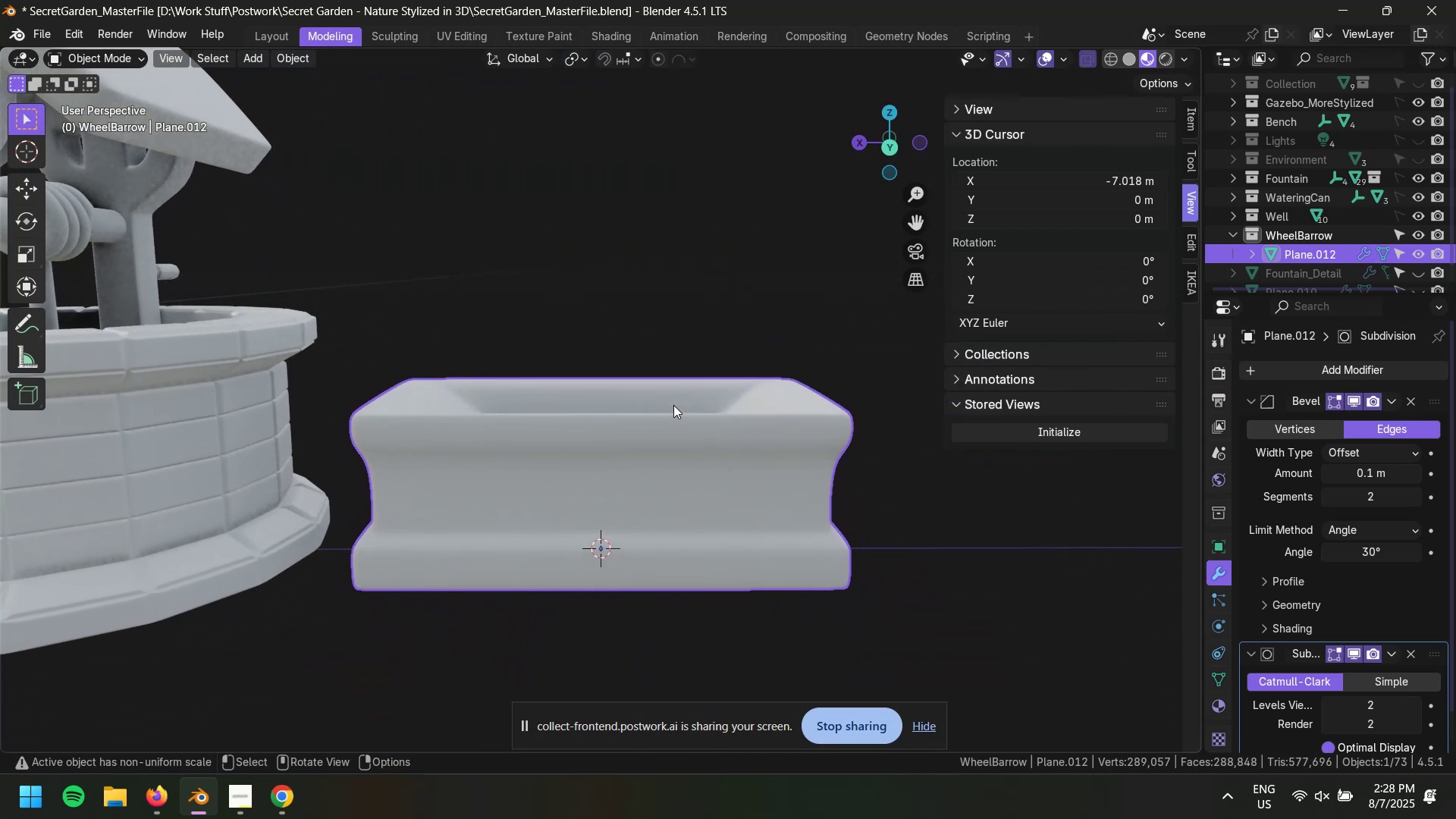 
left_click([560, 372])
 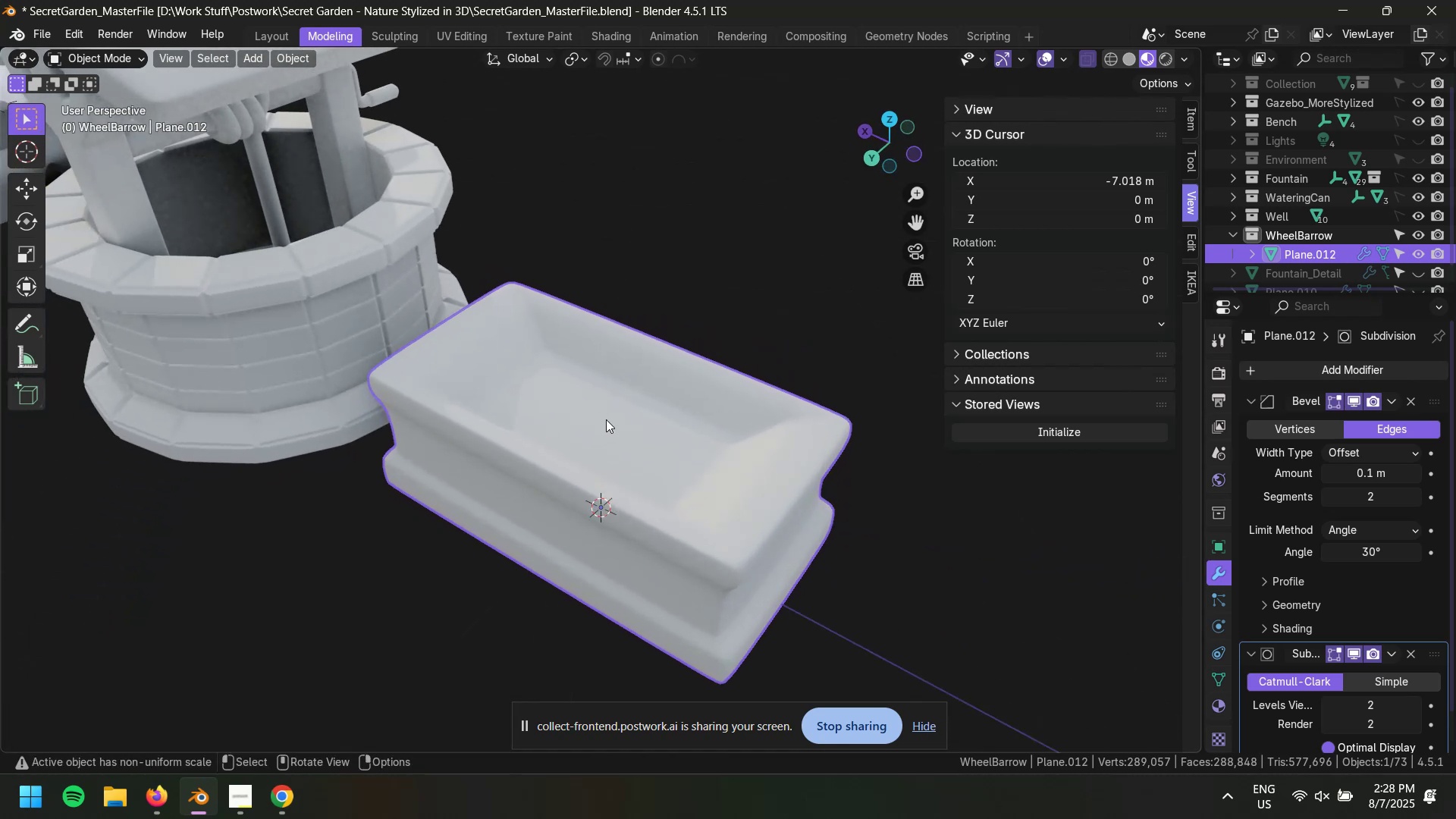 
key(Tab)
 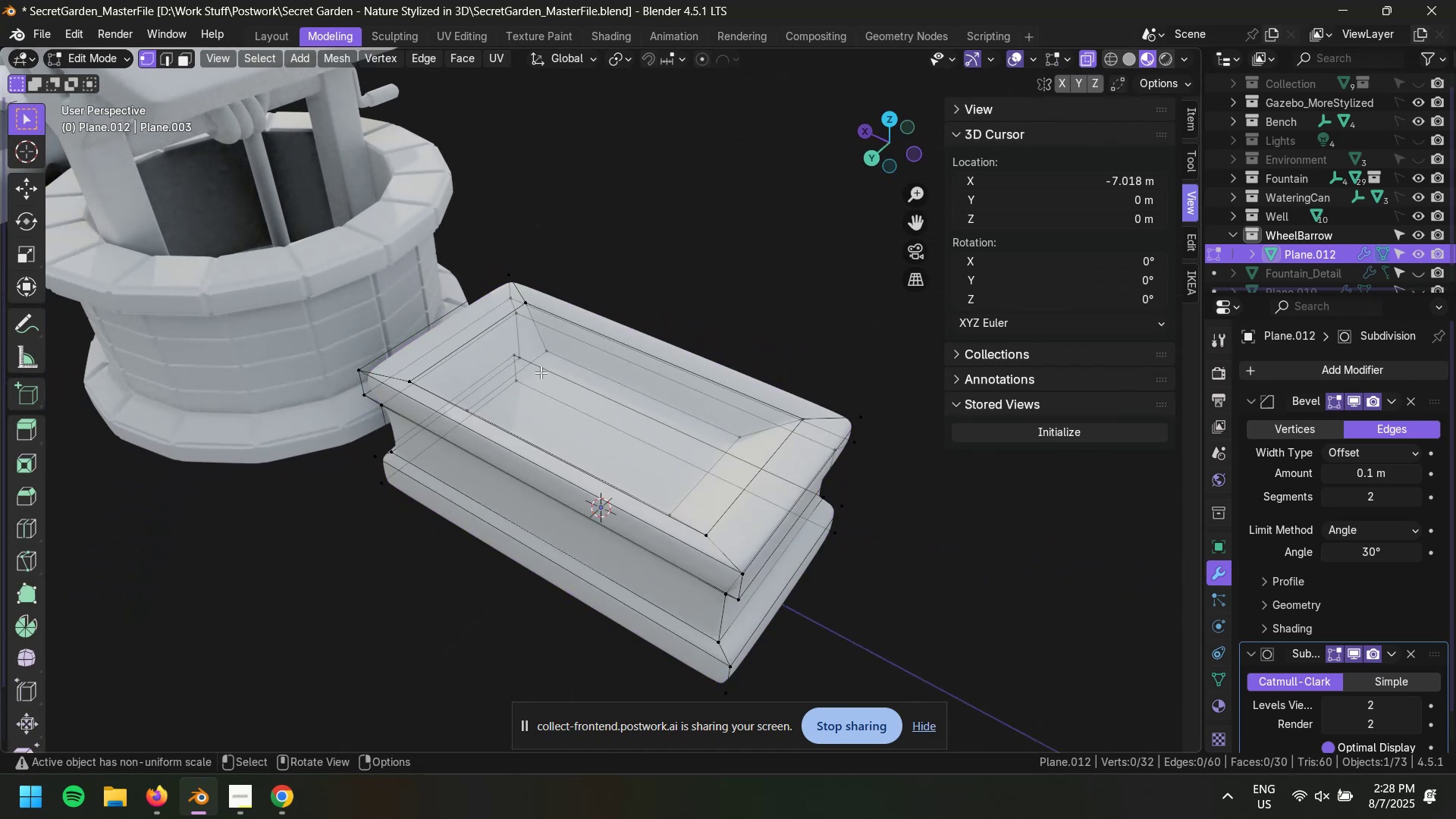 
key(2)
 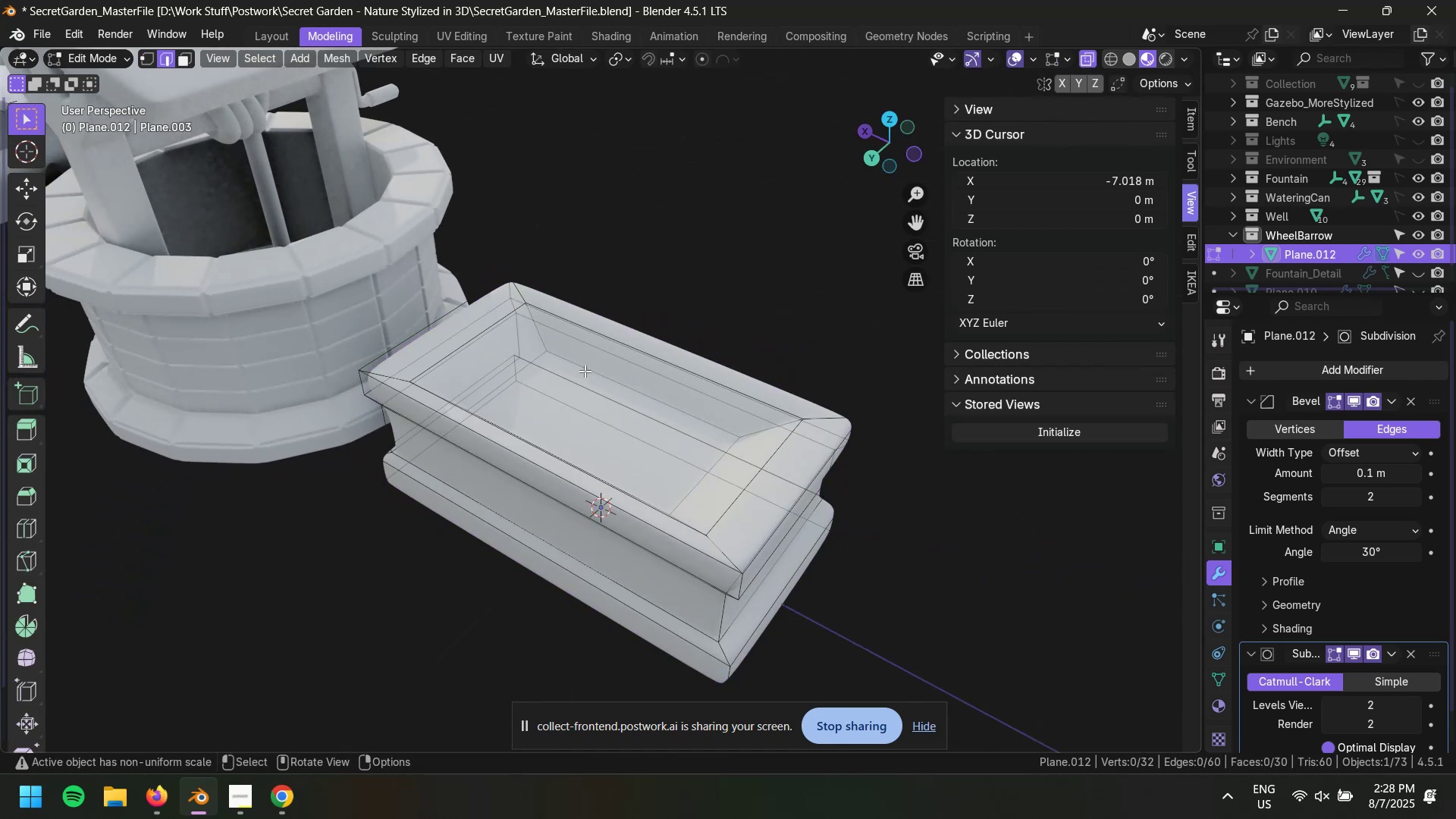 
hold_key(key=AltLeft, duration=0.54)
left_click([585, 369])
 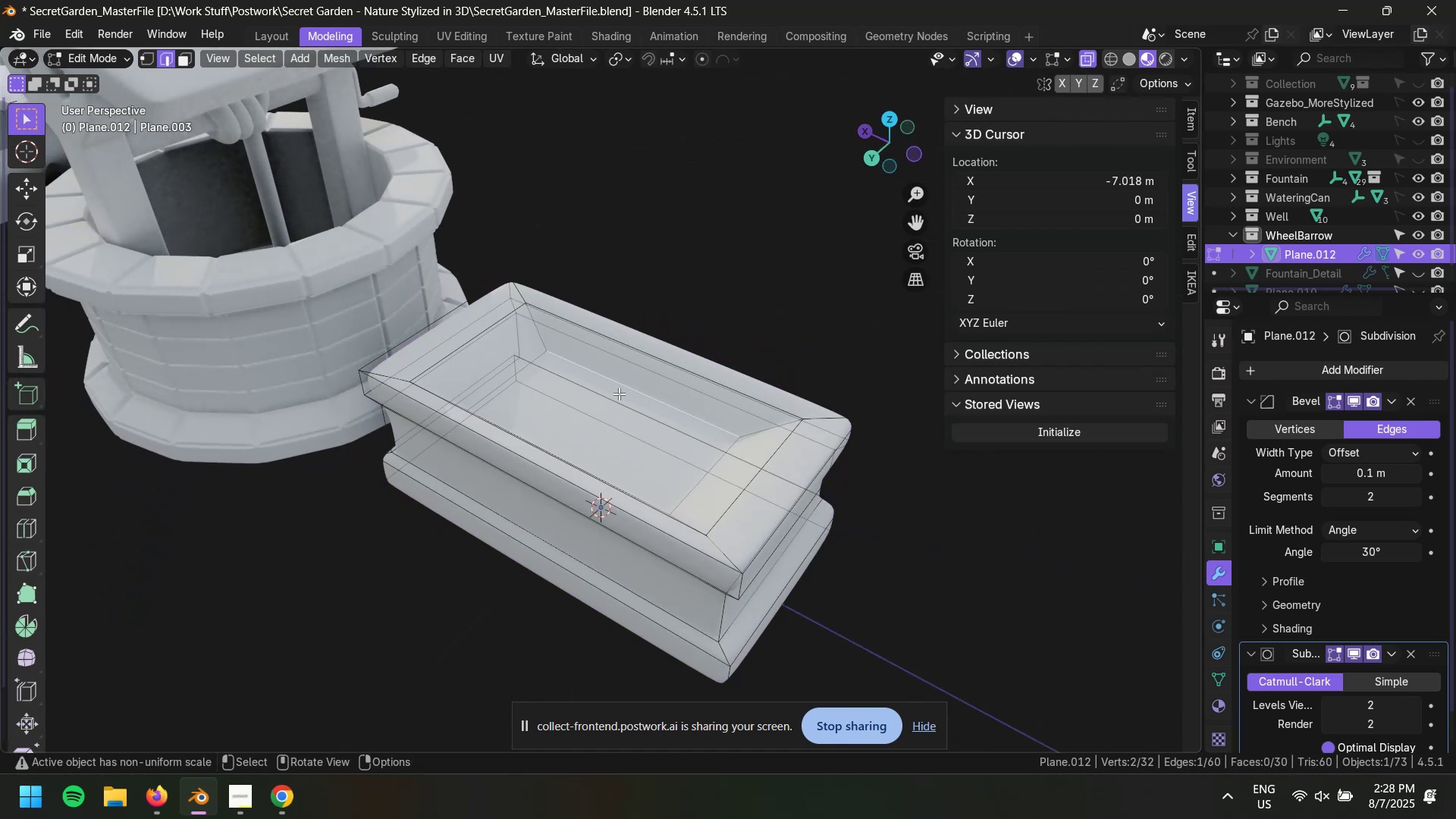 
hold_key(key=AltLeft, duration=0.72)
hold_key(key=ShiftLeft, duration=0.62)
left_click([537, 363])
 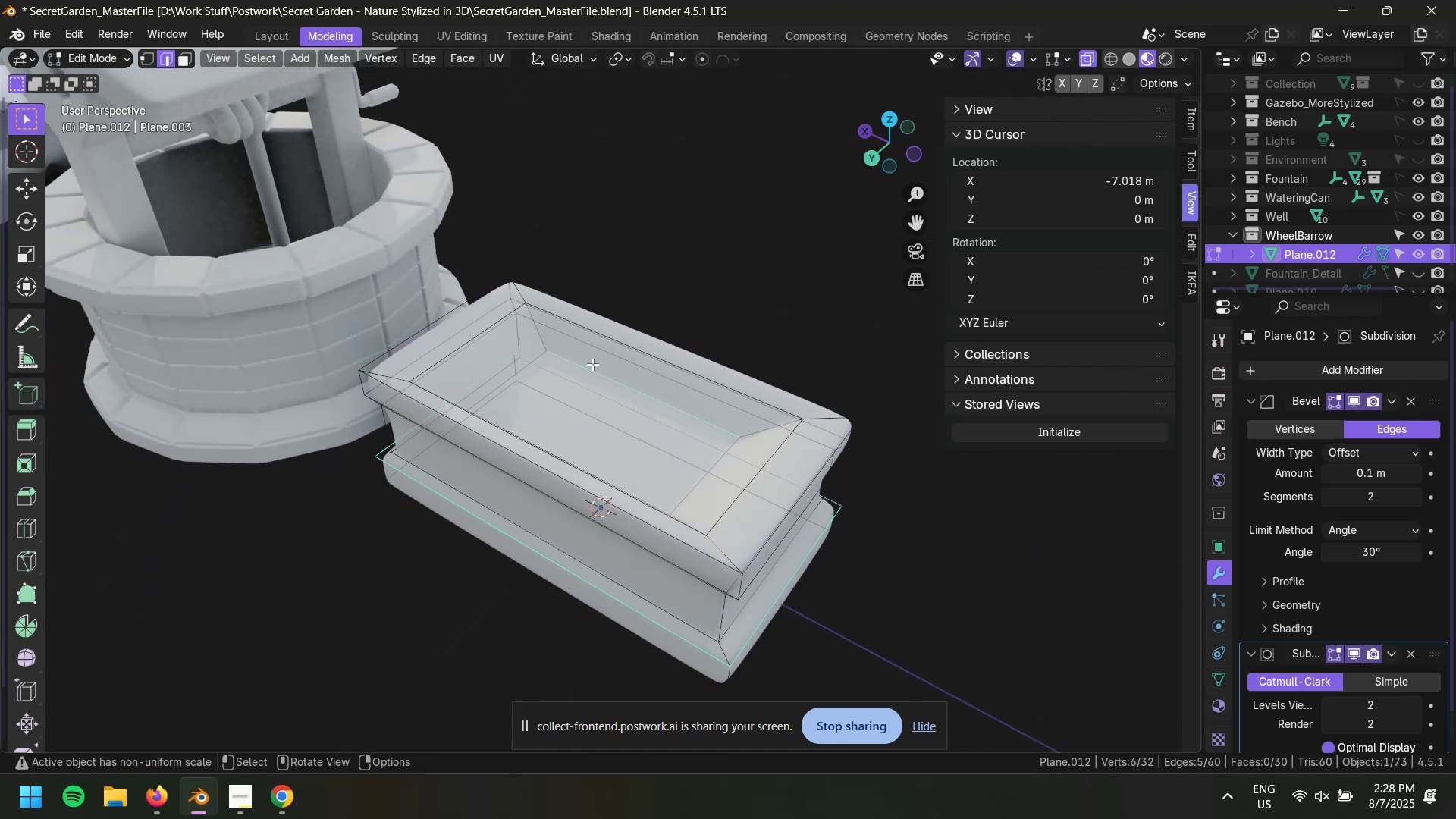 
hold_key(key=AltLeft, duration=0.47)
hold_key(key=ShiftLeft, duration=0.36)
double_click([591, 372])
 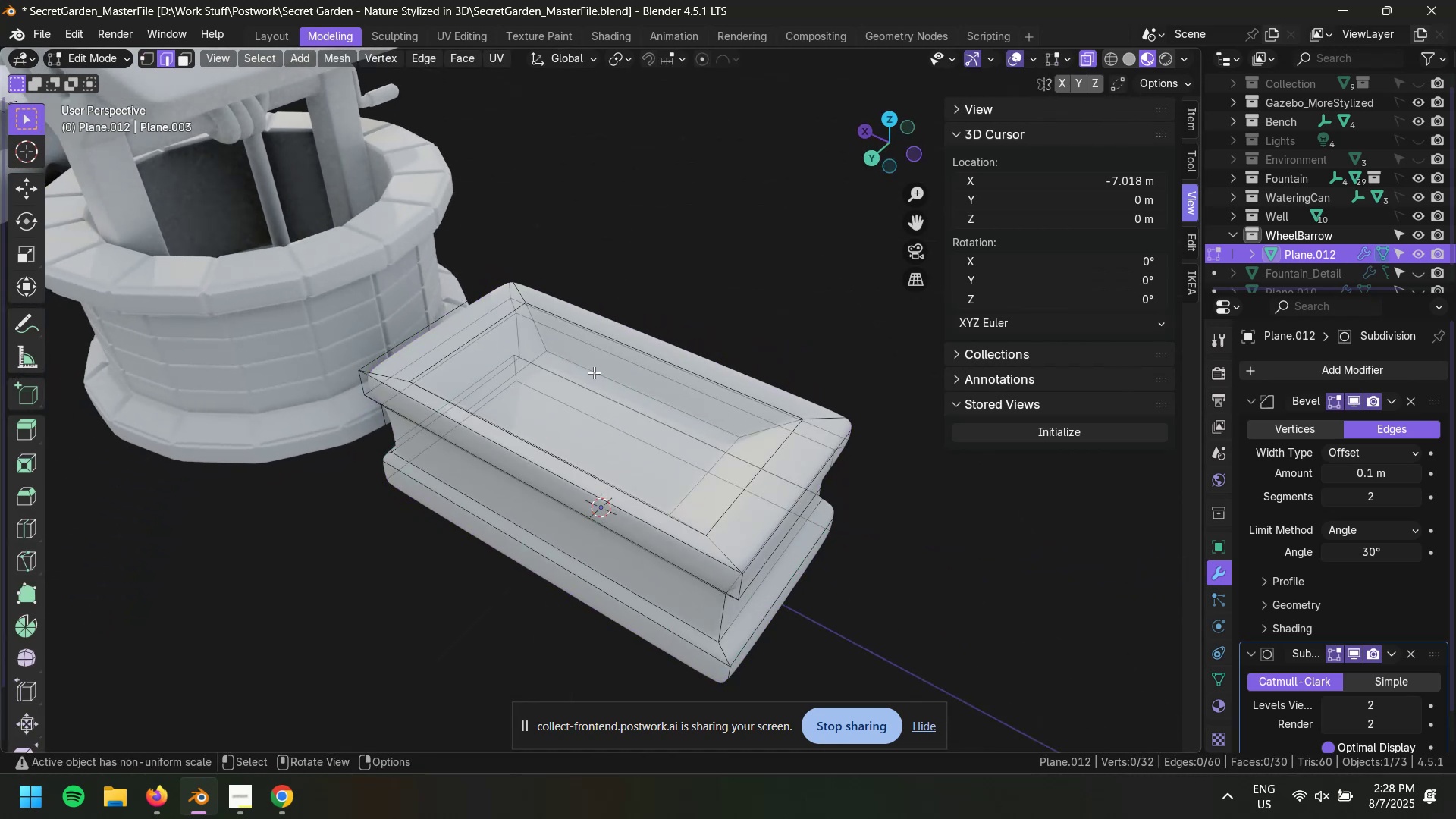 
hold_key(key=AltLeft, duration=0.59)
hold_key(key=ShiftLeft, duration=0.47)
left_click([594, 372])
 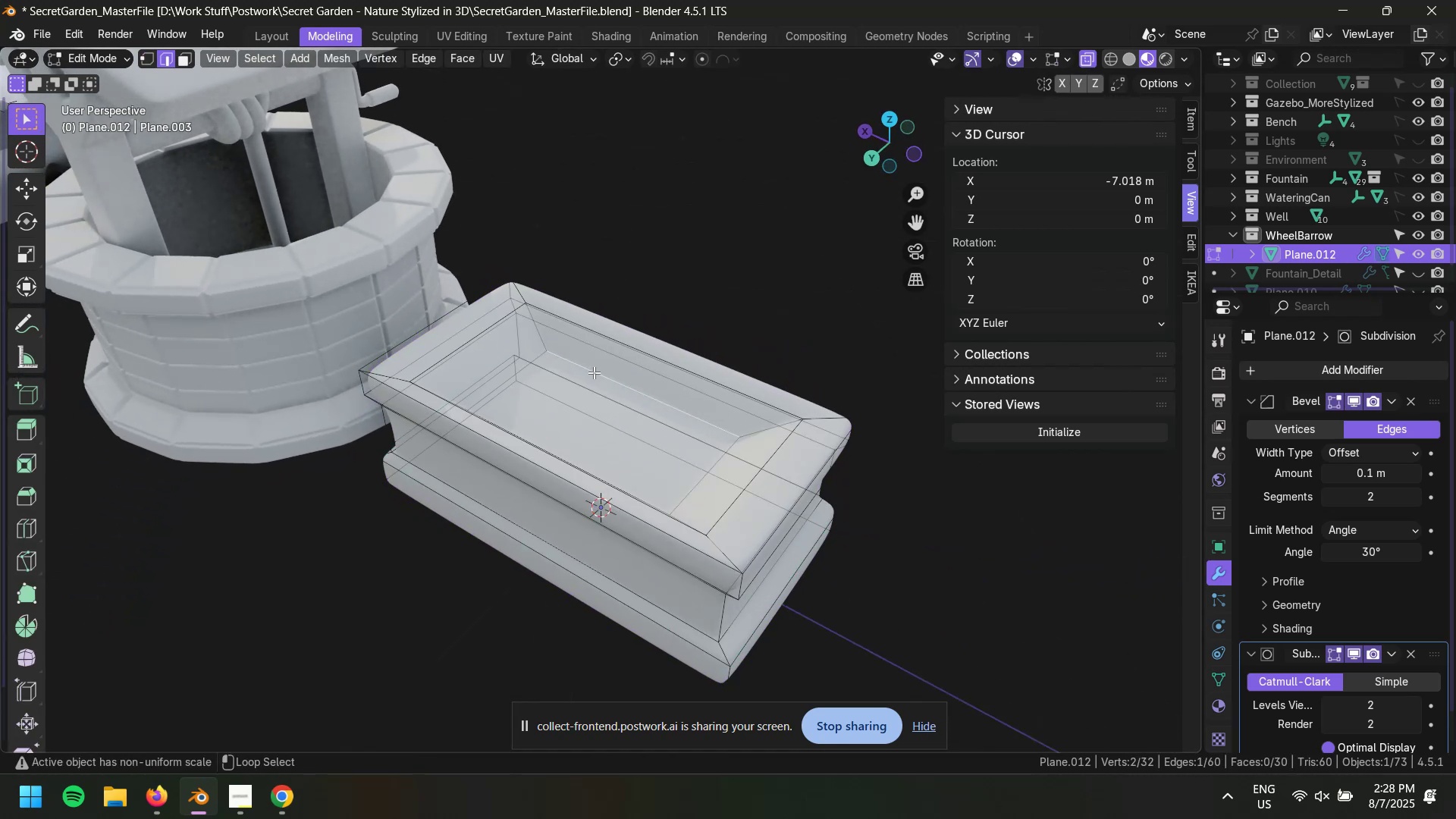 
key(3)
 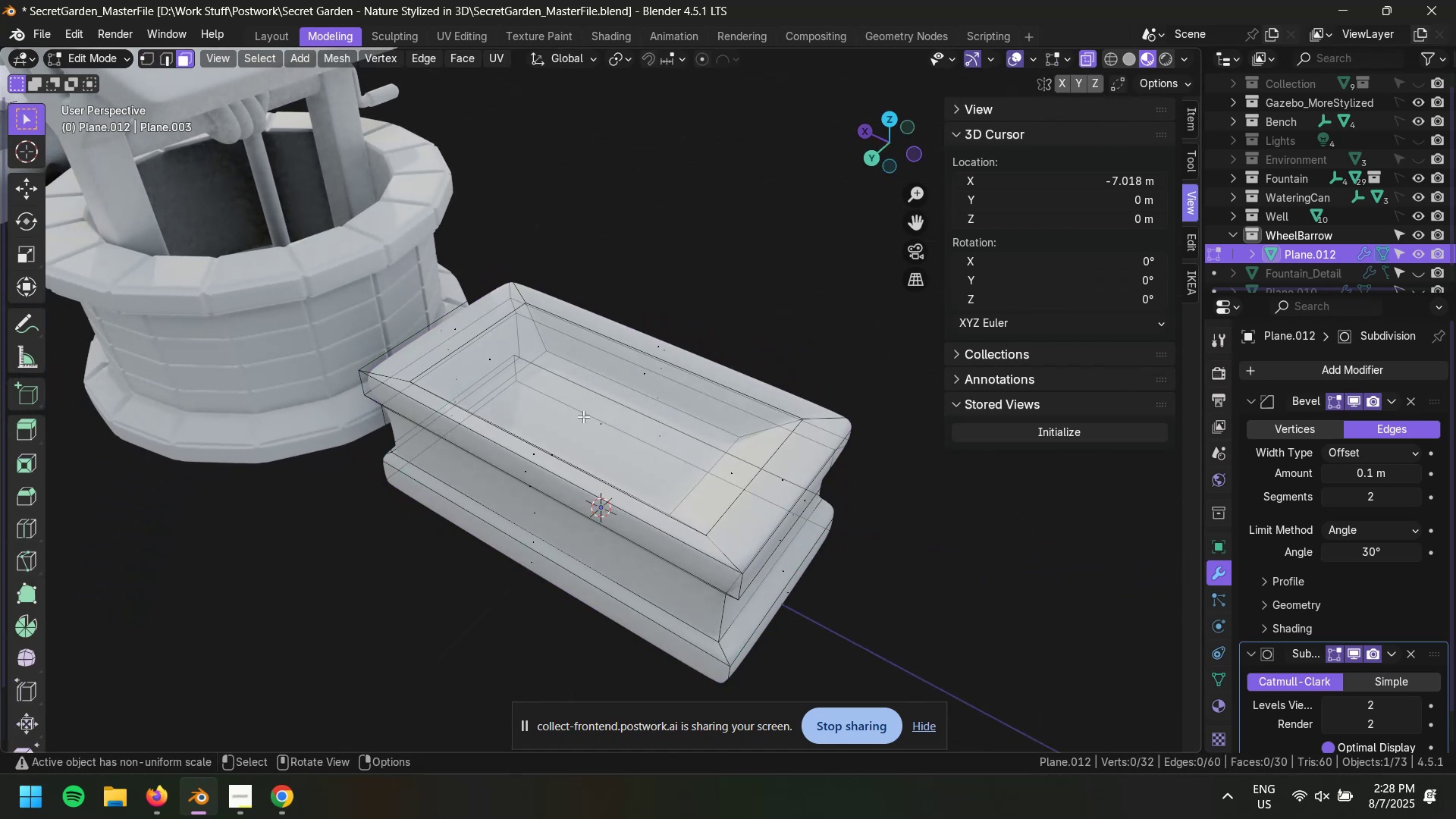 
left_click([583, 417])
 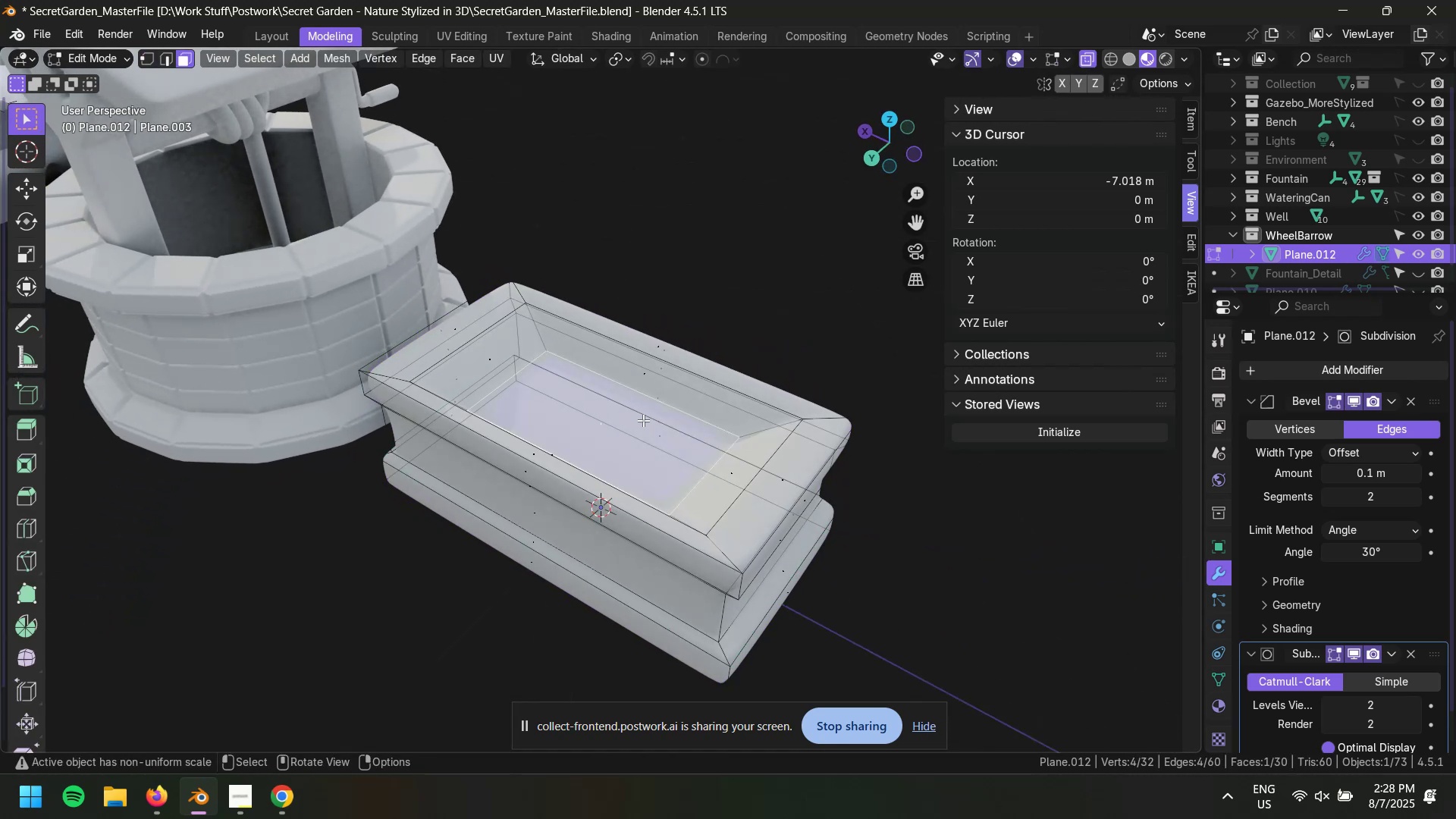 
key(S)
 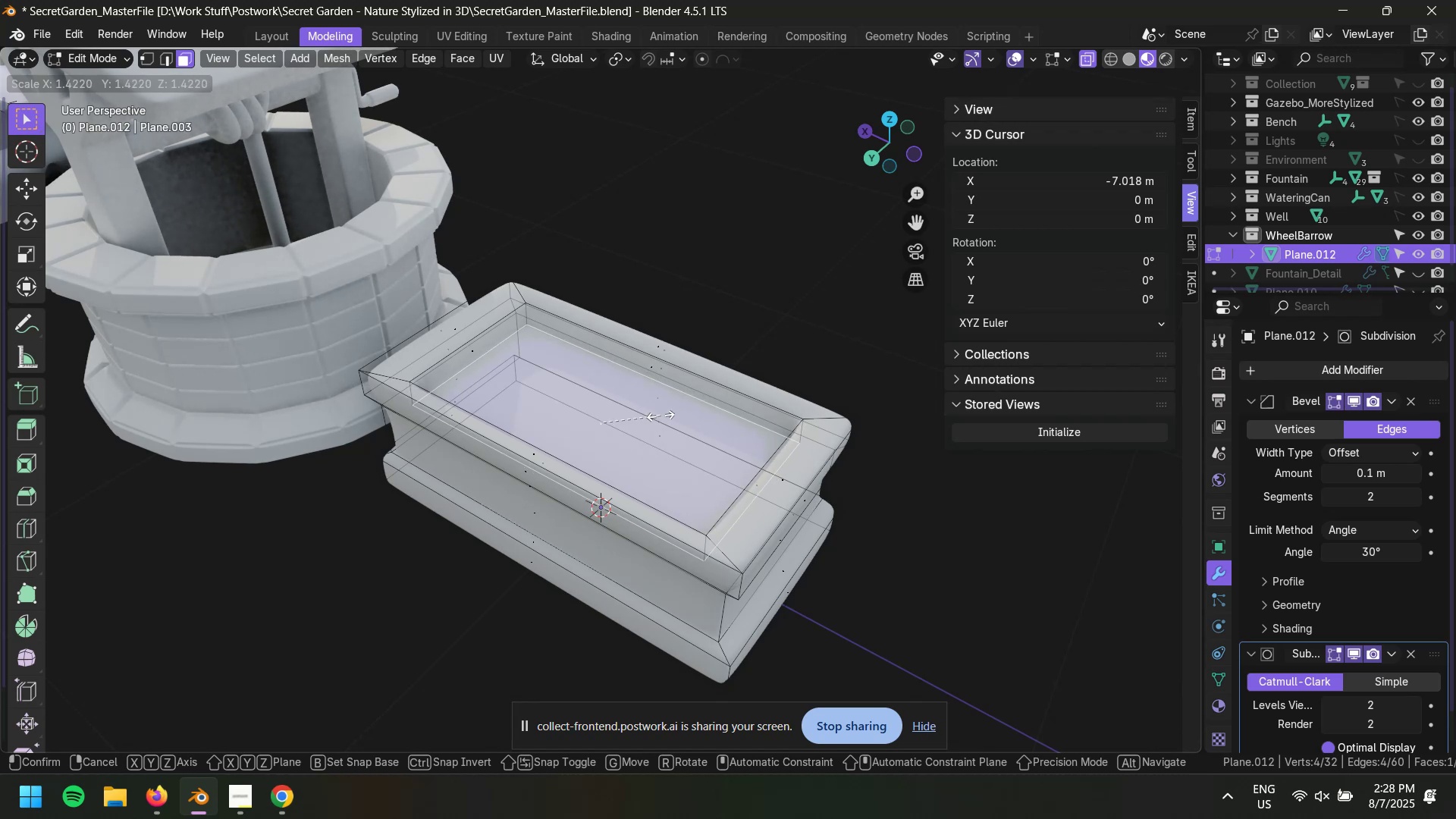 
left_click([659, 415])
 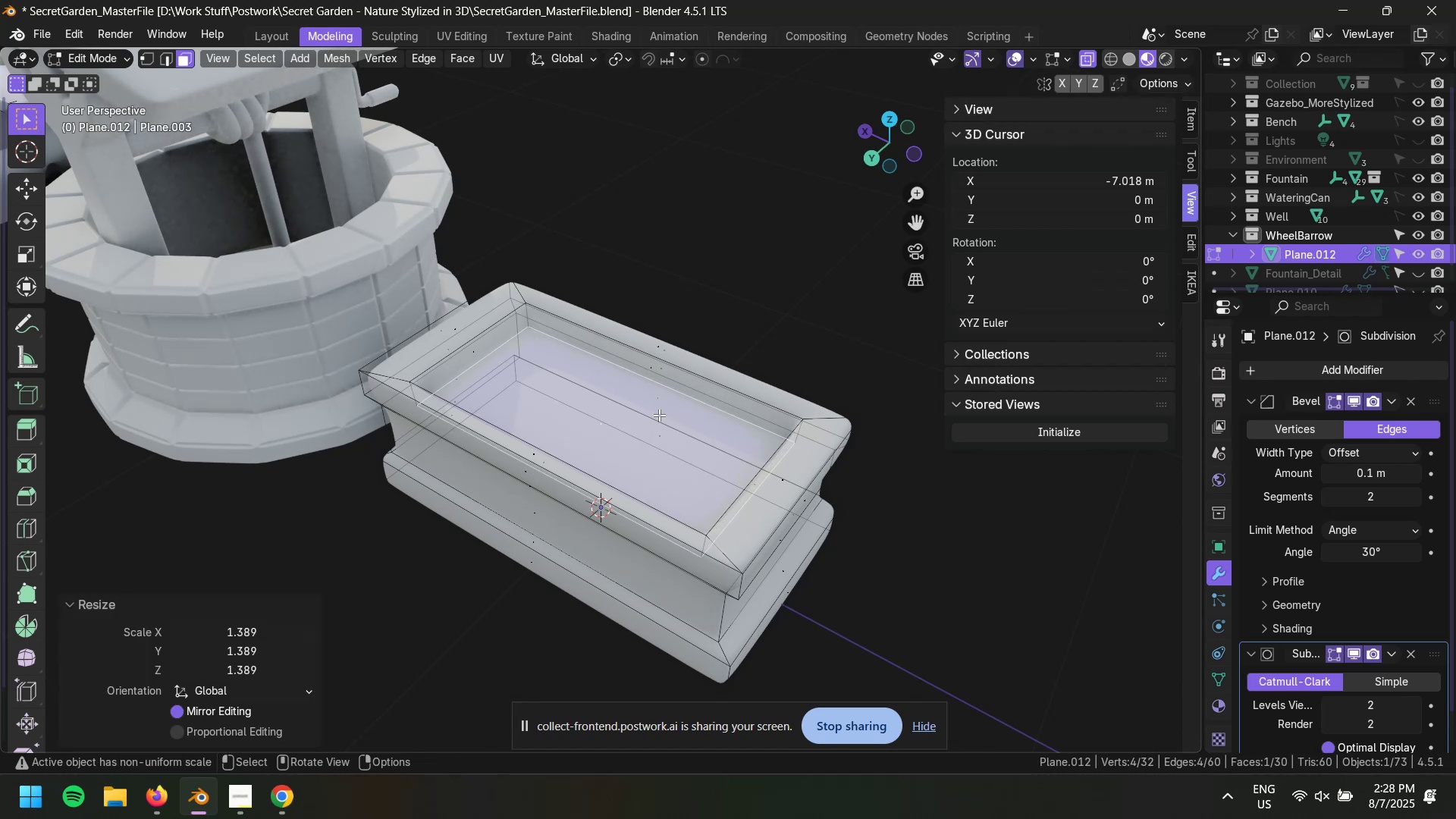 
type(gz)
 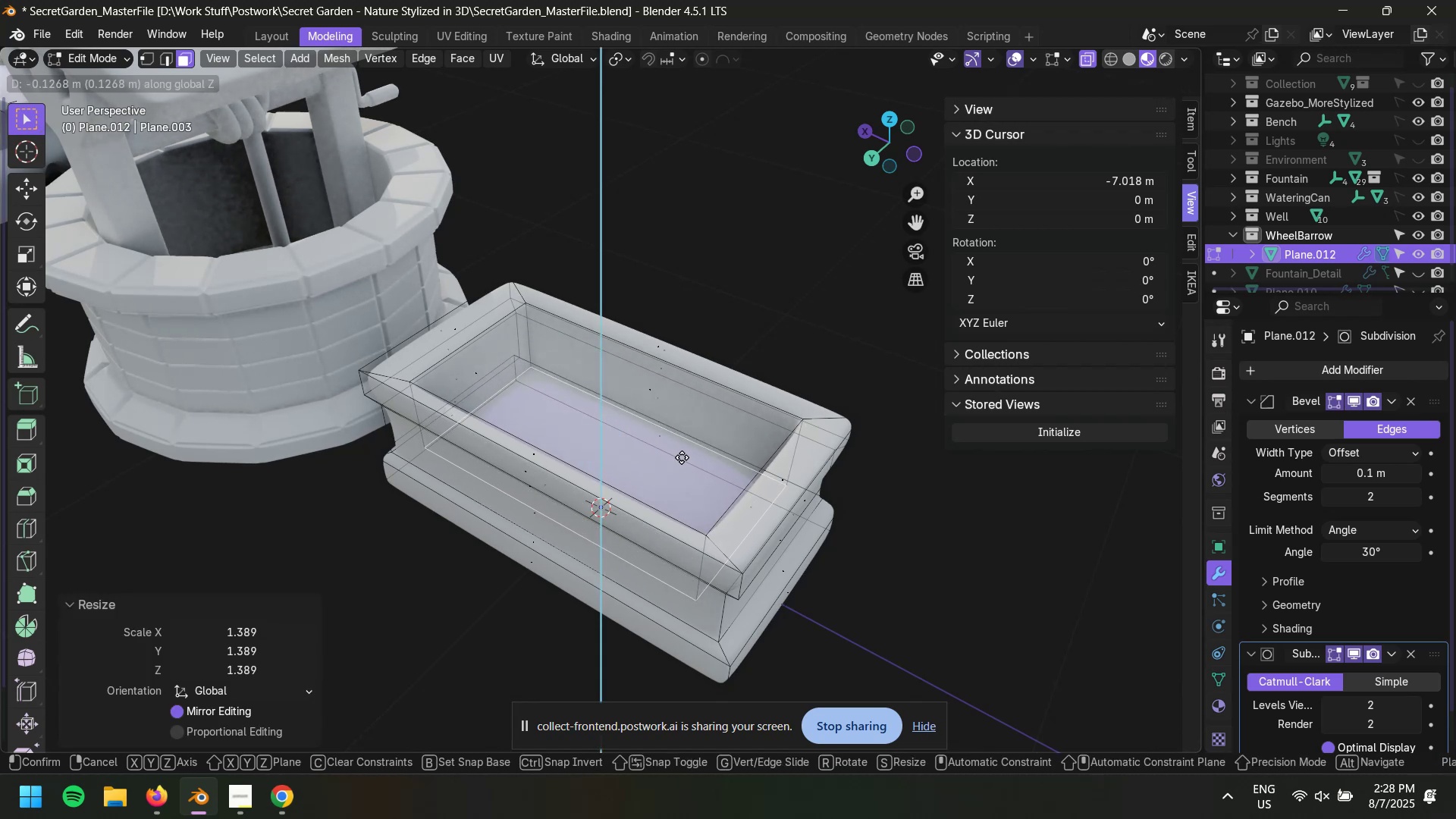 
left_click([682, 453])
 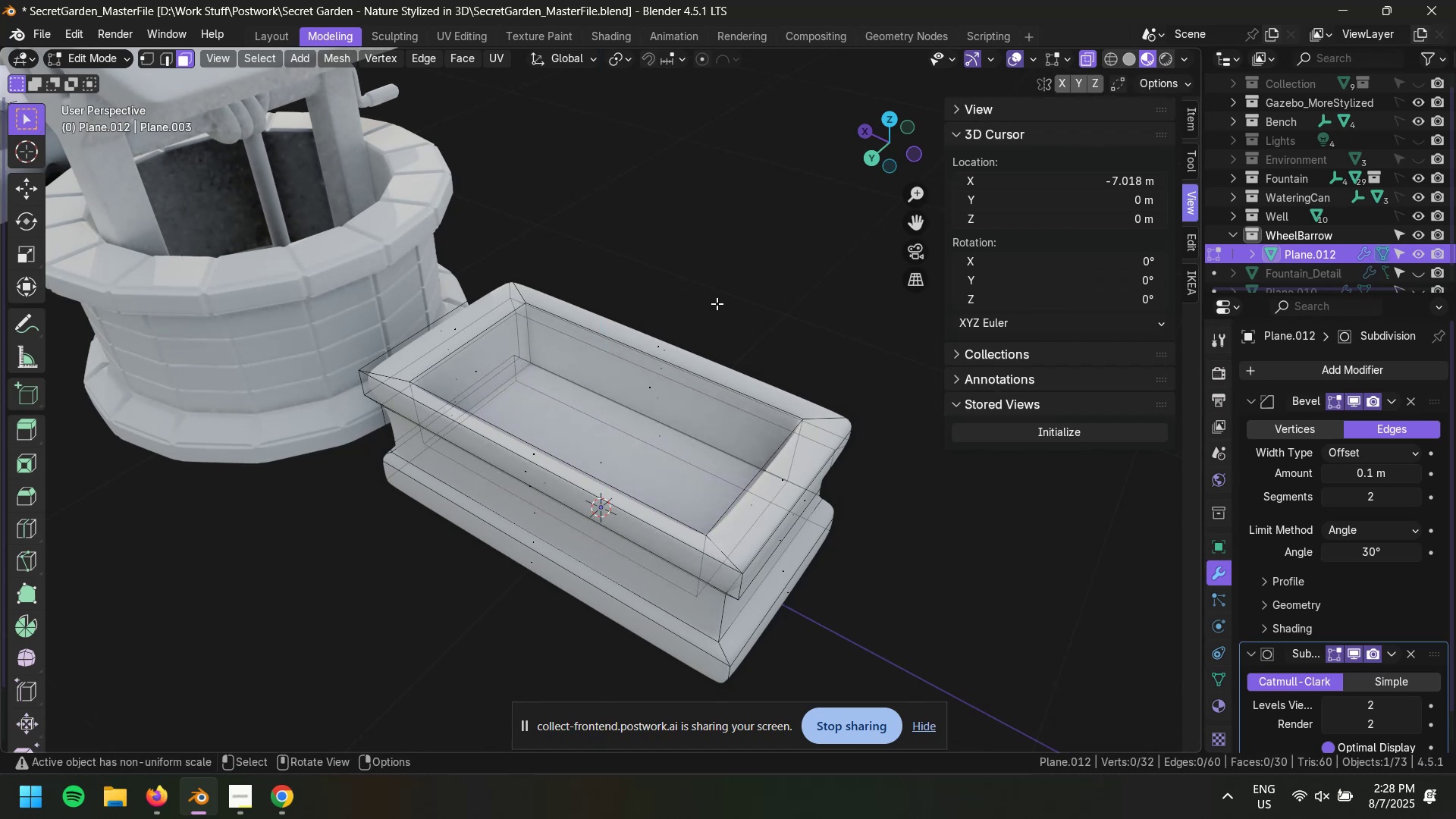 
key(Tab)
 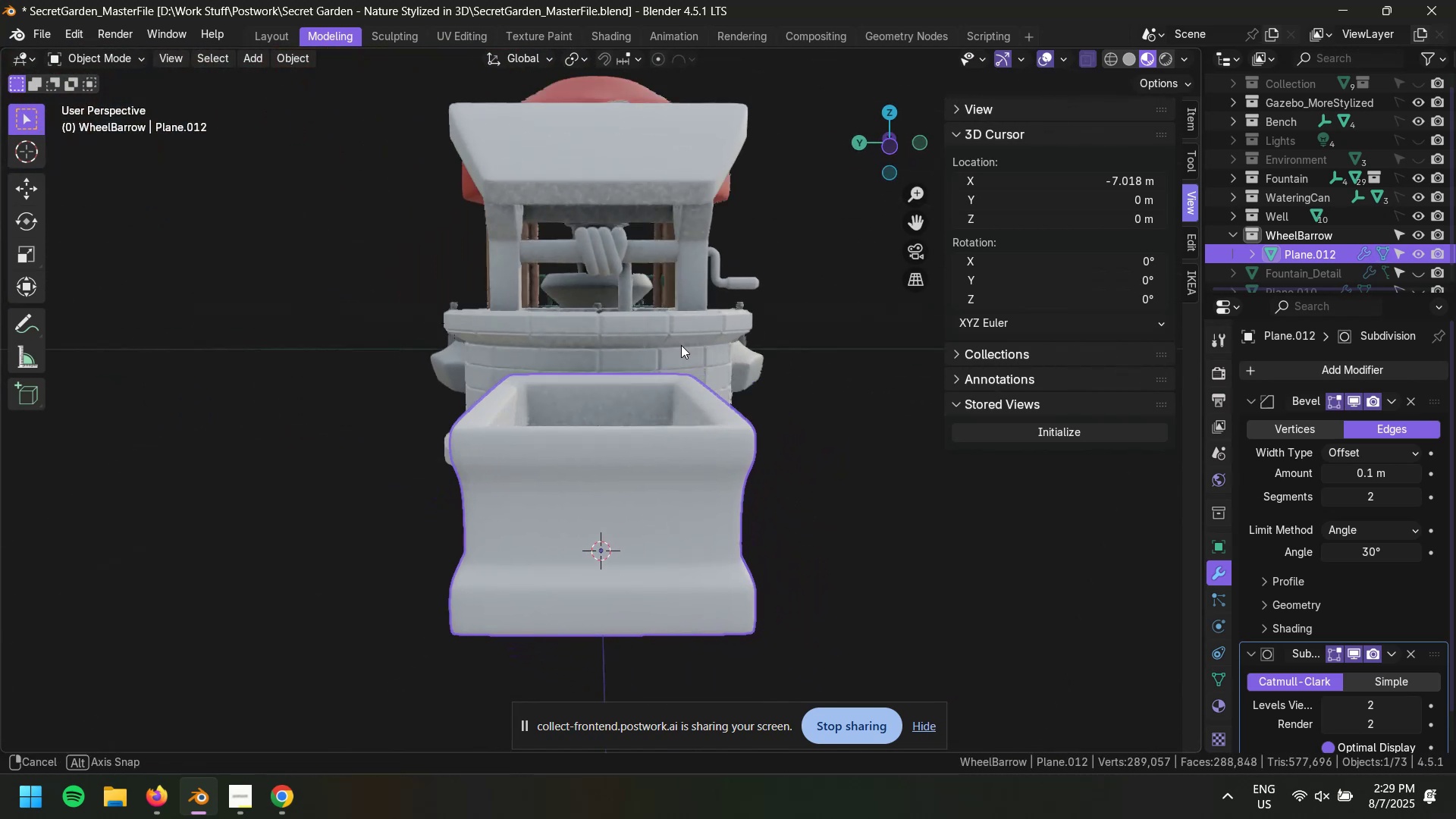 
scroll: coordinate [705, 427], scroll_direction: up, amount: 3.0
 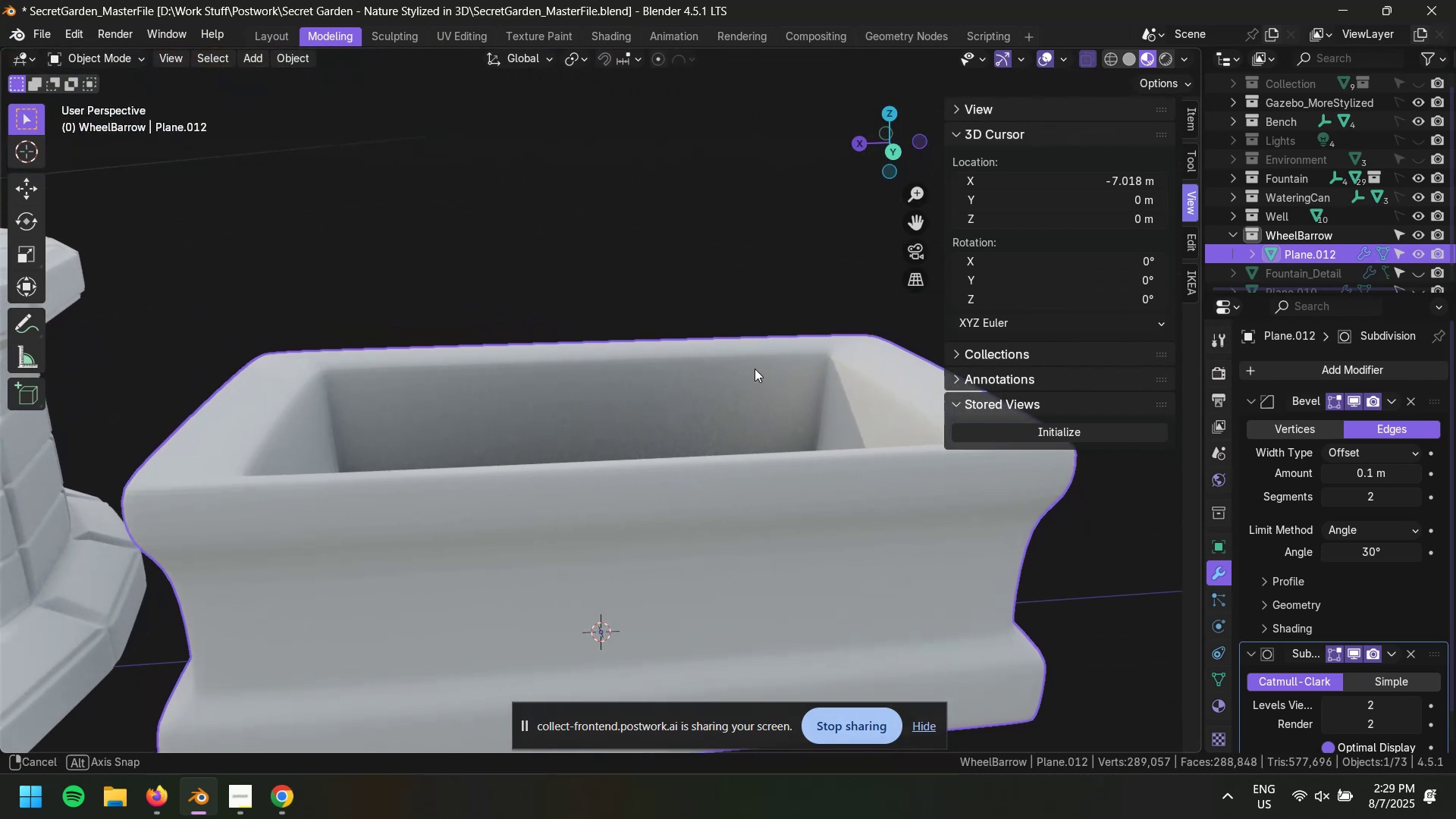 
key(Tab)
 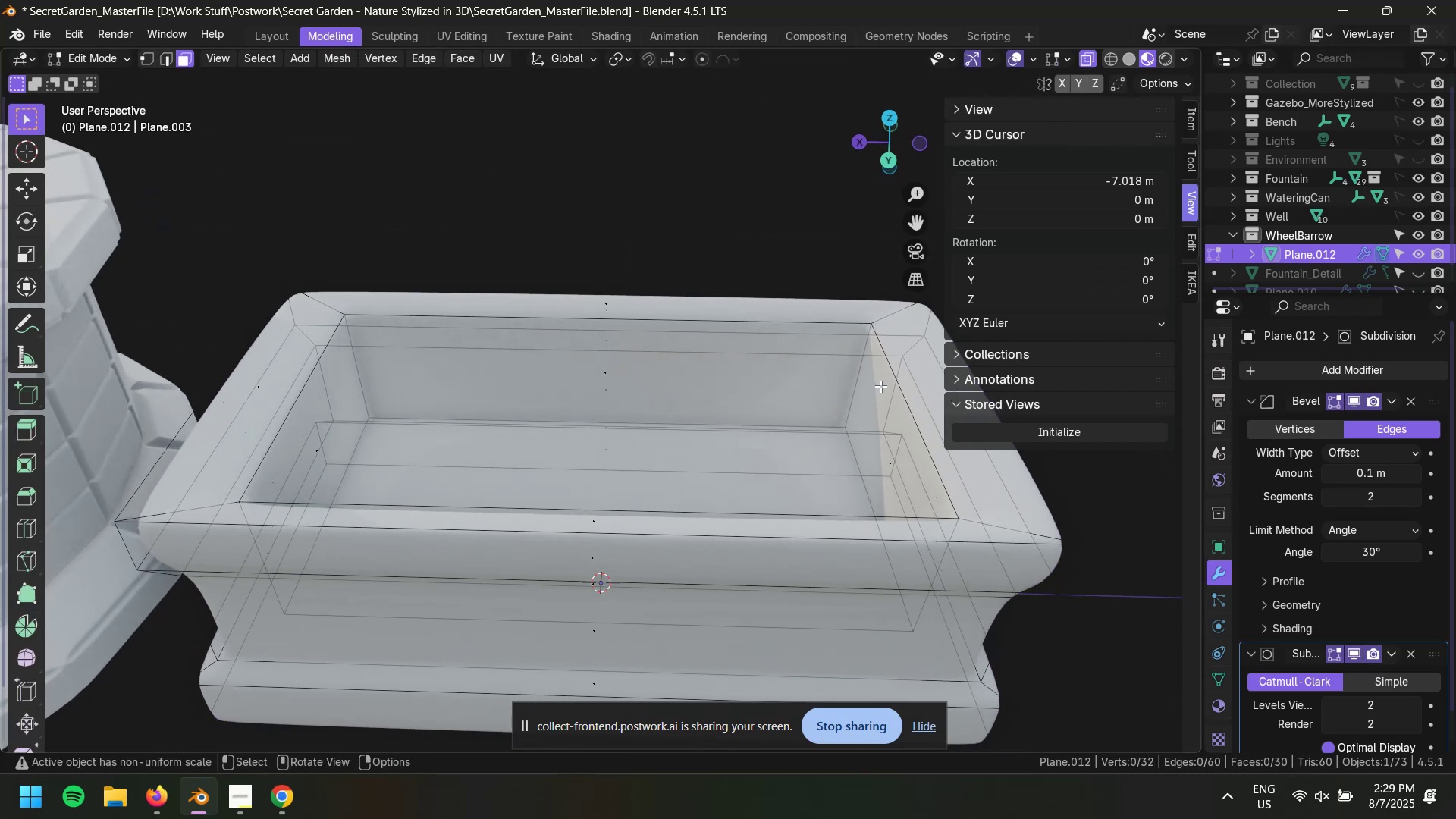 
key(Shift+ShiftLeft)
 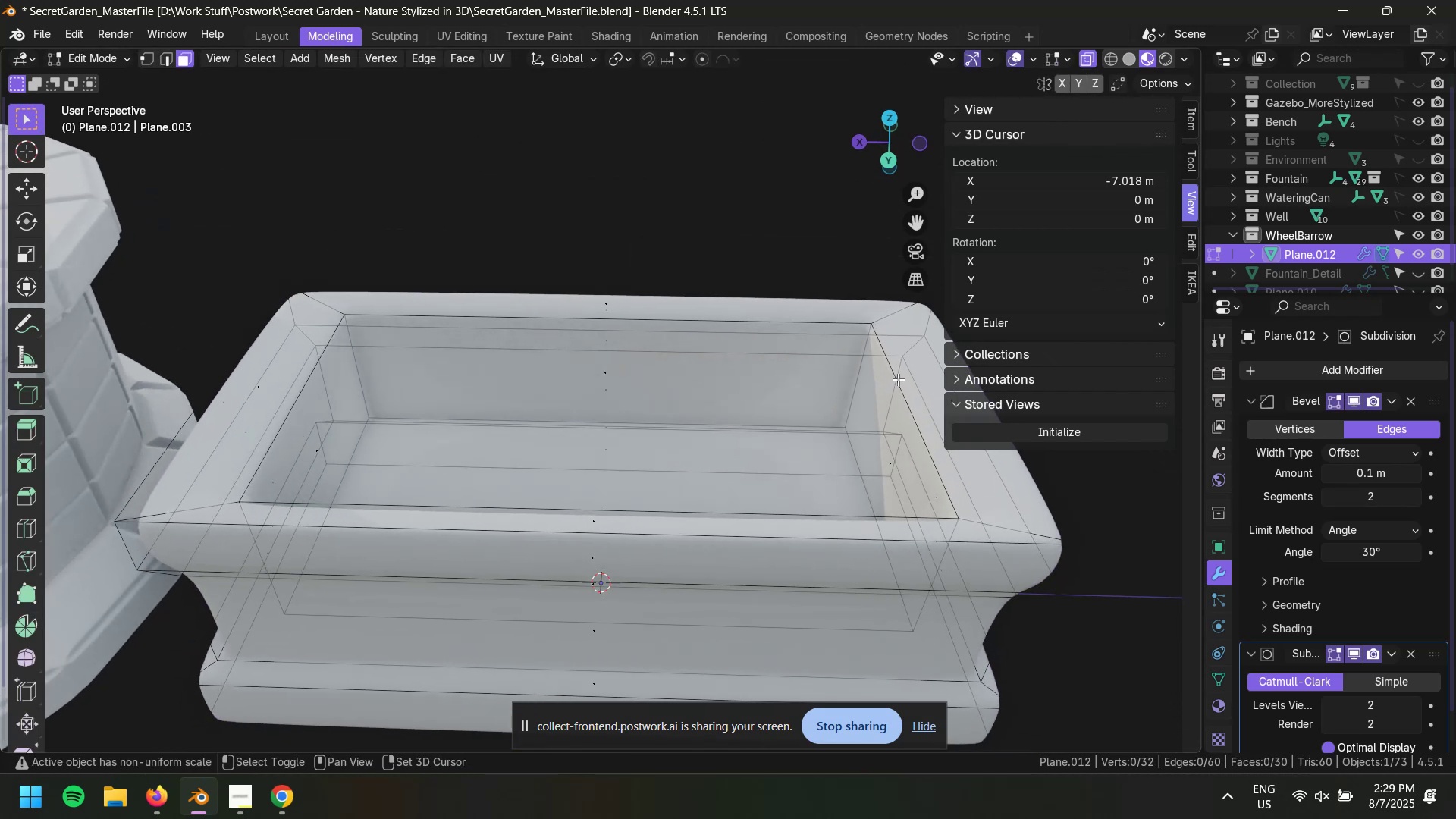 
hold_key(key=ShiftLeft, duration=0.46)
left_click([898, 379])
 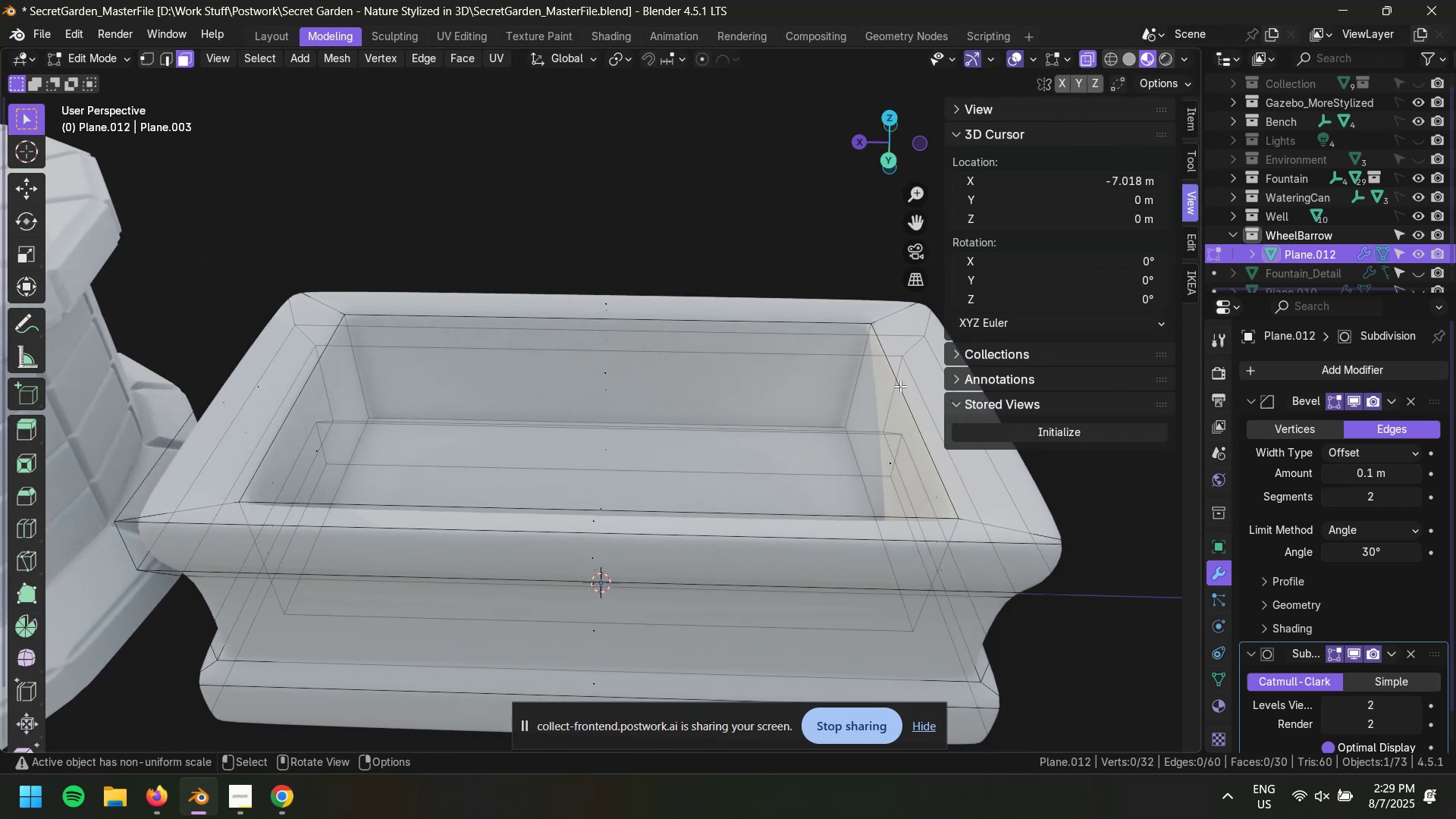 
left_click([900, 388])
 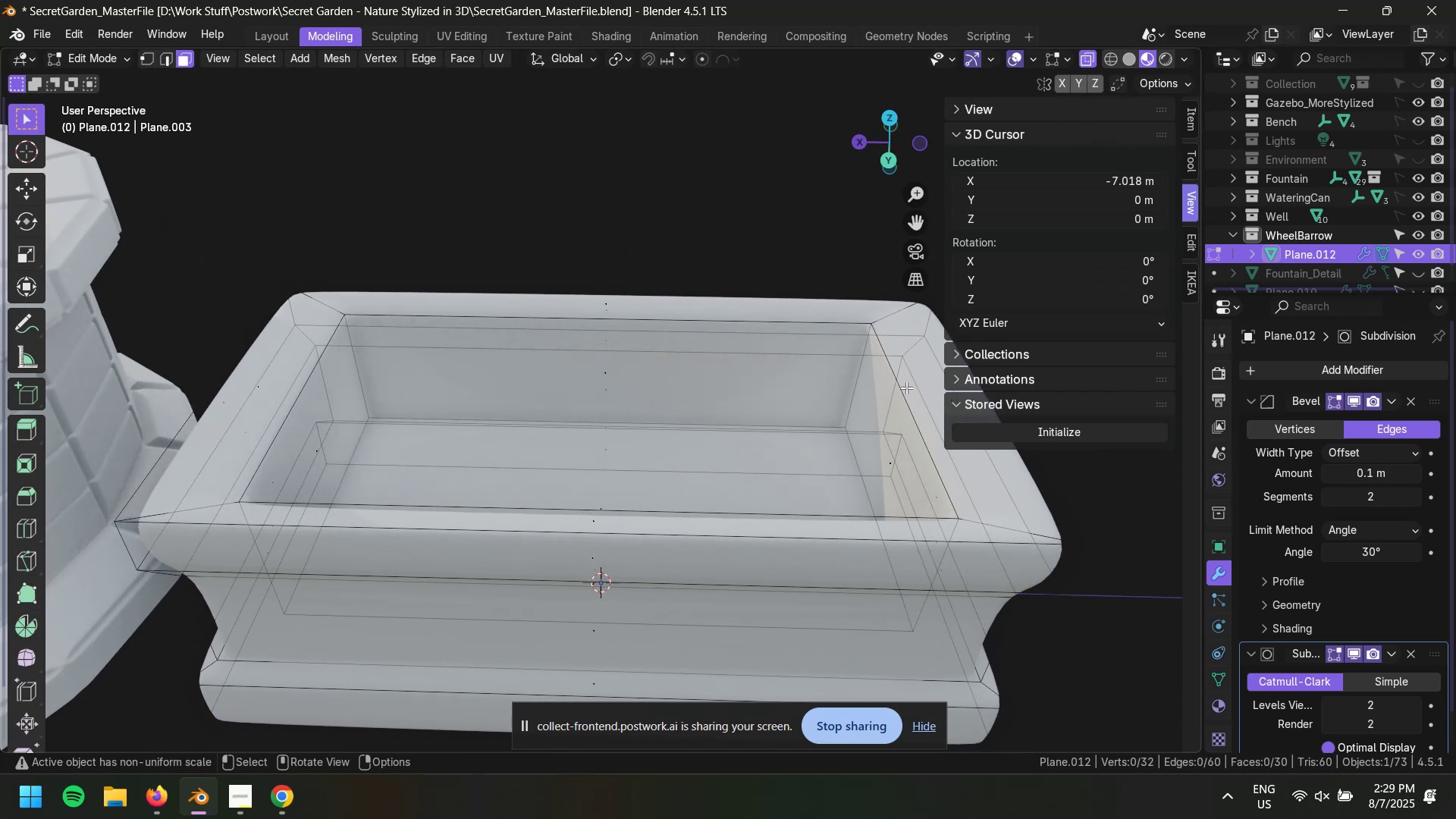 
left_click([899, 391])
 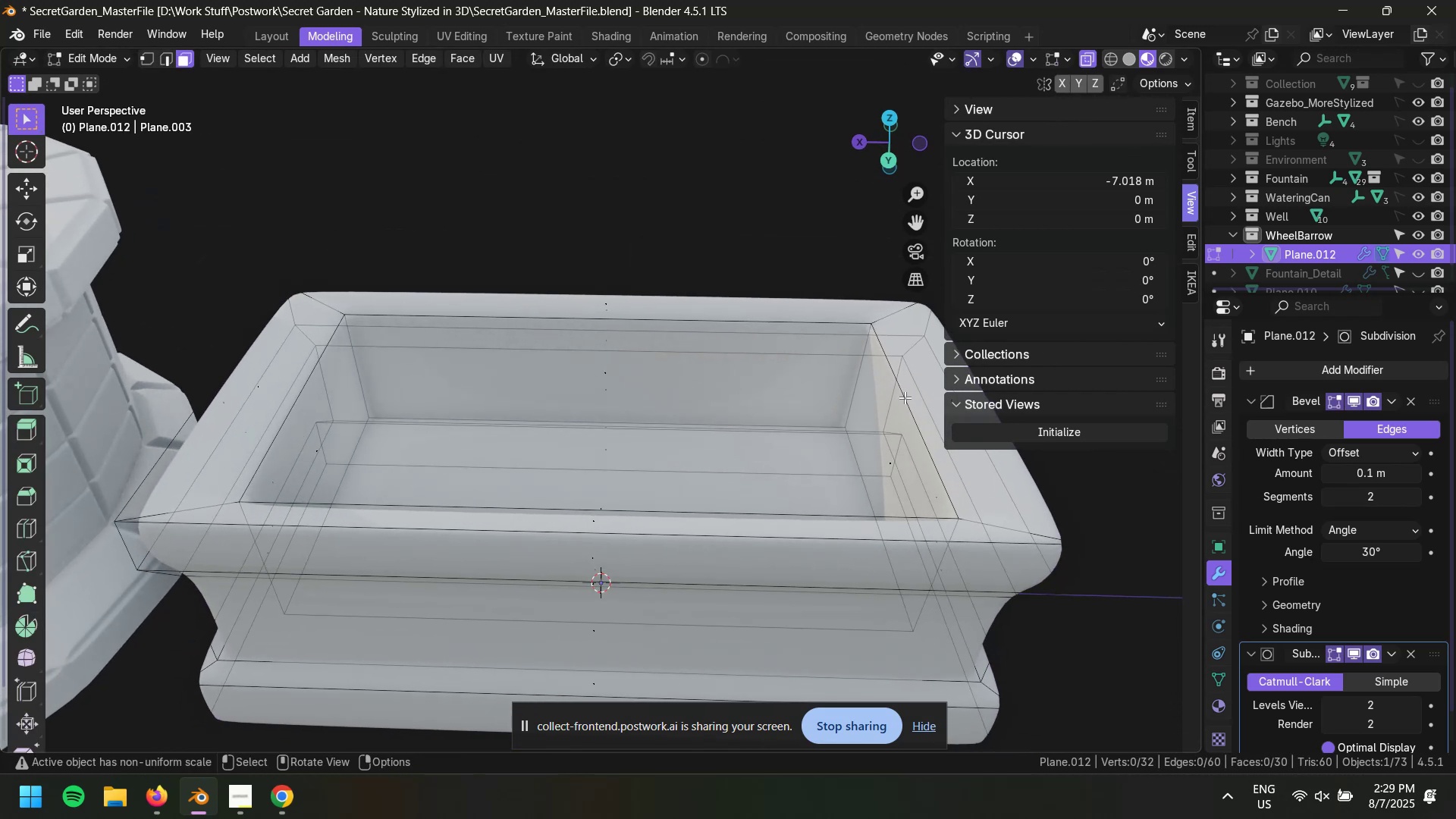 
hold_key(key=ShiftLeft, duration=0.45)
 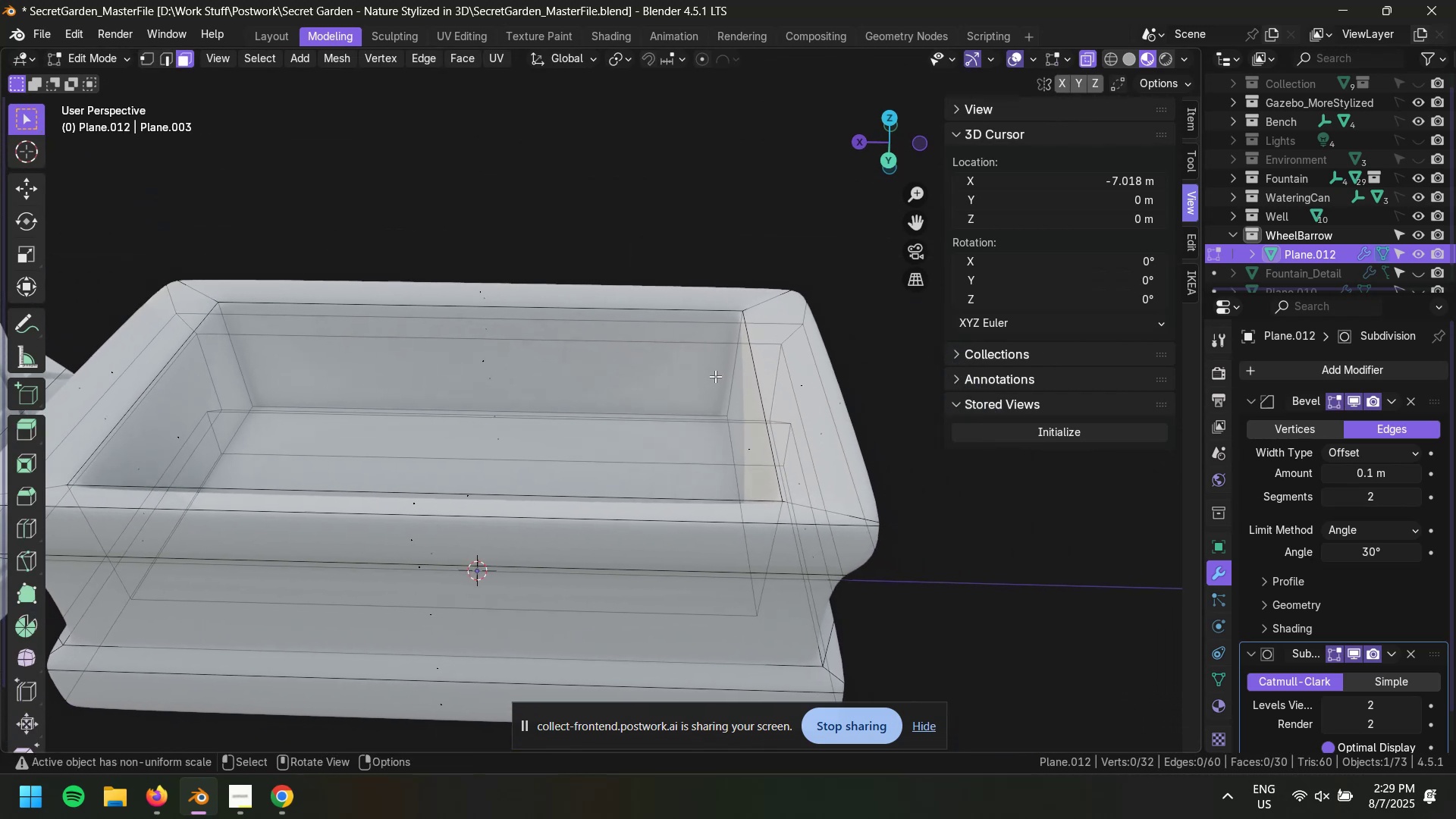 
key(2)
 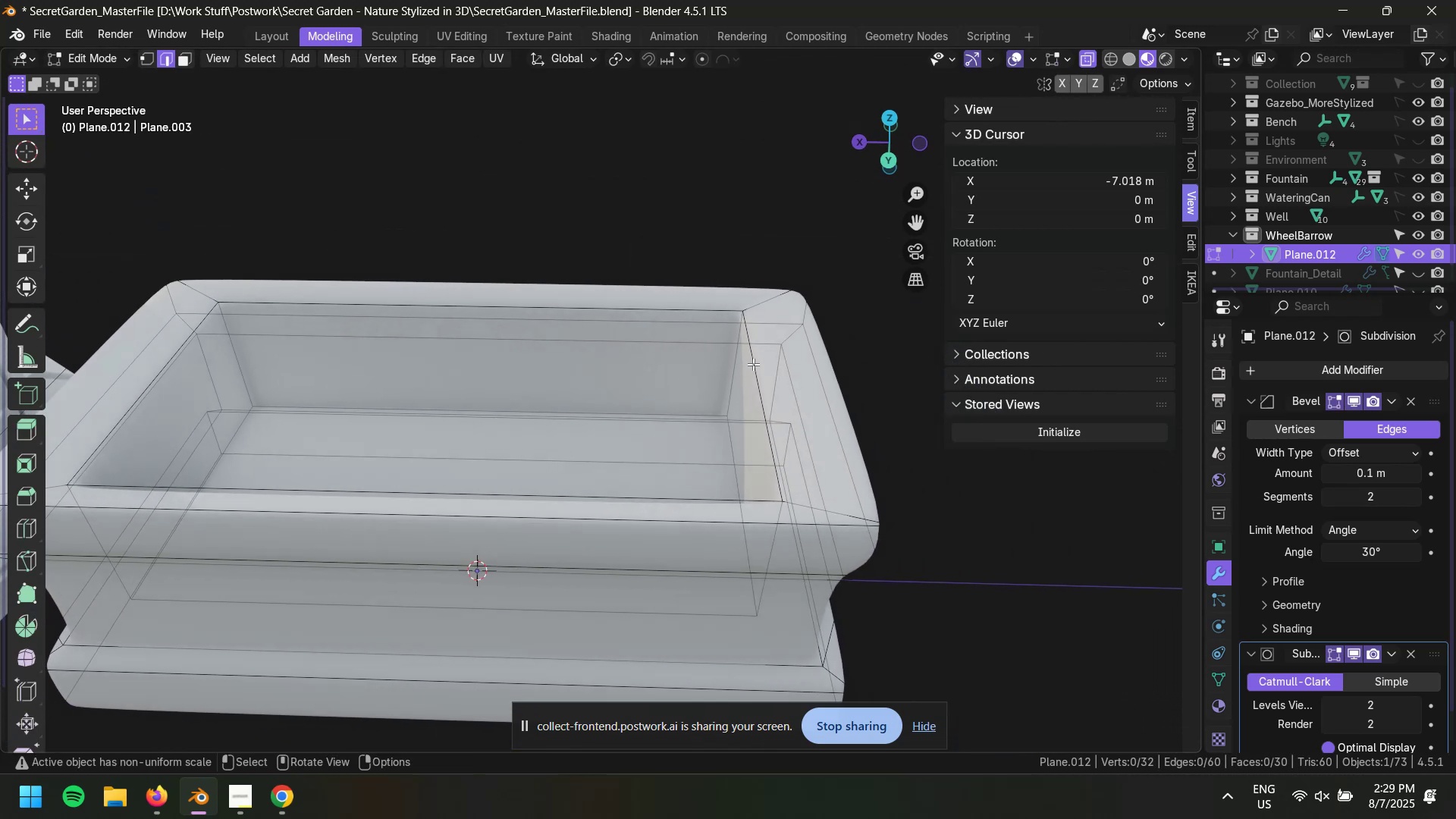 
left_click([753, 364])
 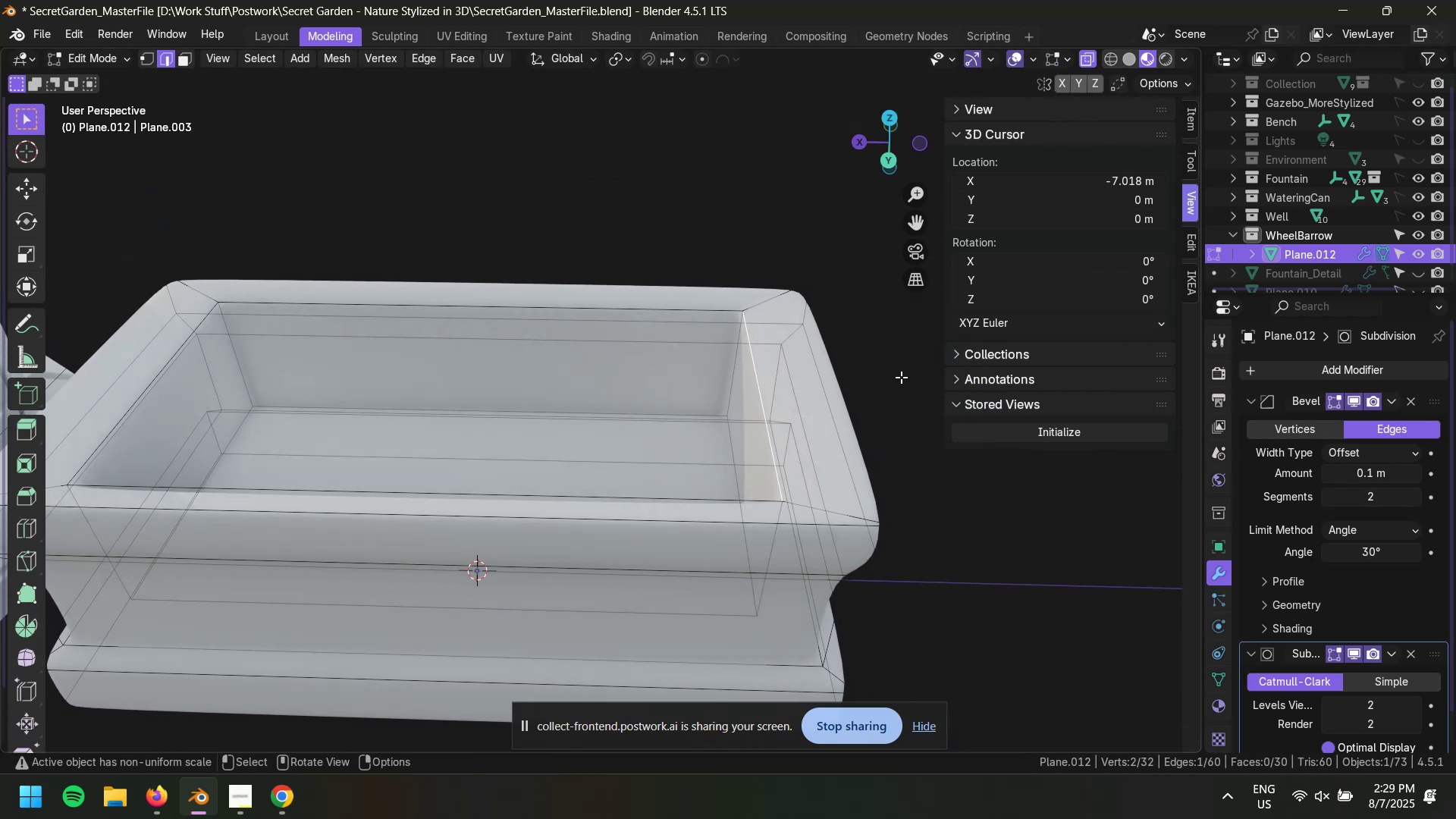 
type(gg)
key(Escape)
type(gx)
 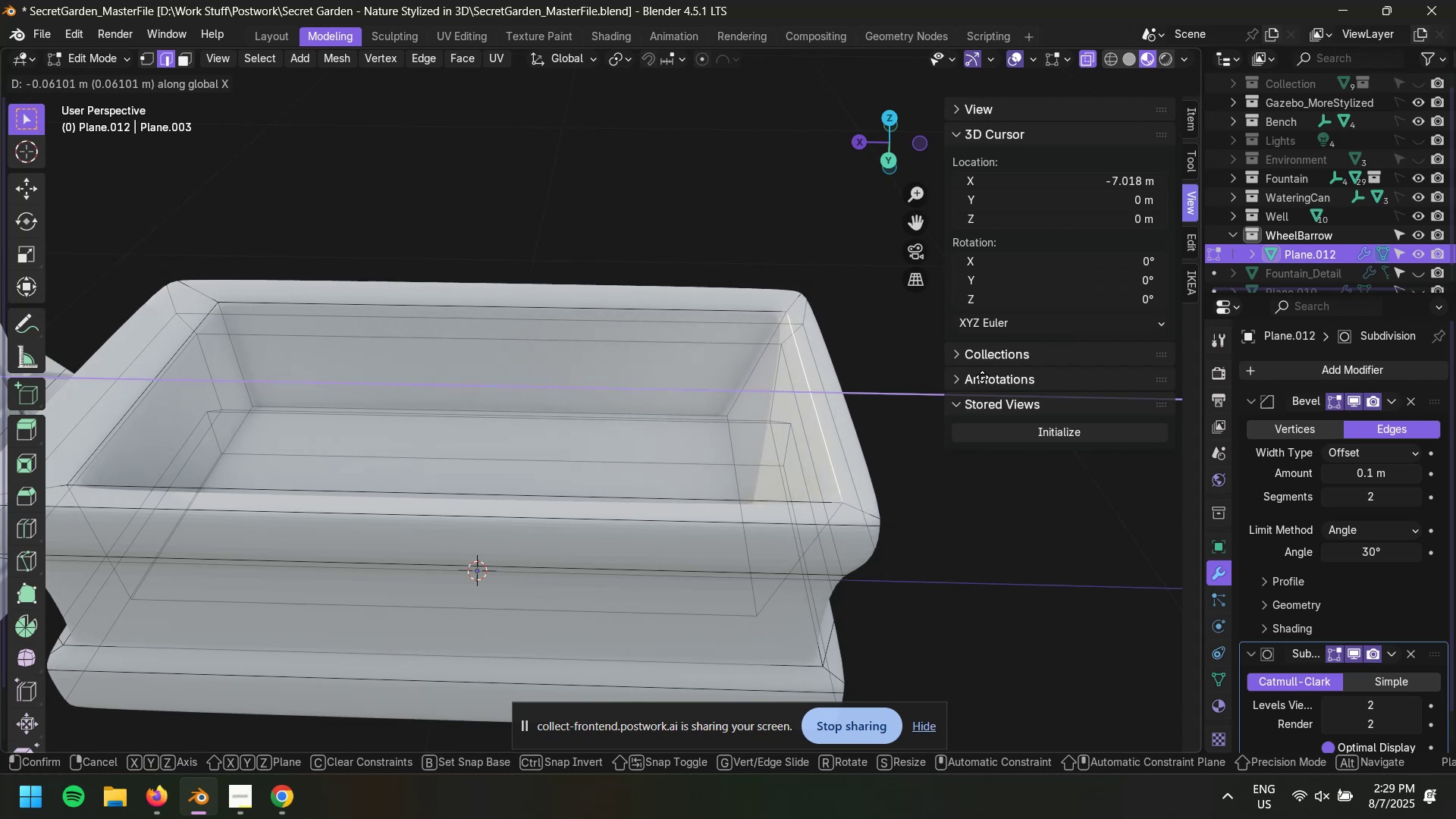 
left_click([981, 377])
 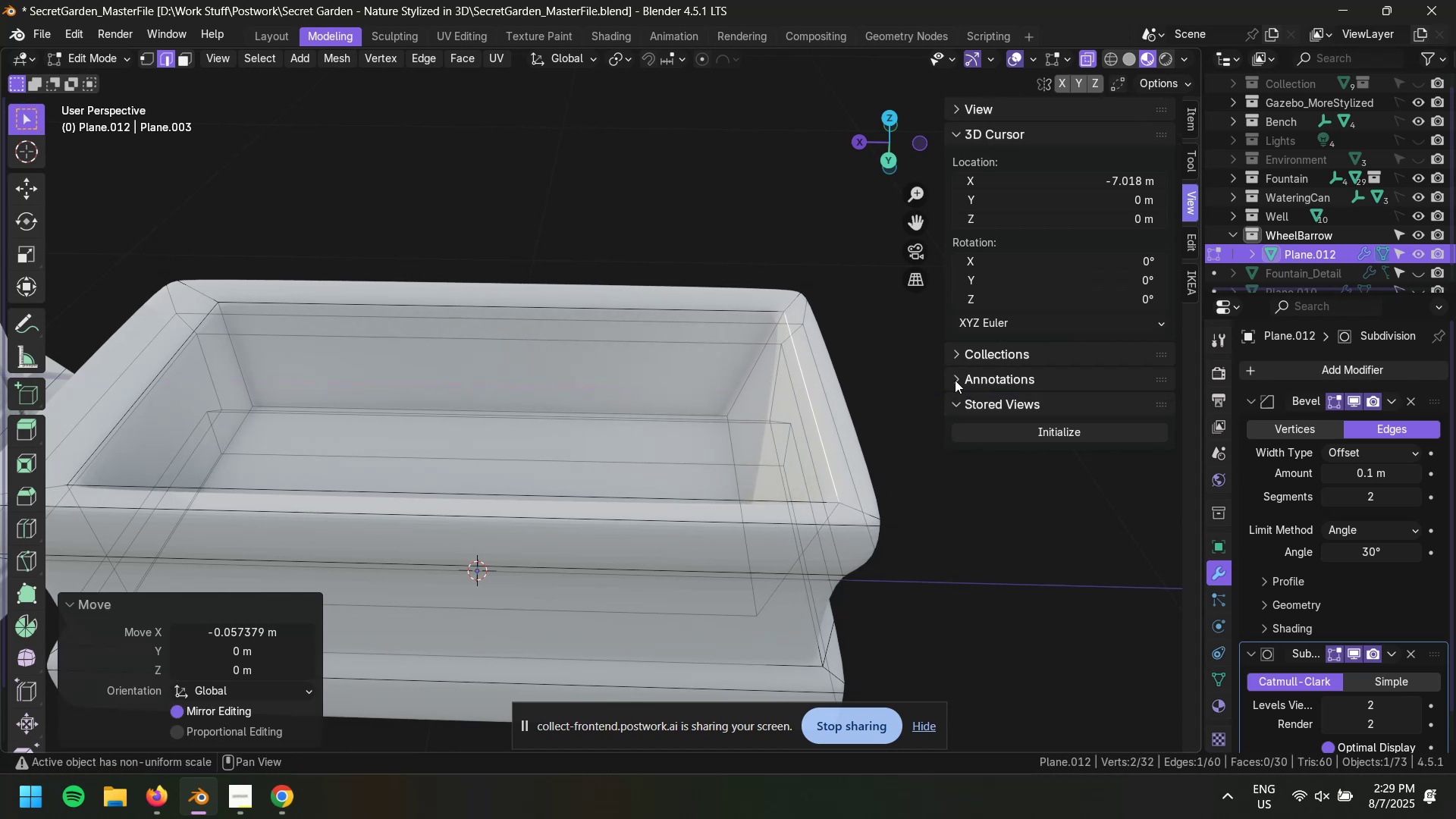 
hold_key(key=ShiftLeft, duration=0.58)
 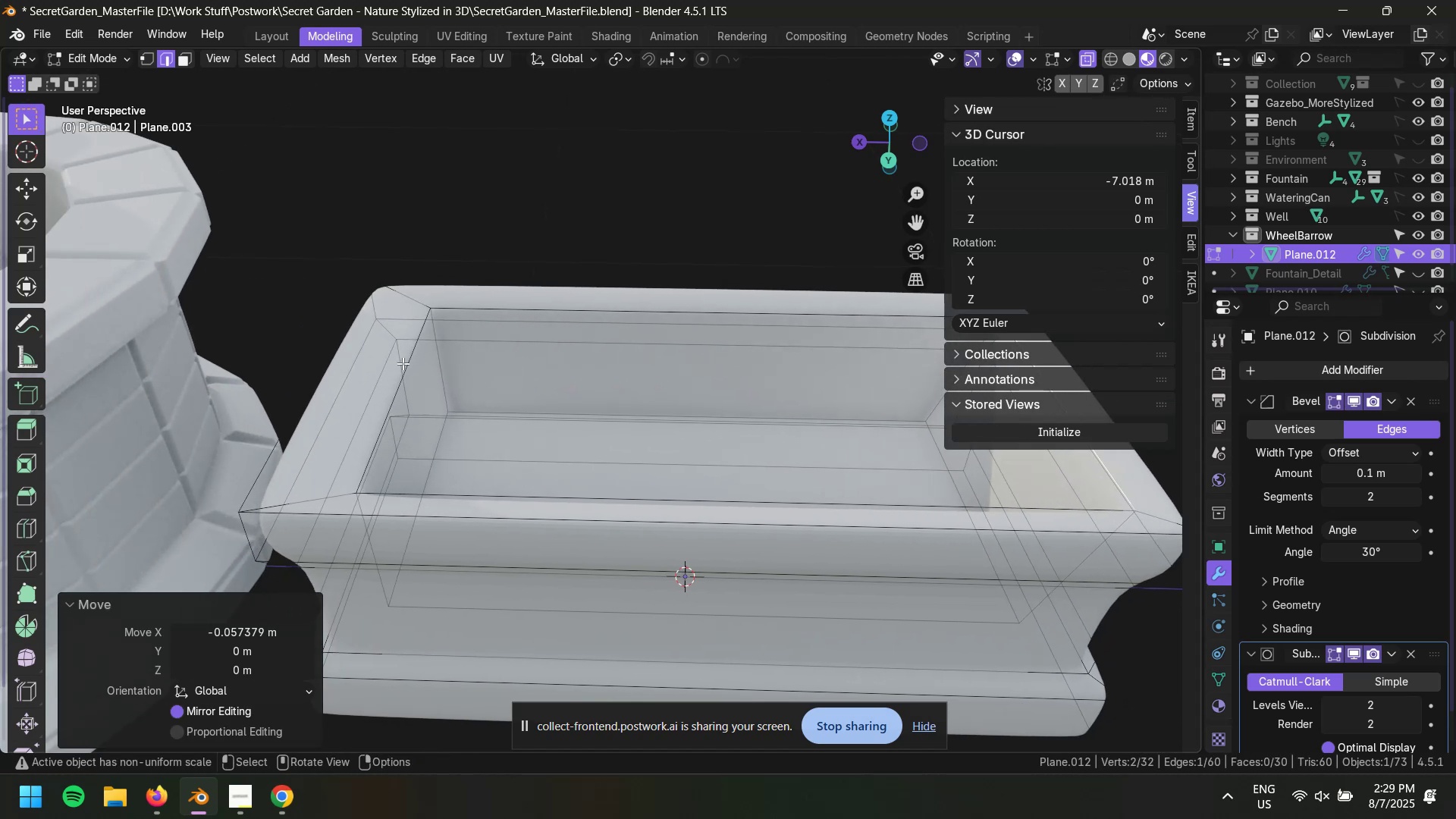 
left_click([407, 363])
 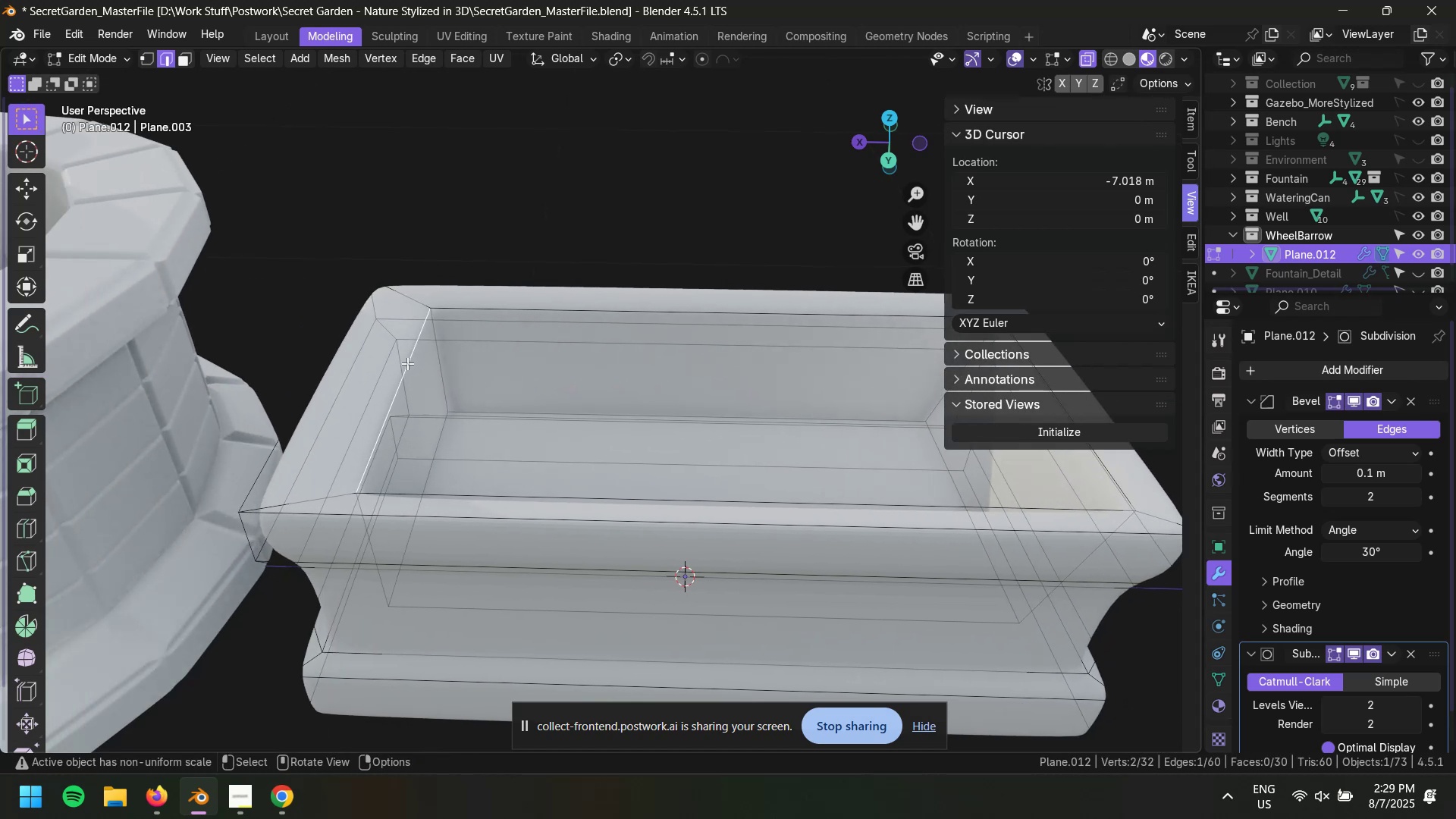 
type(gx)
 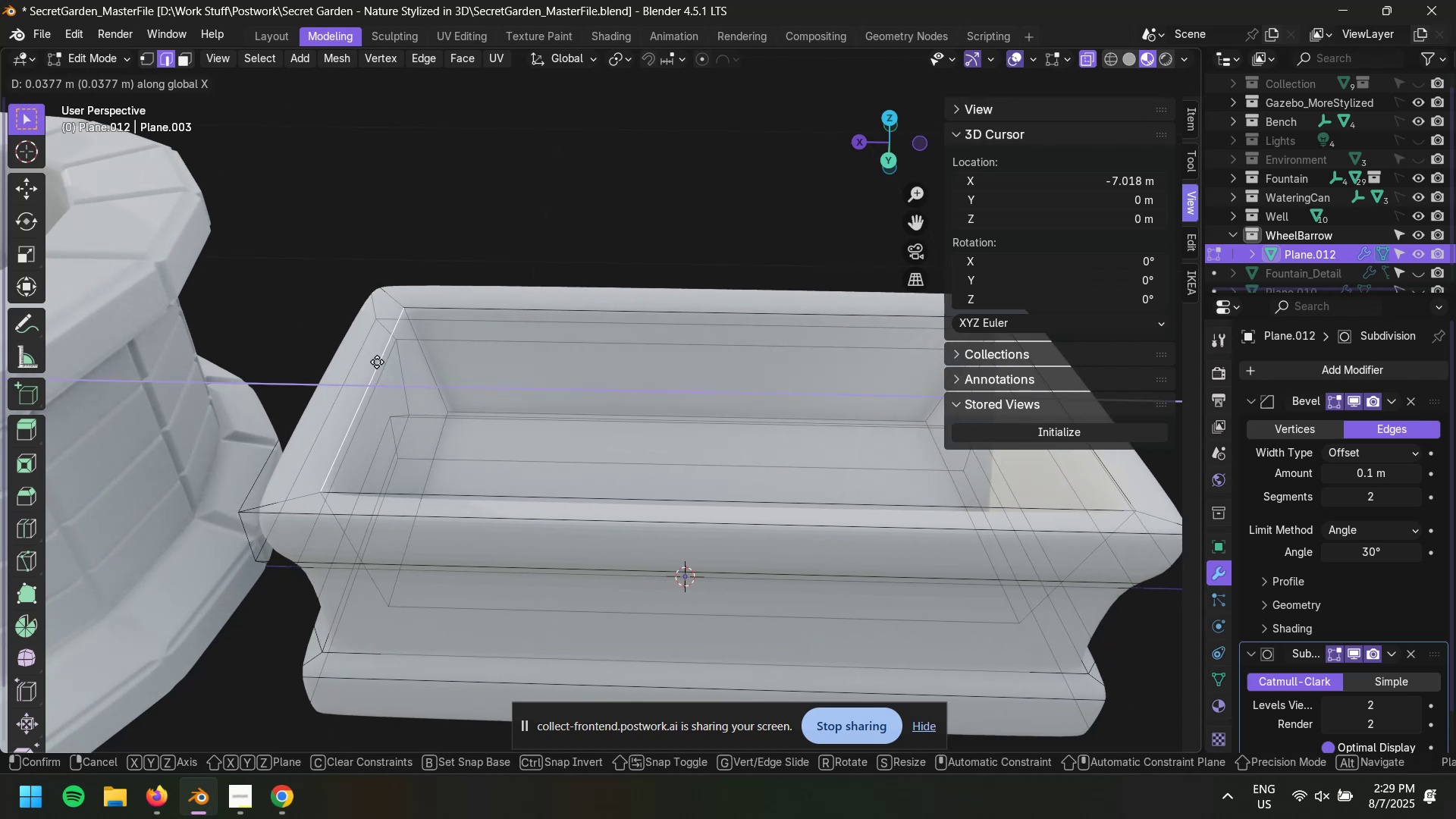 
left_click([376, 361])
 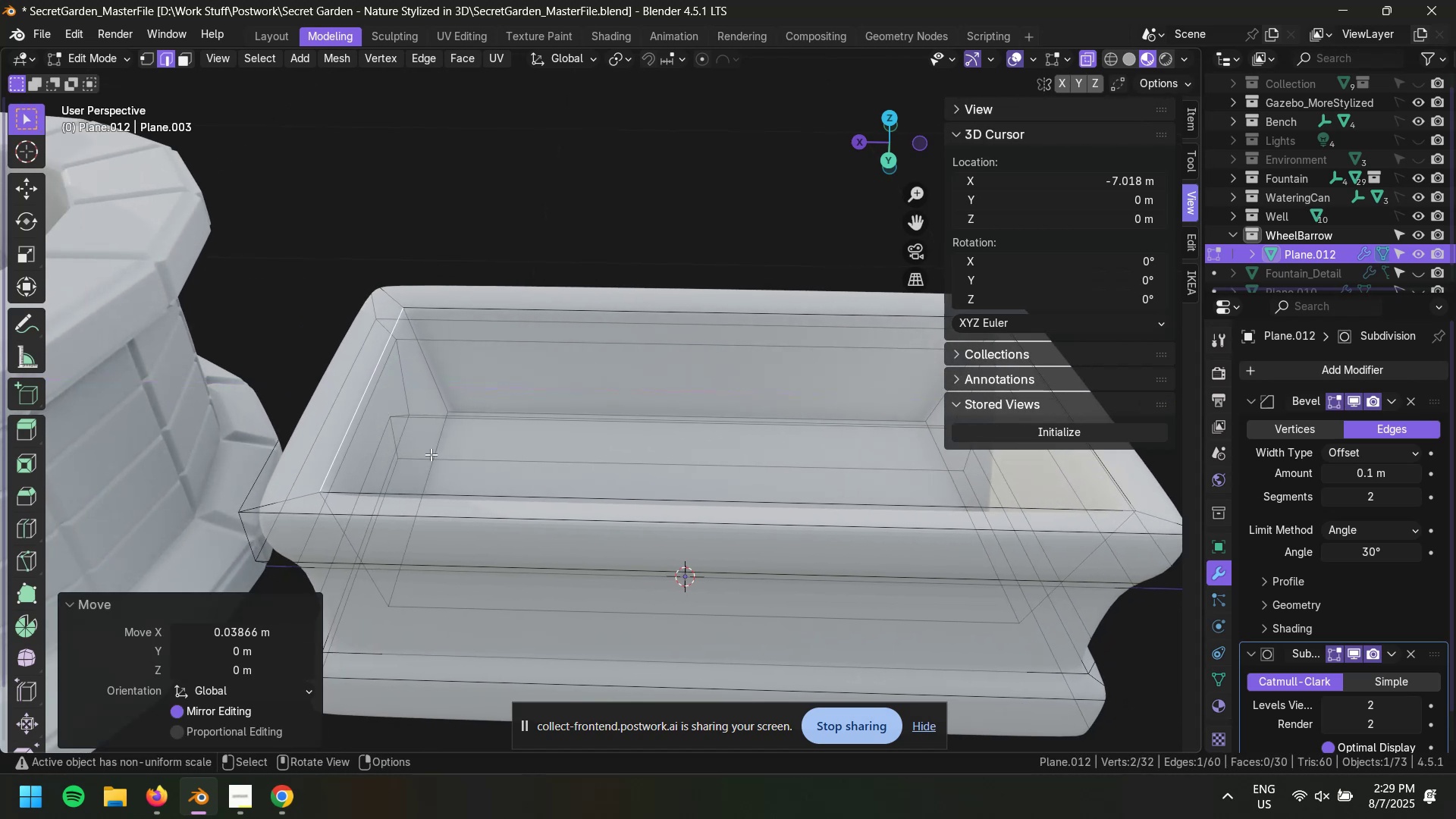 
left_click([433, 456])
 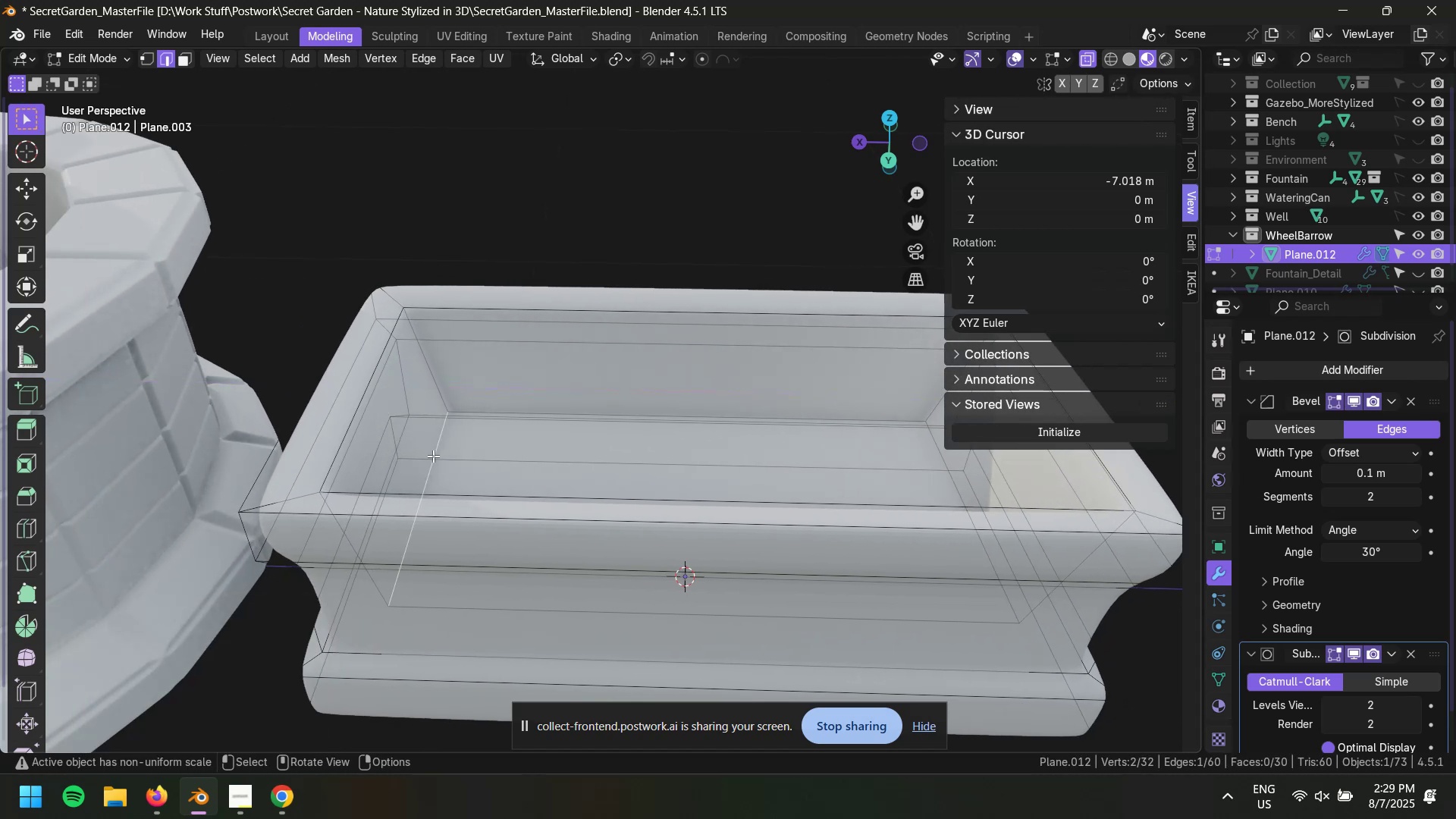 
type(gx)
 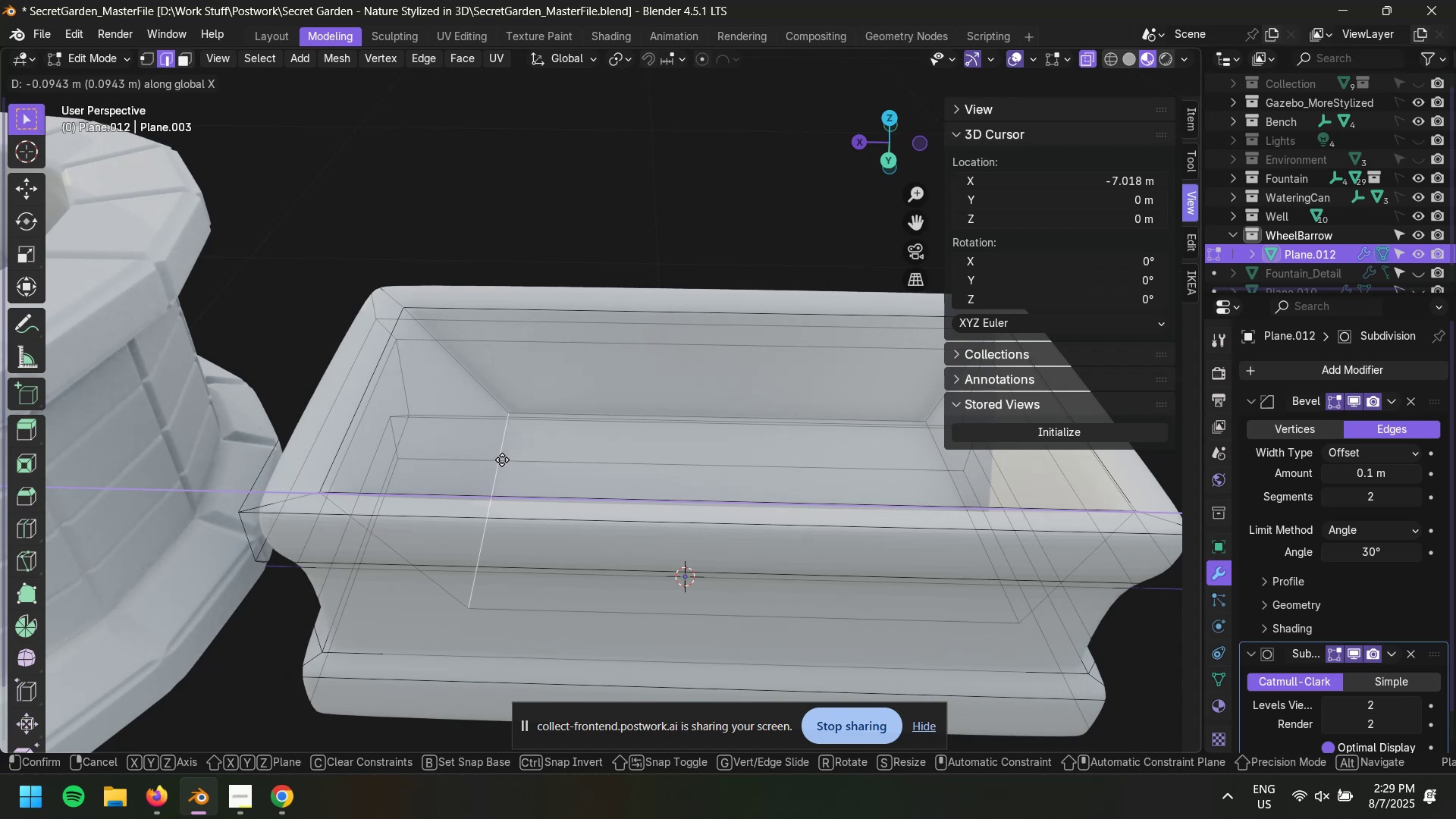 
left_click([500, 459])
 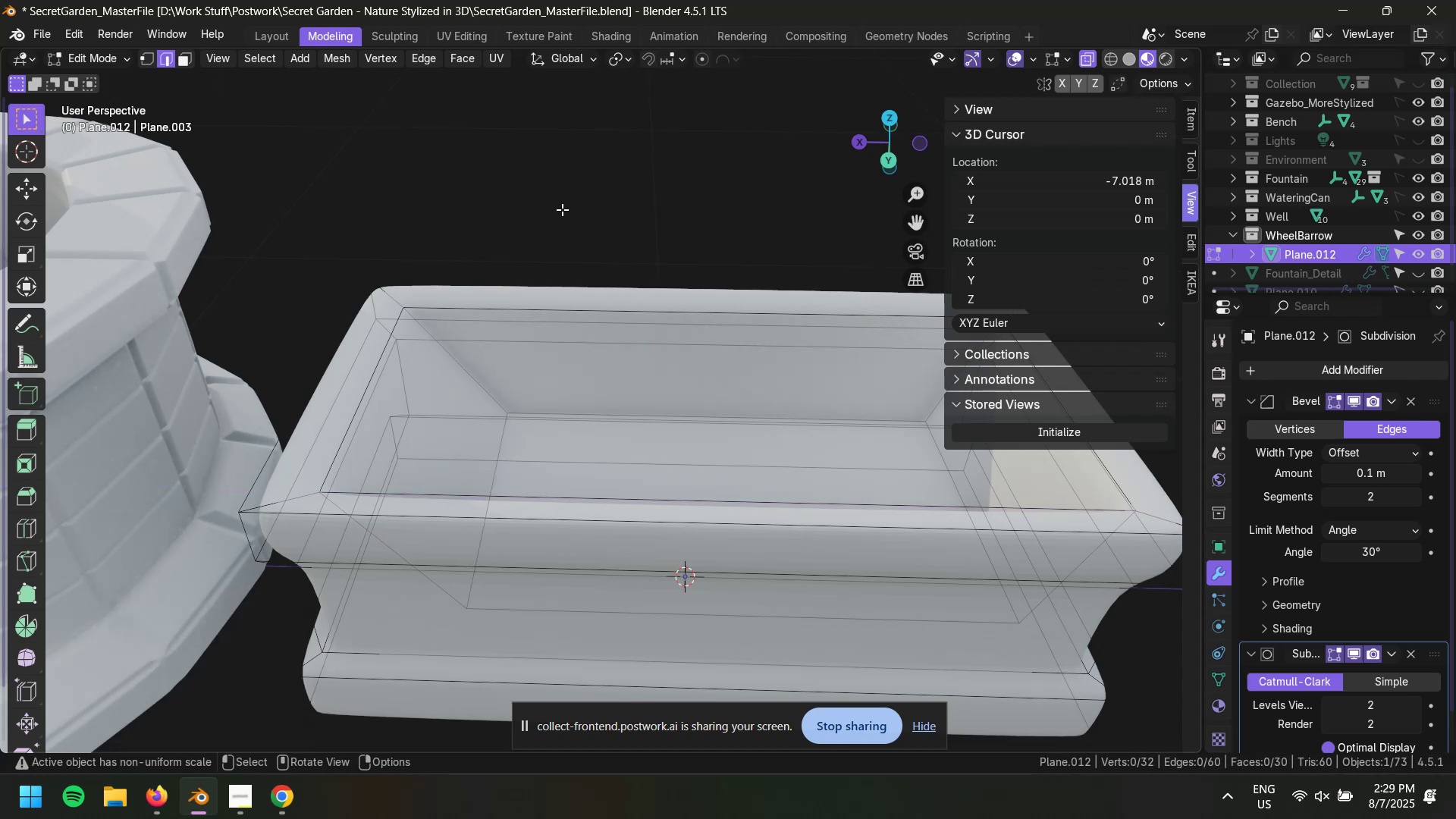 
key(Tab)
 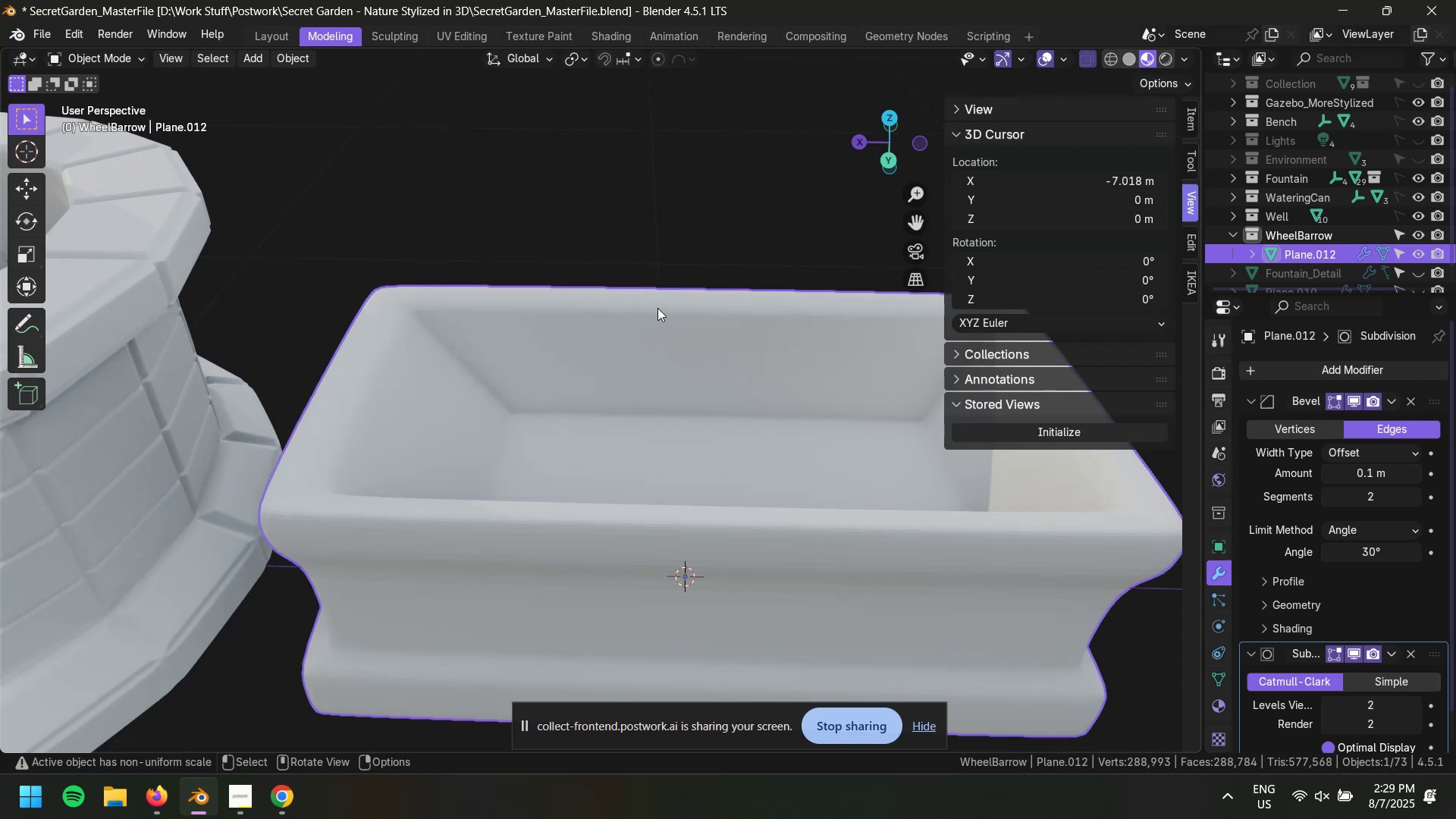 
scroll: coordinate [678, 301], scroll_direction: down, amount: 2.0
 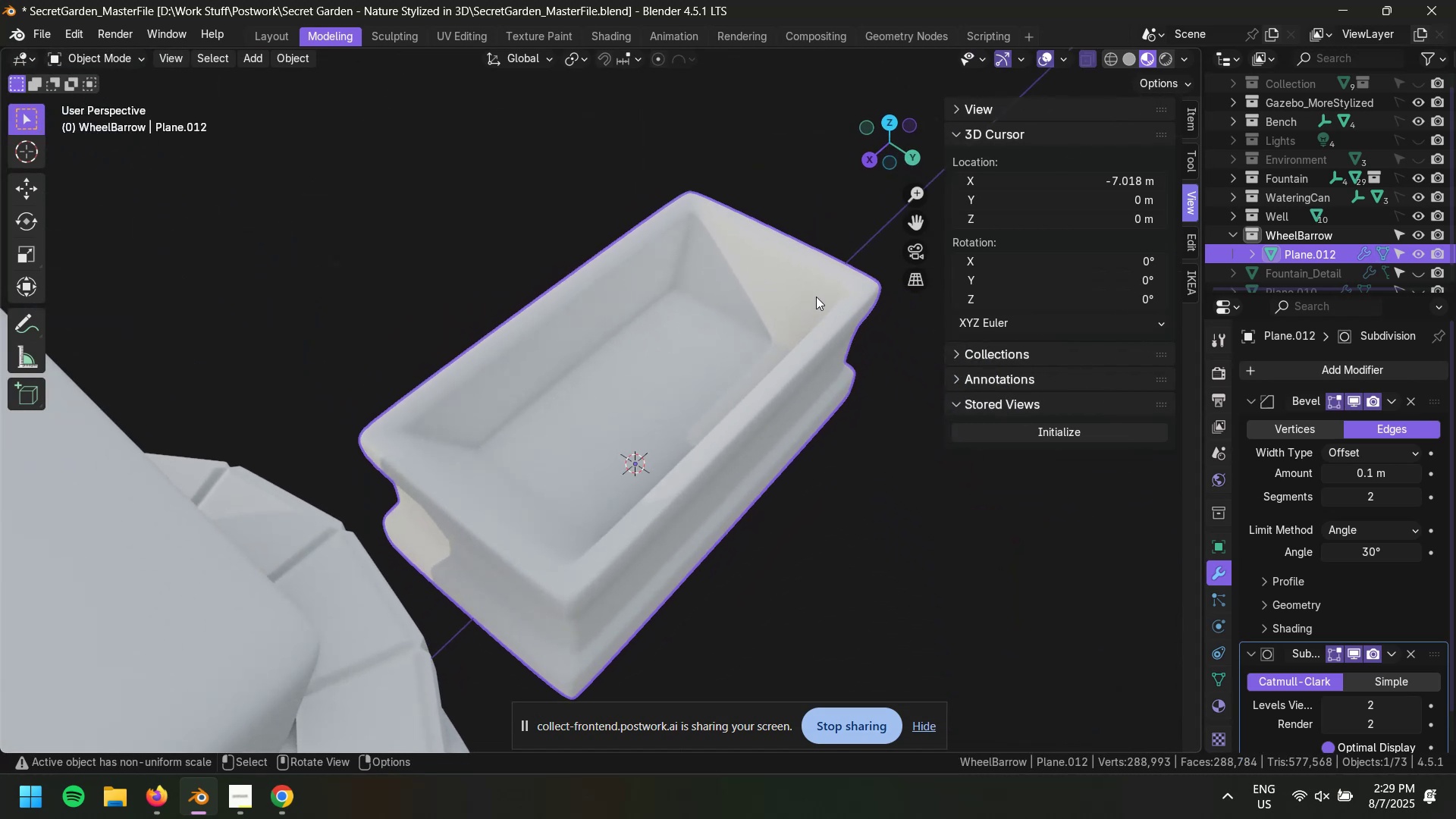 
scroll: coordinate [816, 297], scroll_direction: up, amount: 2.0
 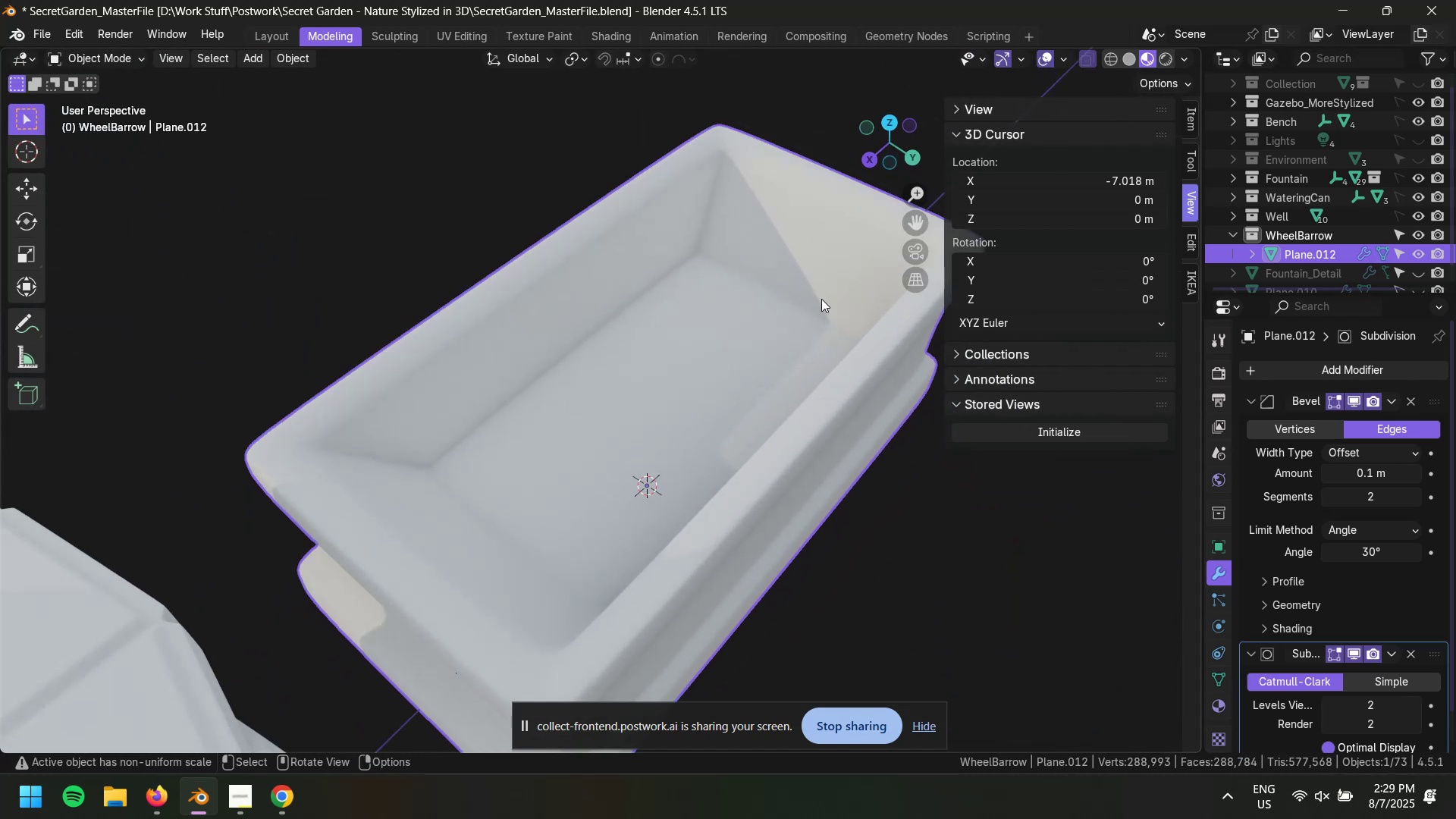 
scroll: coordinate [815, 357], scroll_direction: none, amount: 0.0
 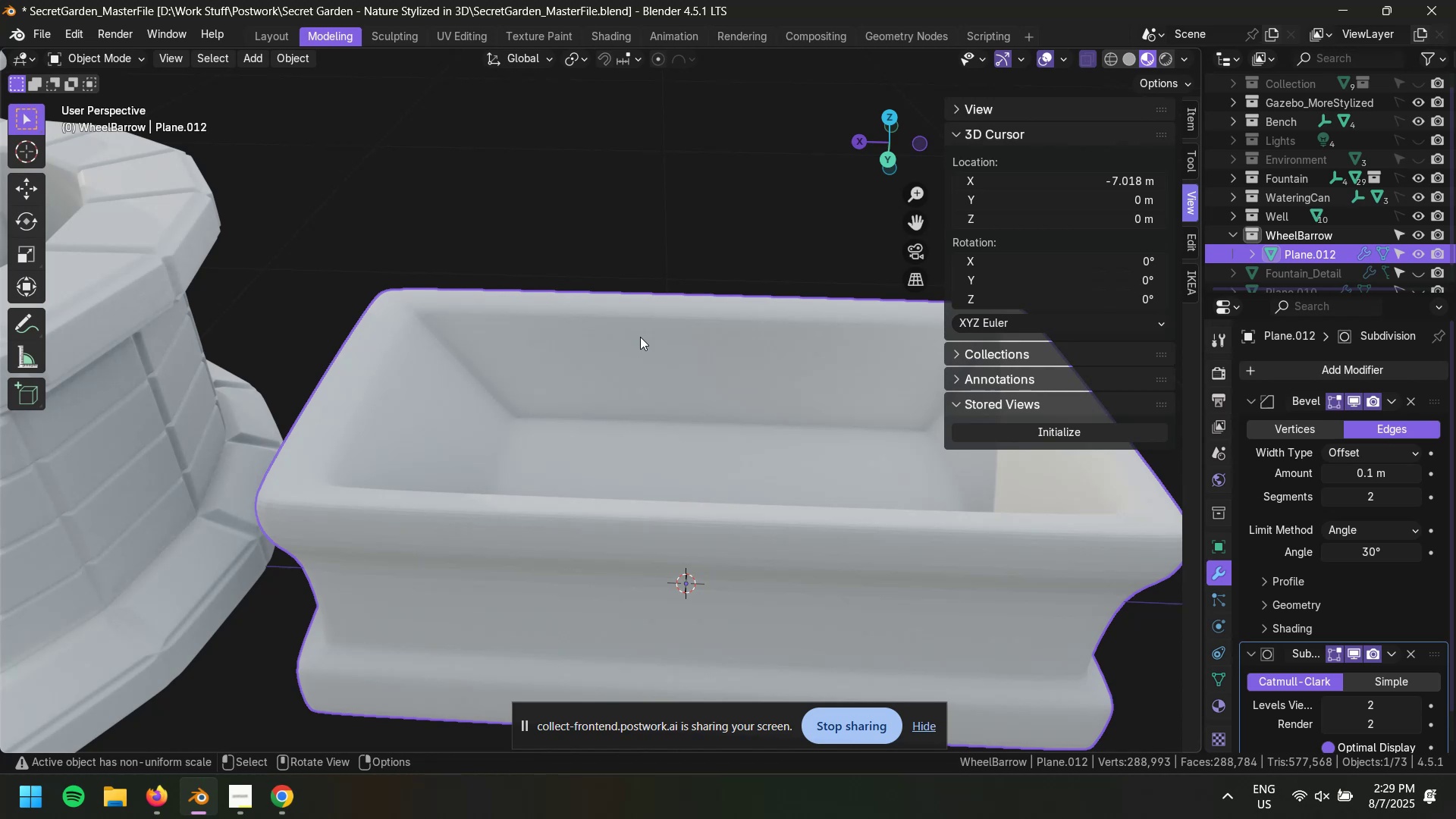 
wait(20.05)
 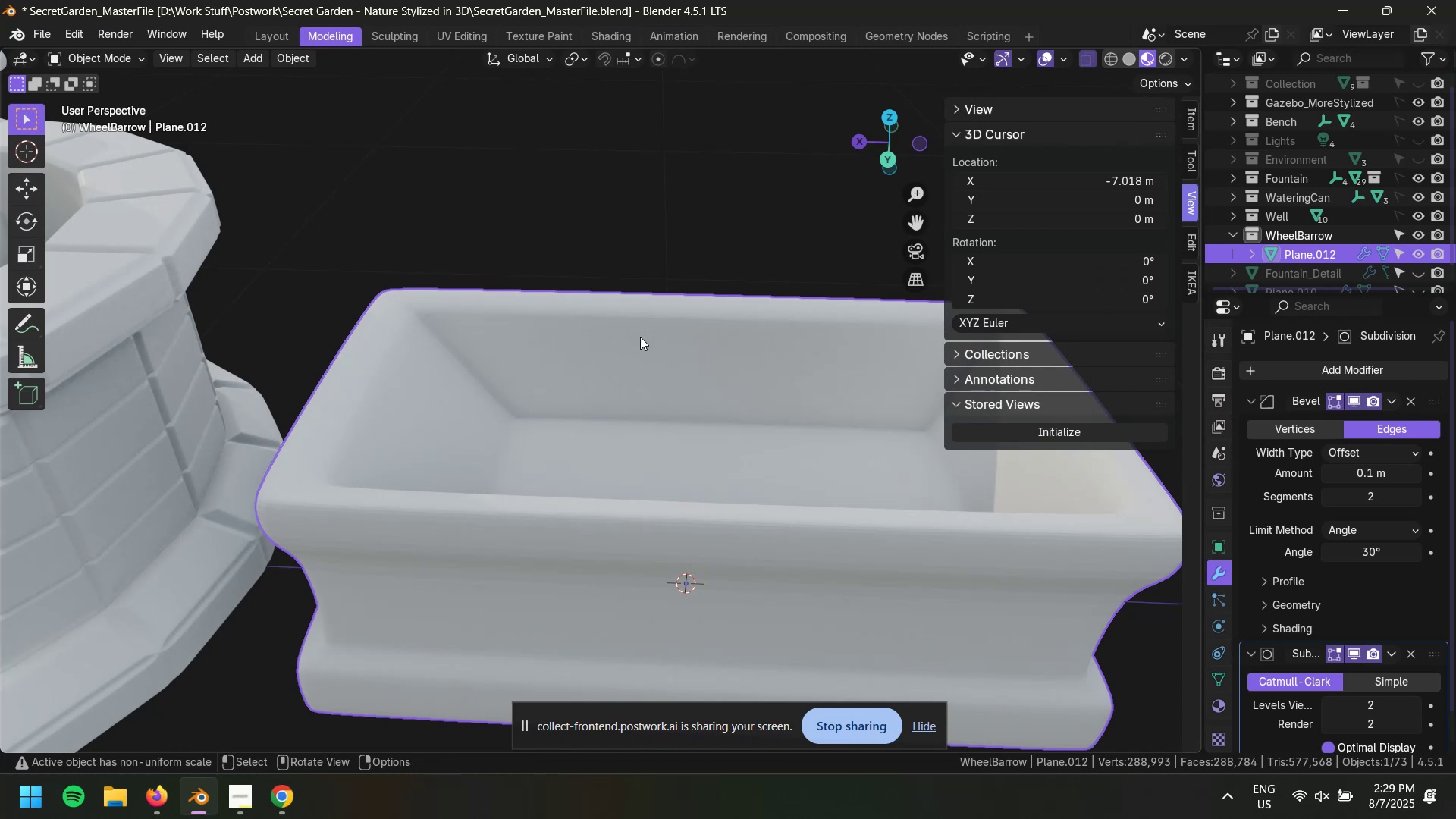 
key(Control+S)
 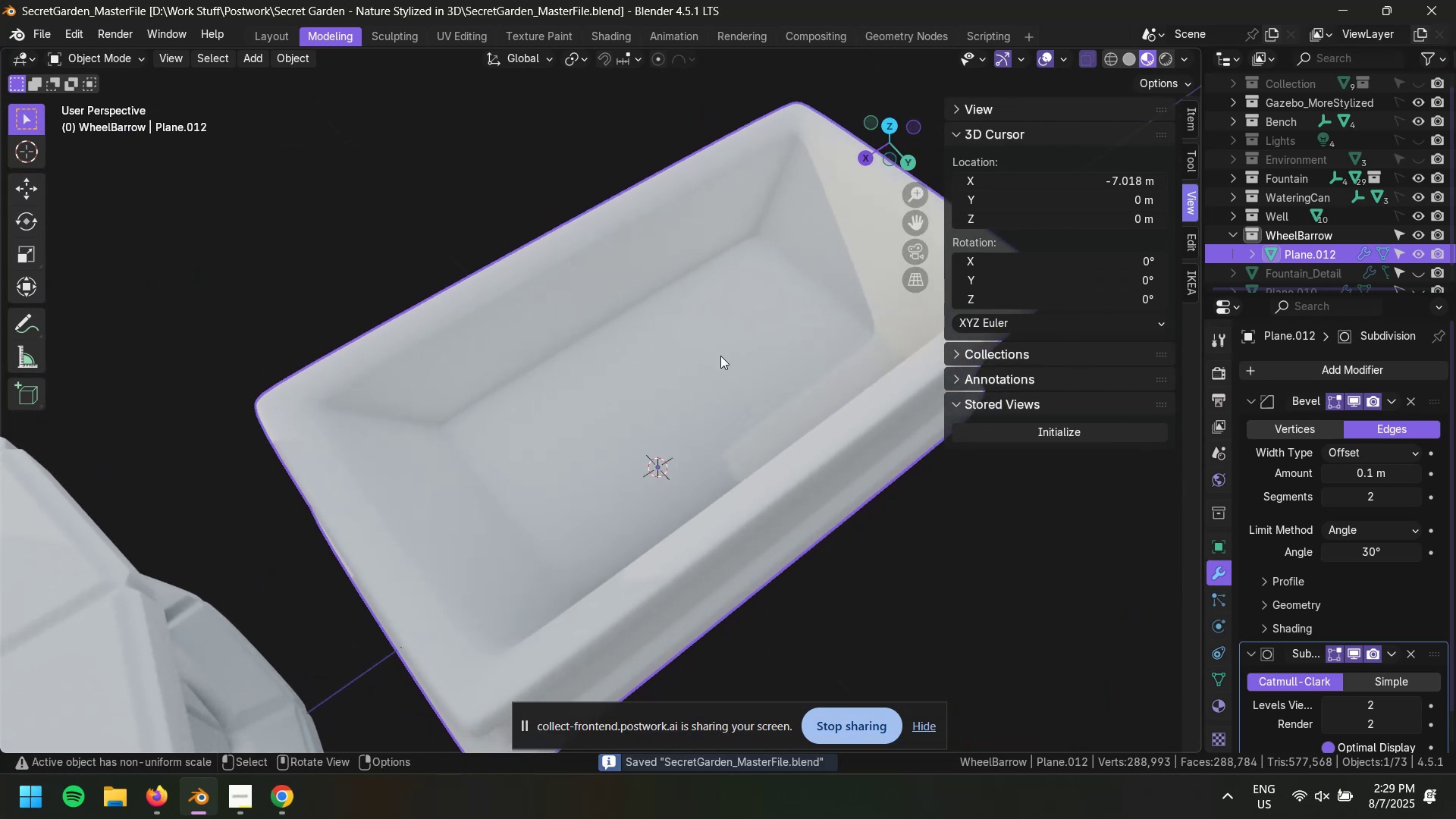 
scroll: coordinate [725, 382], scroll_direction: up, amount: 2.0
 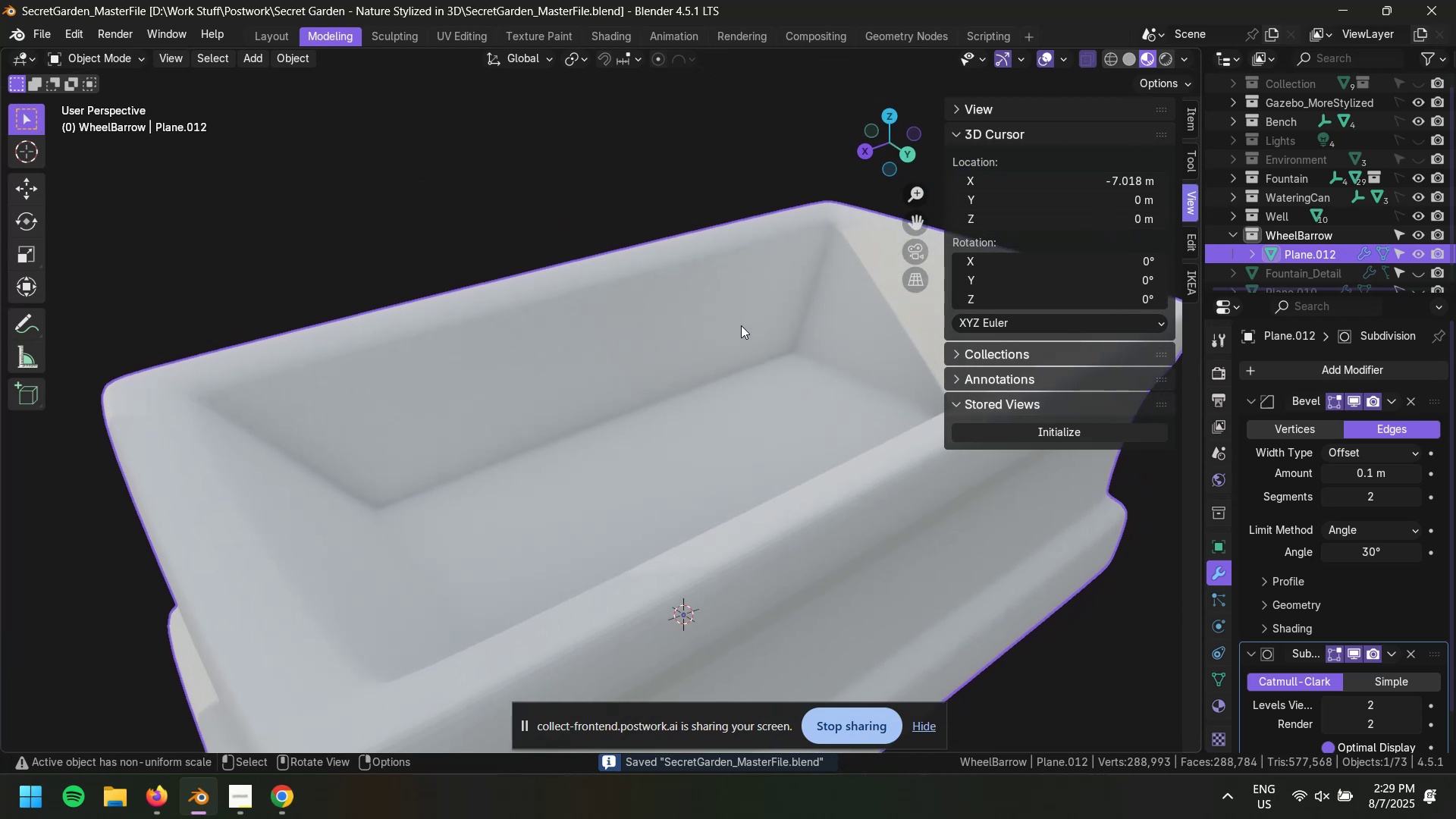 
wait(5.52)
 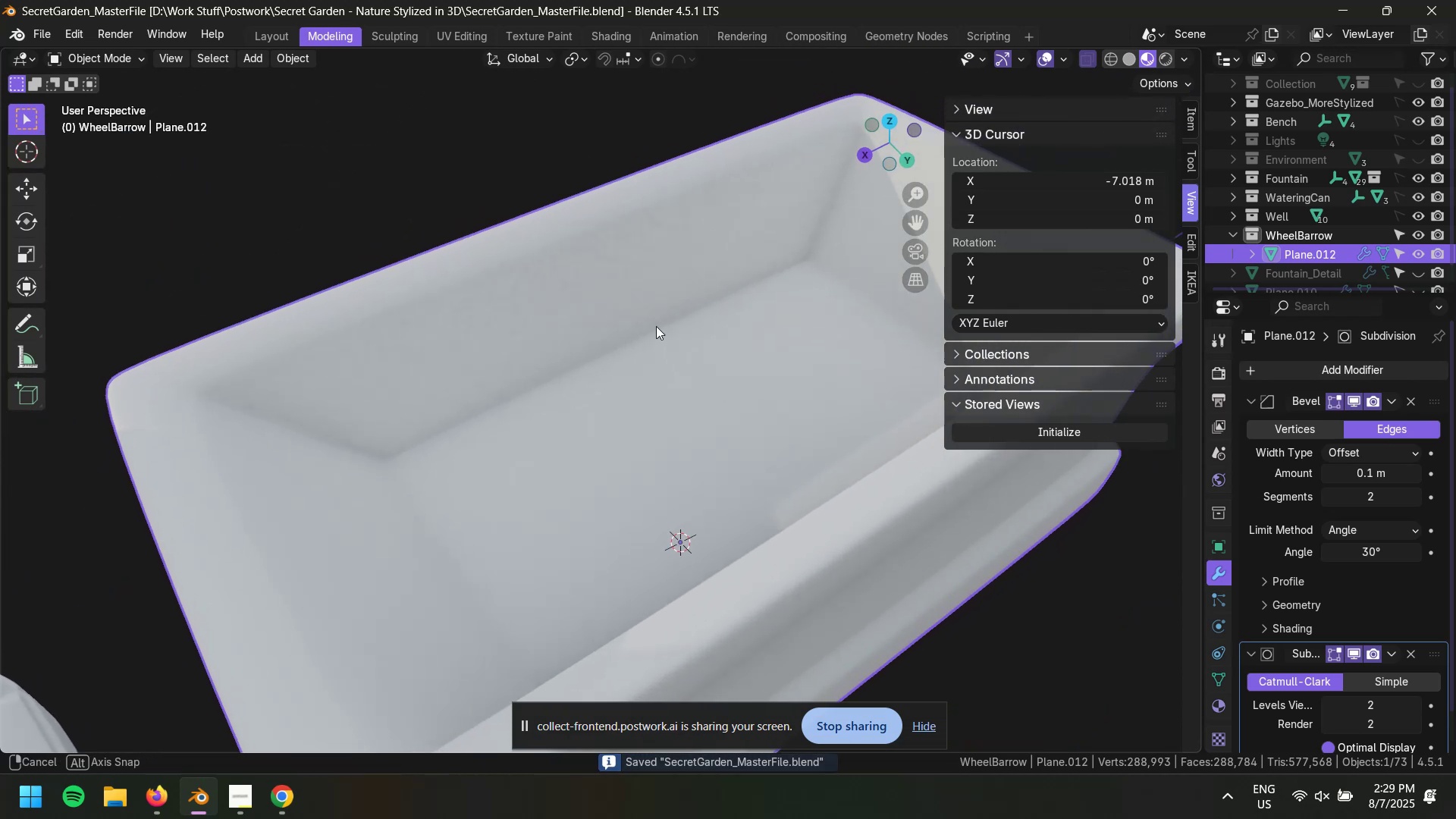 
scroll: coordinate [717, 324], scroll_direction: down, amount: 1.0
 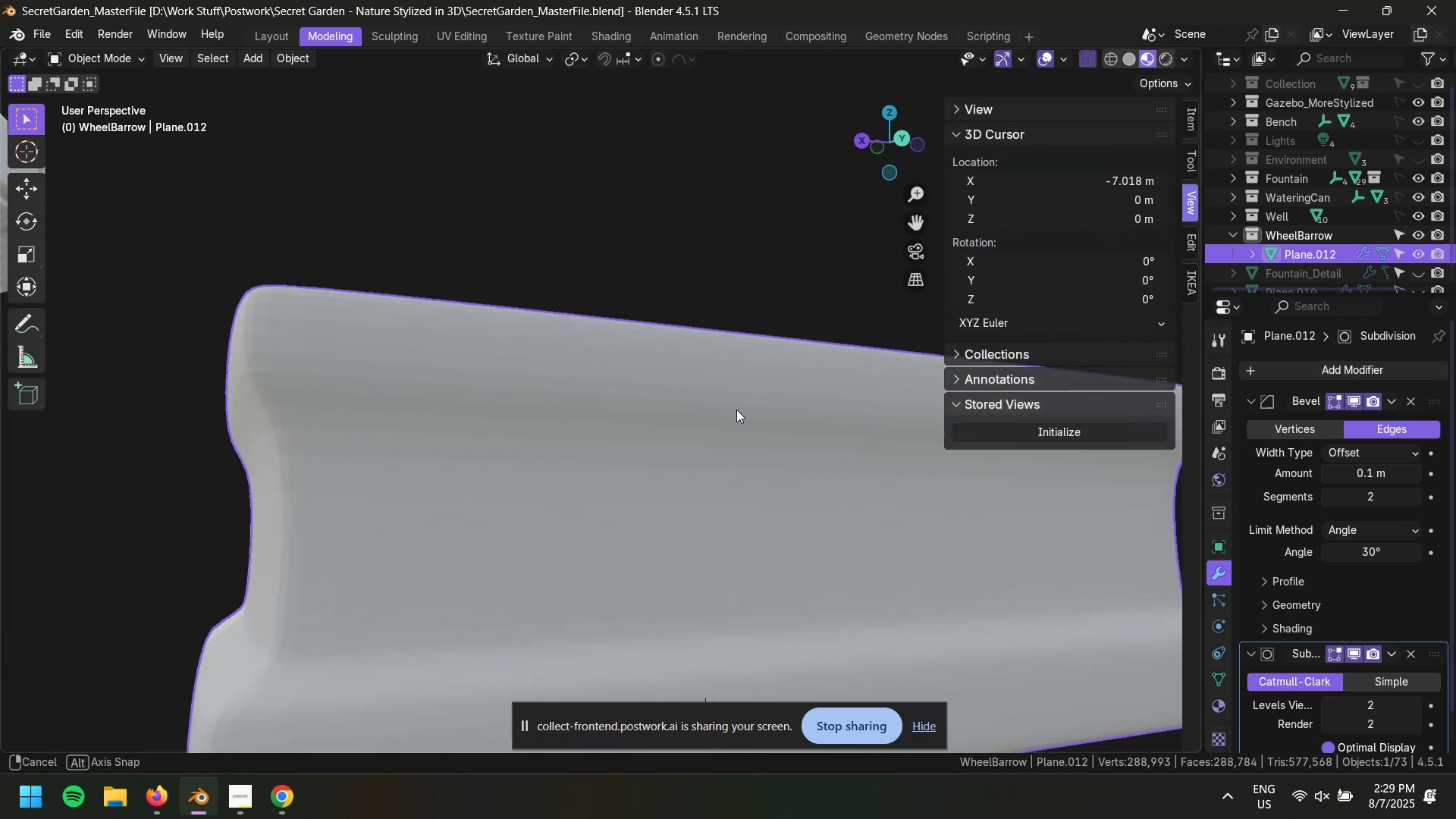 
left_click([694, 479])
 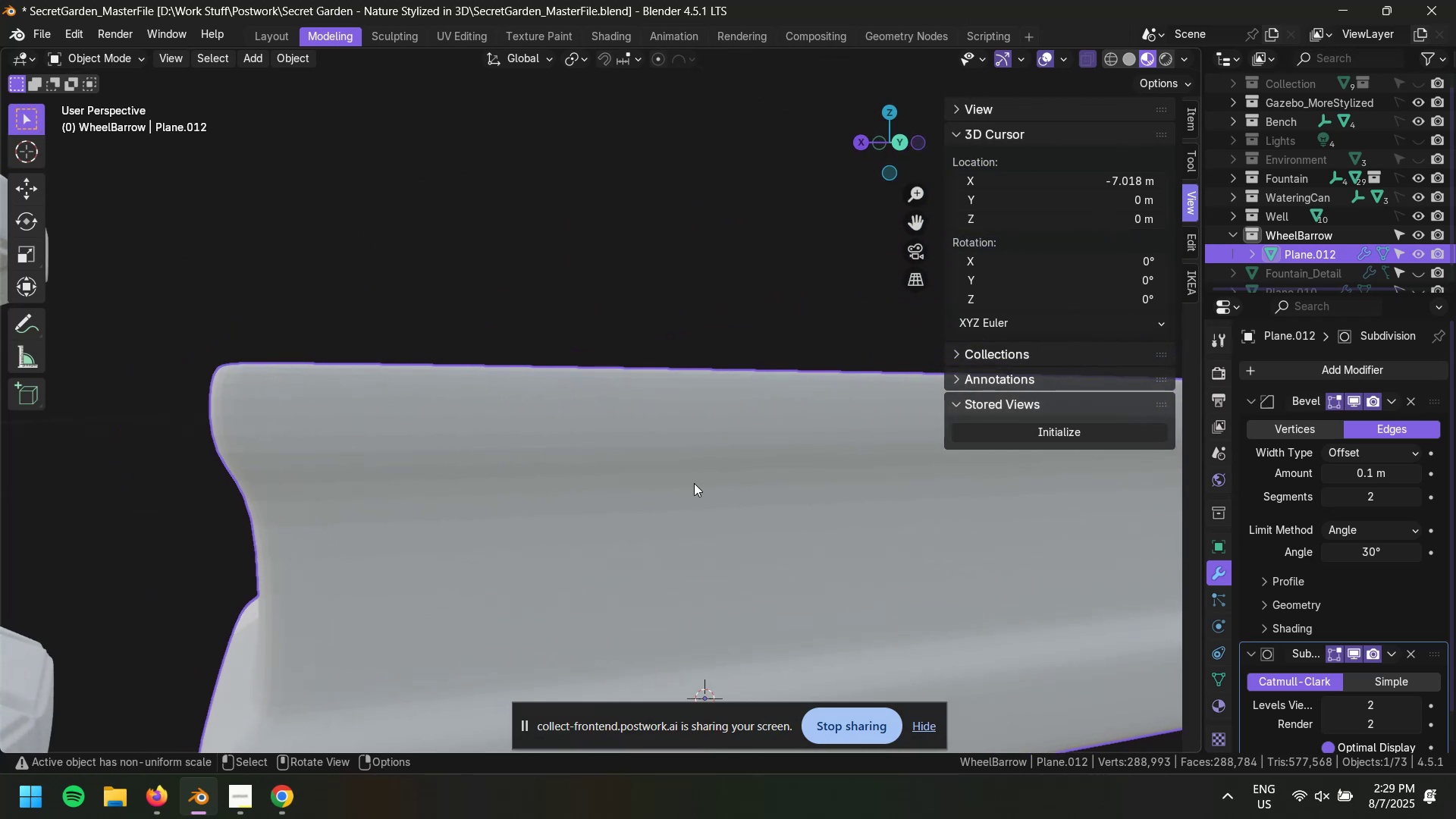 
key(Tab)
 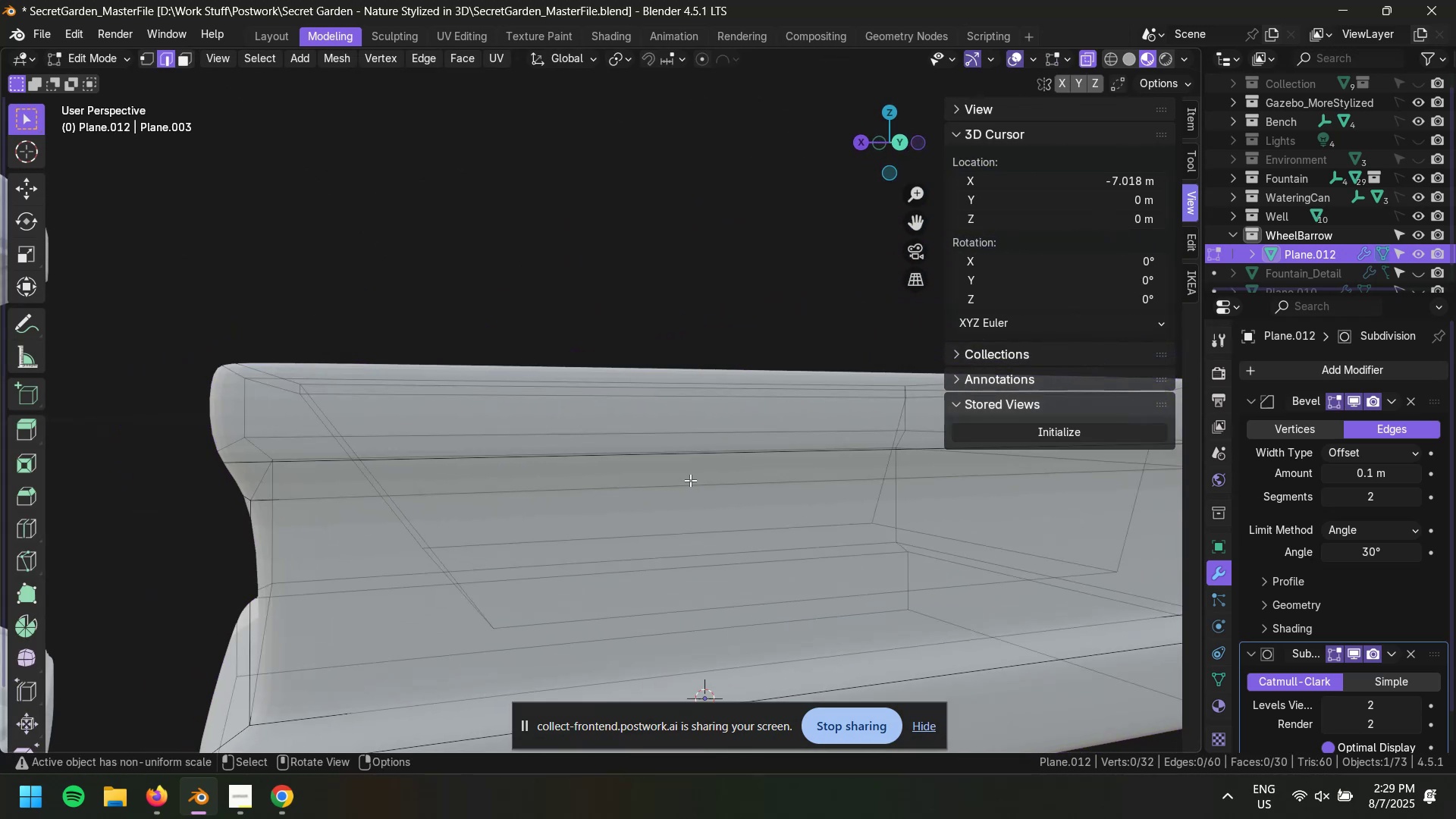 
key(2)
 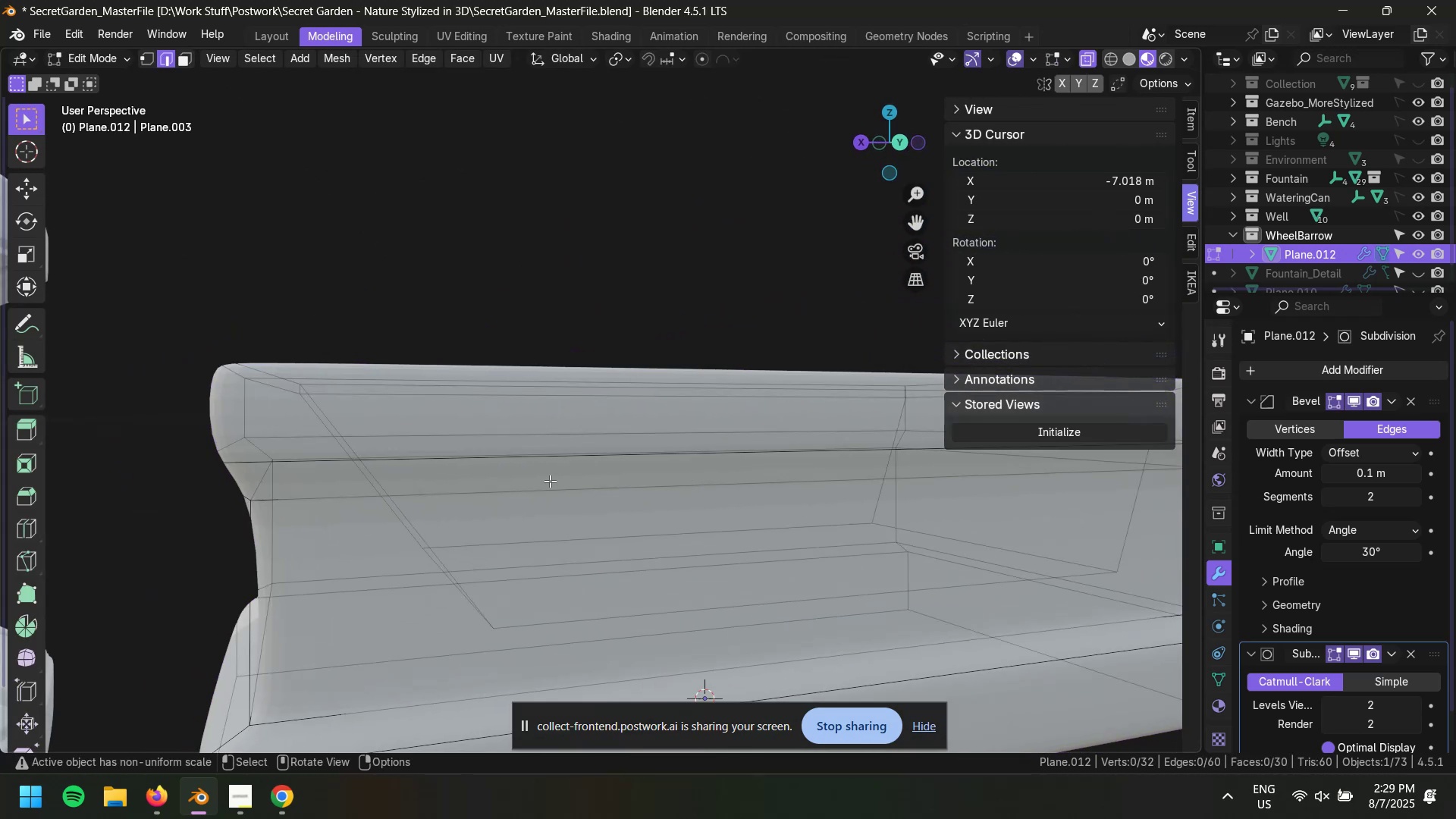 
hold_key(key=AltLeft, duration=0.35)
left_click([548, 458])
 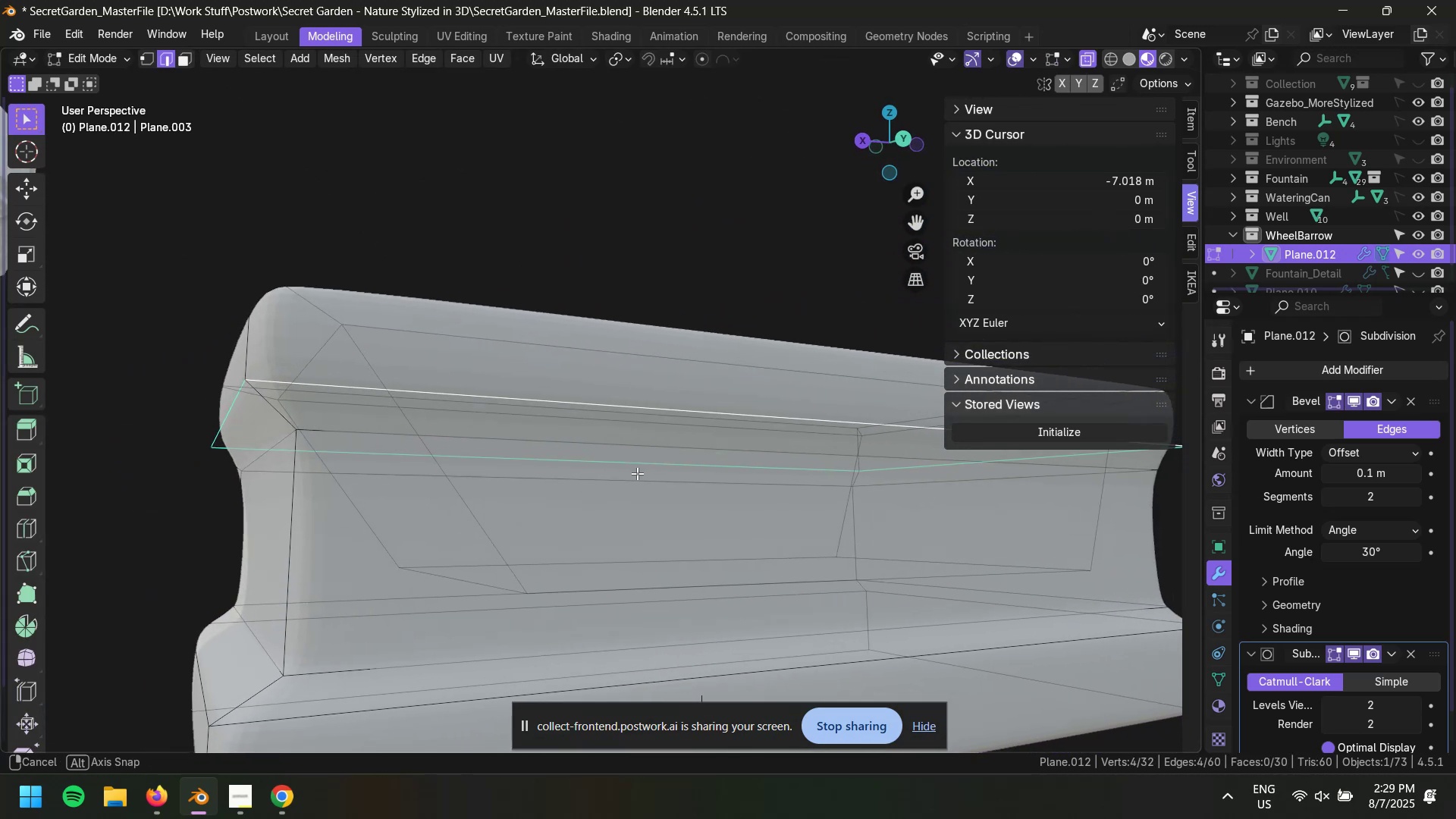 
type(gzg)
 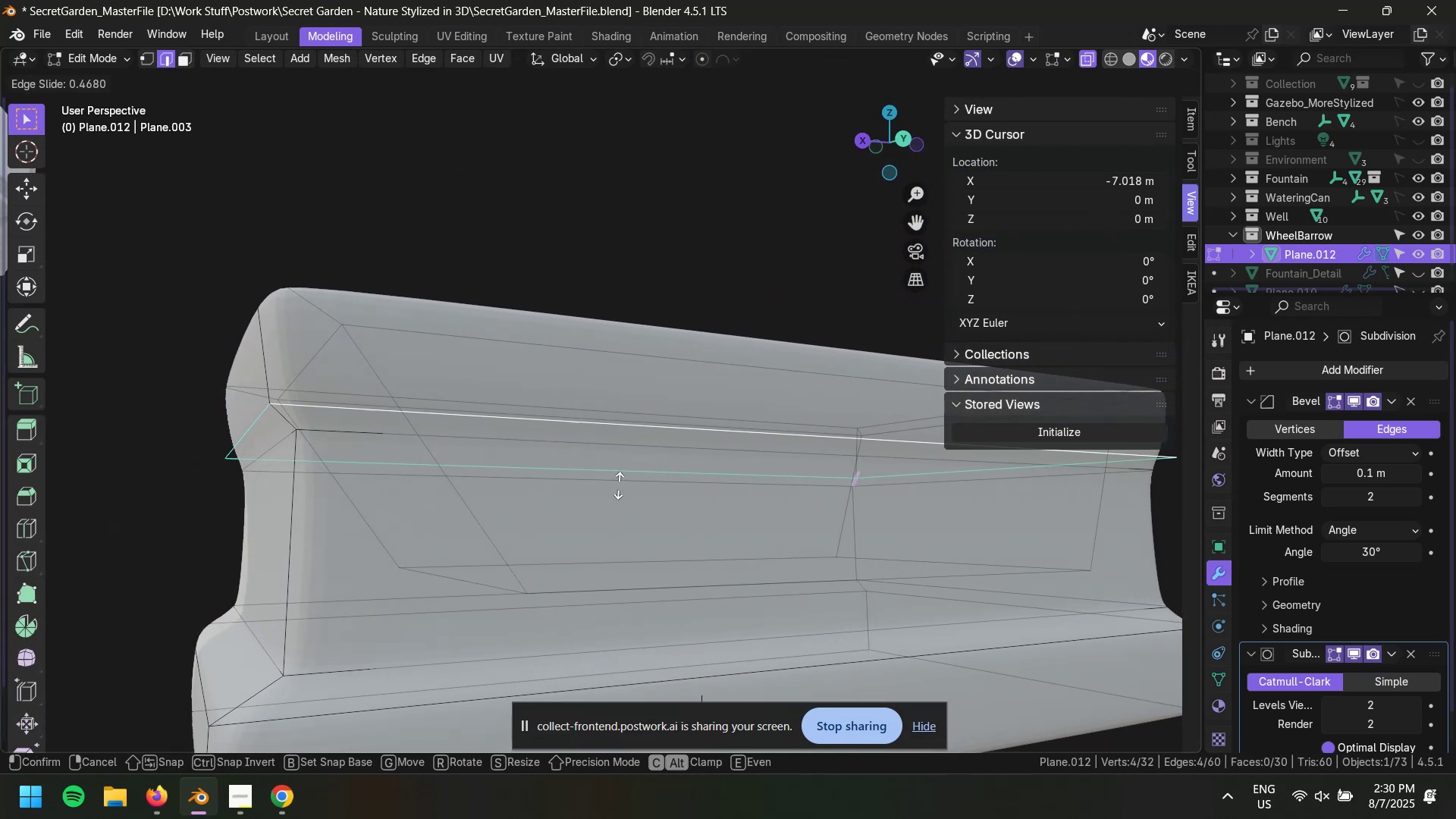 
key(Escape)
type(gz)
 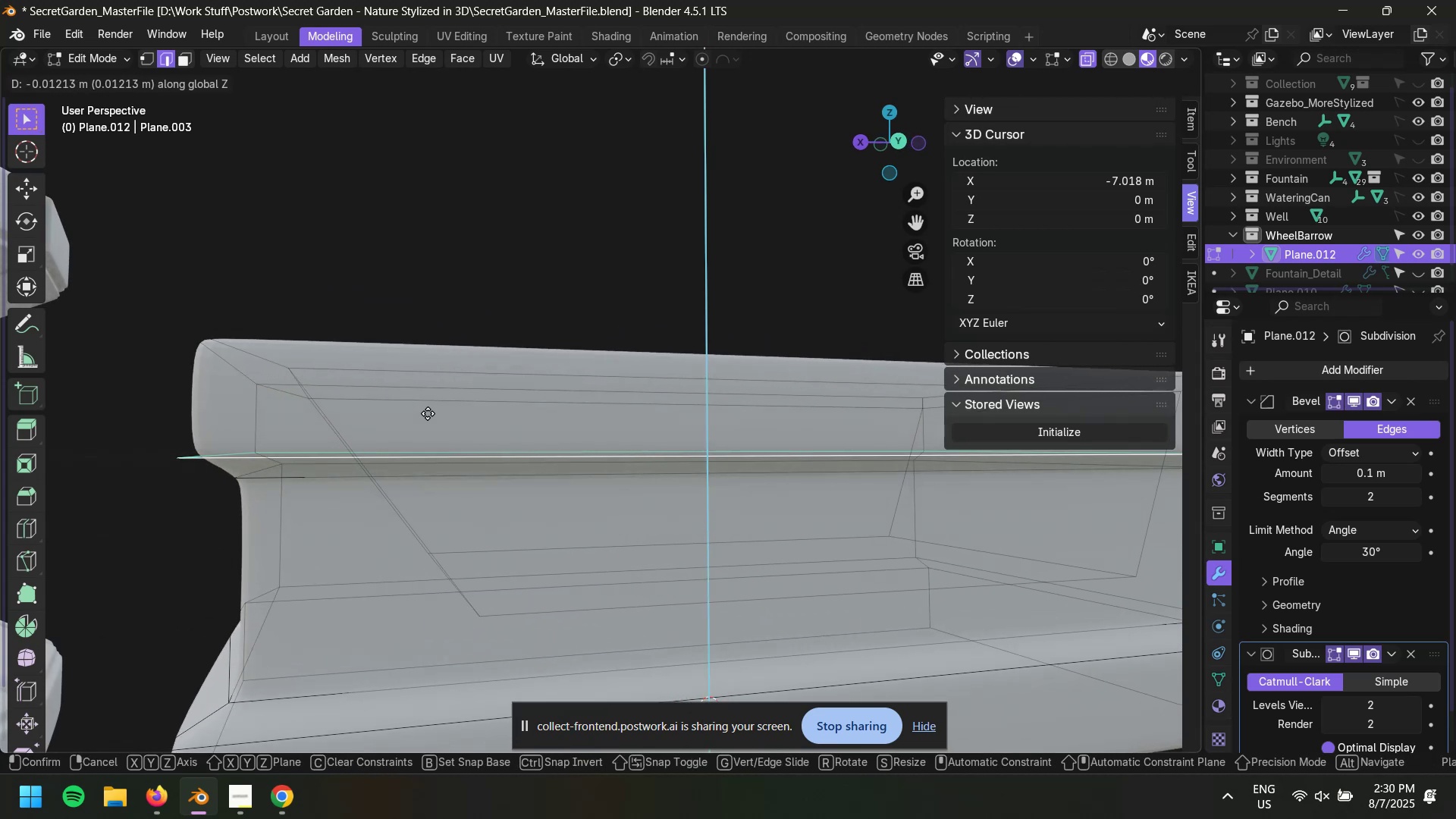 
wait(5.07)
 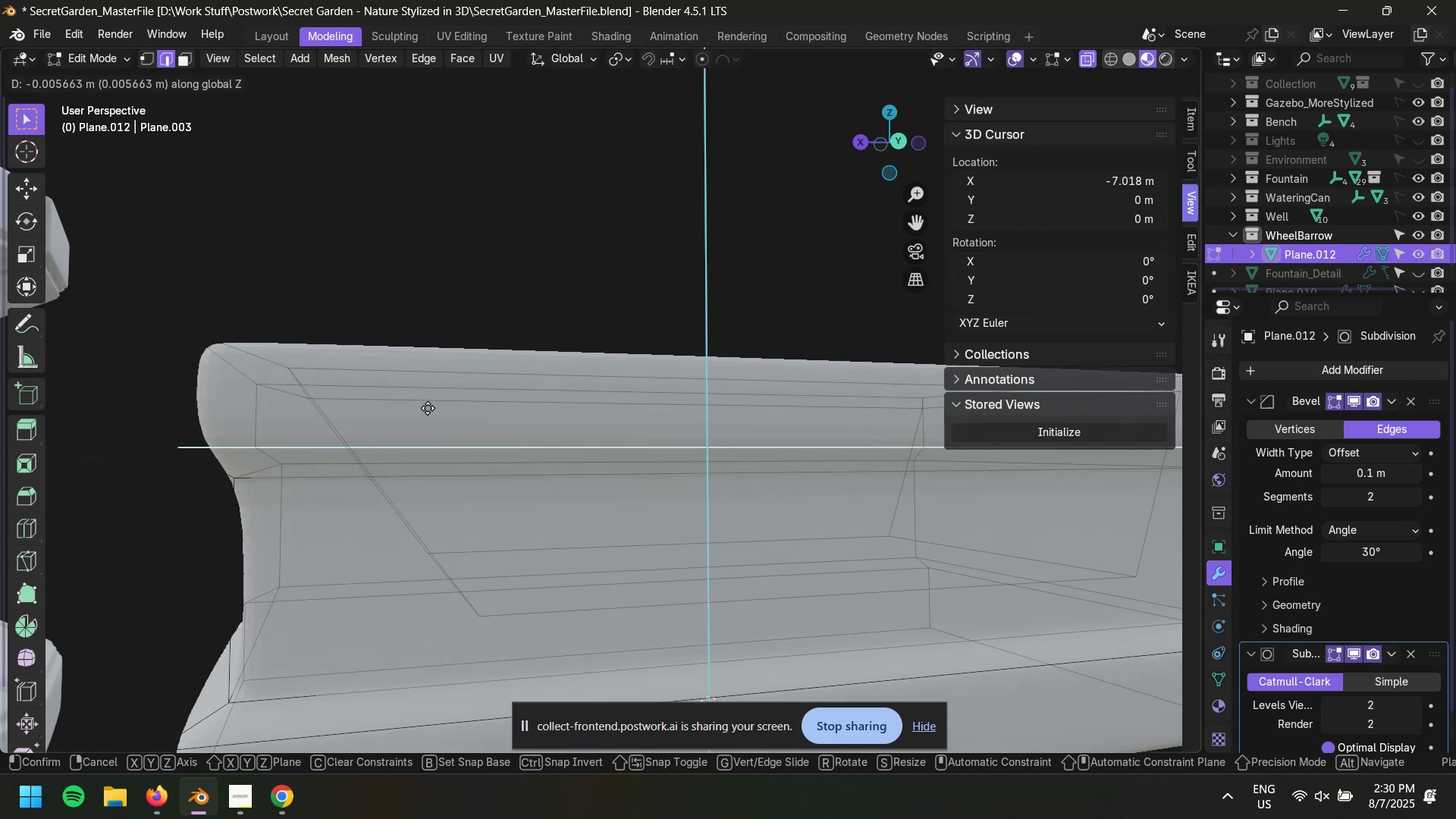 
key(Escape)
 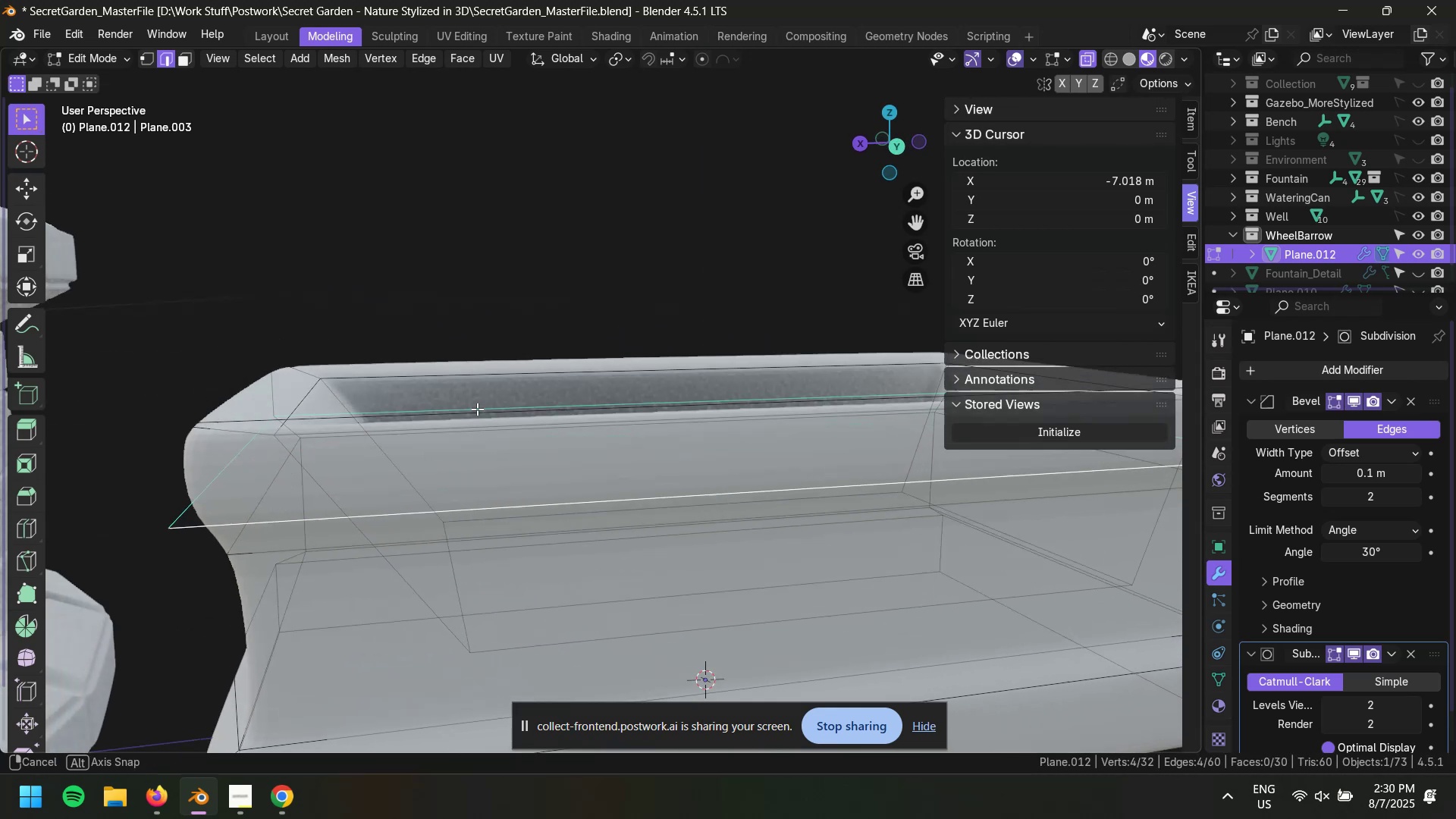 
scroll: coordinate [469, 425], scroll_direction: down, amount: 4.0
 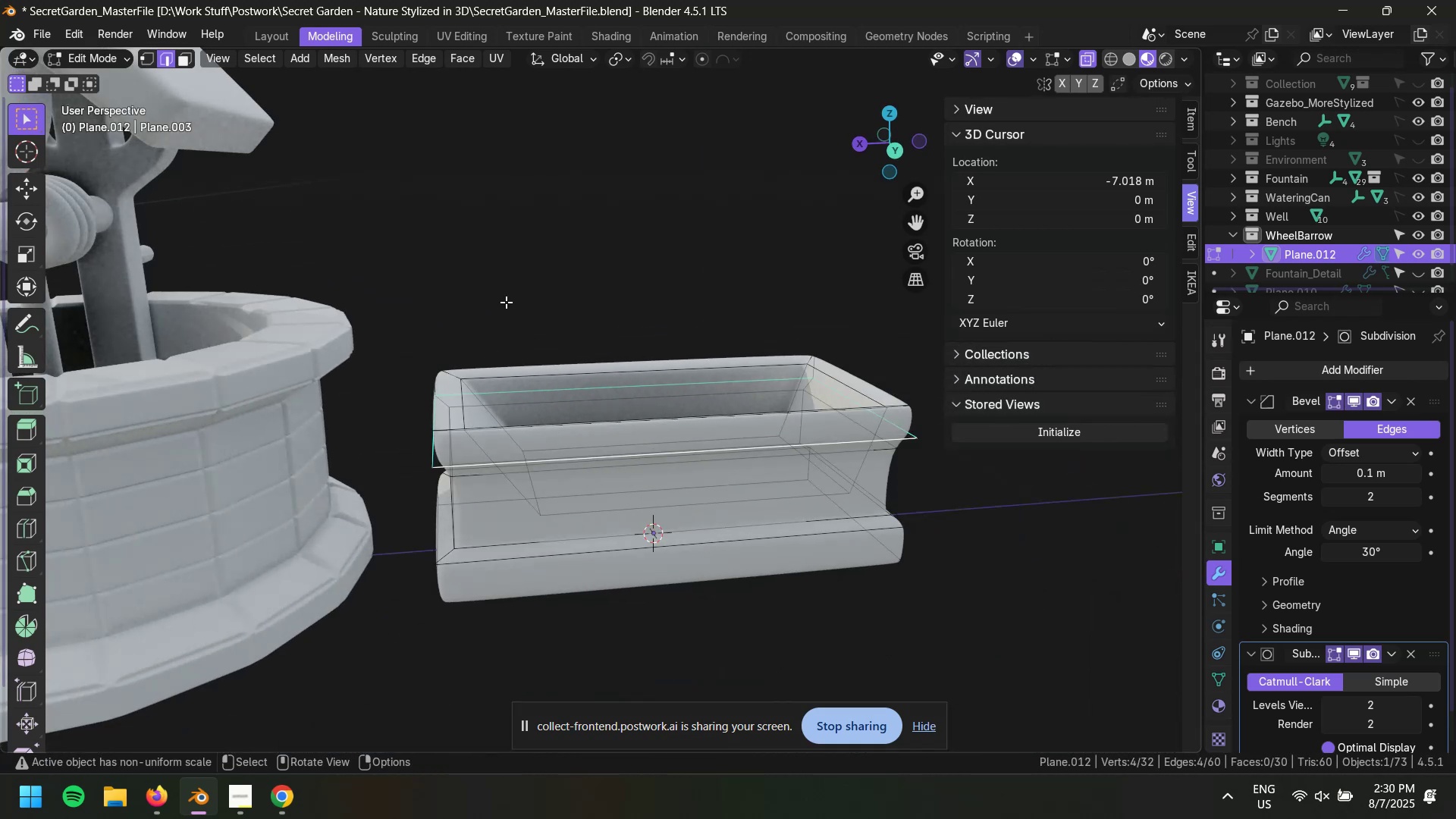 
left_click([510, 296])
 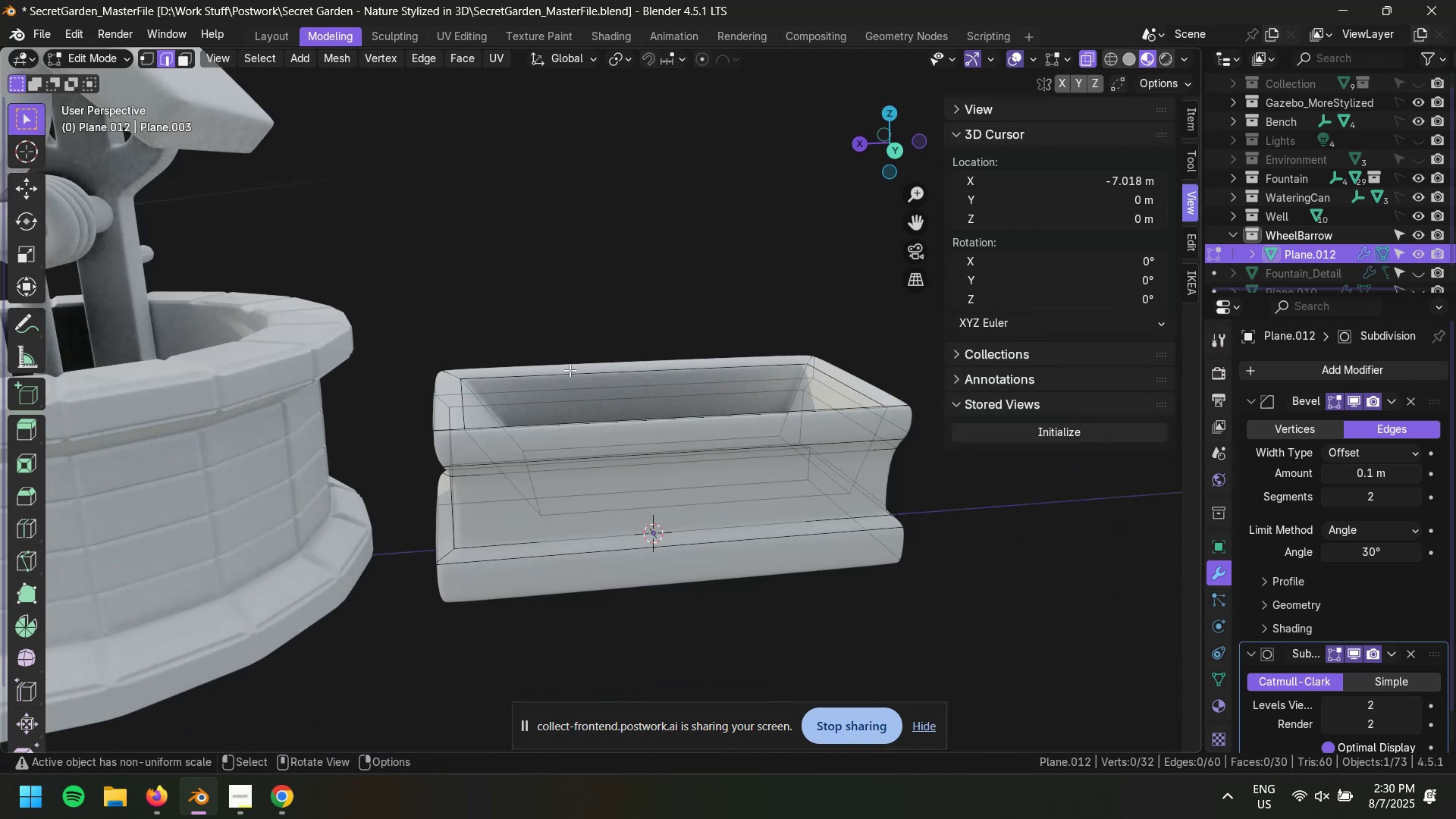 
scroll: coordinate [645, 467], scroll_direction: up, amount: 3.0
 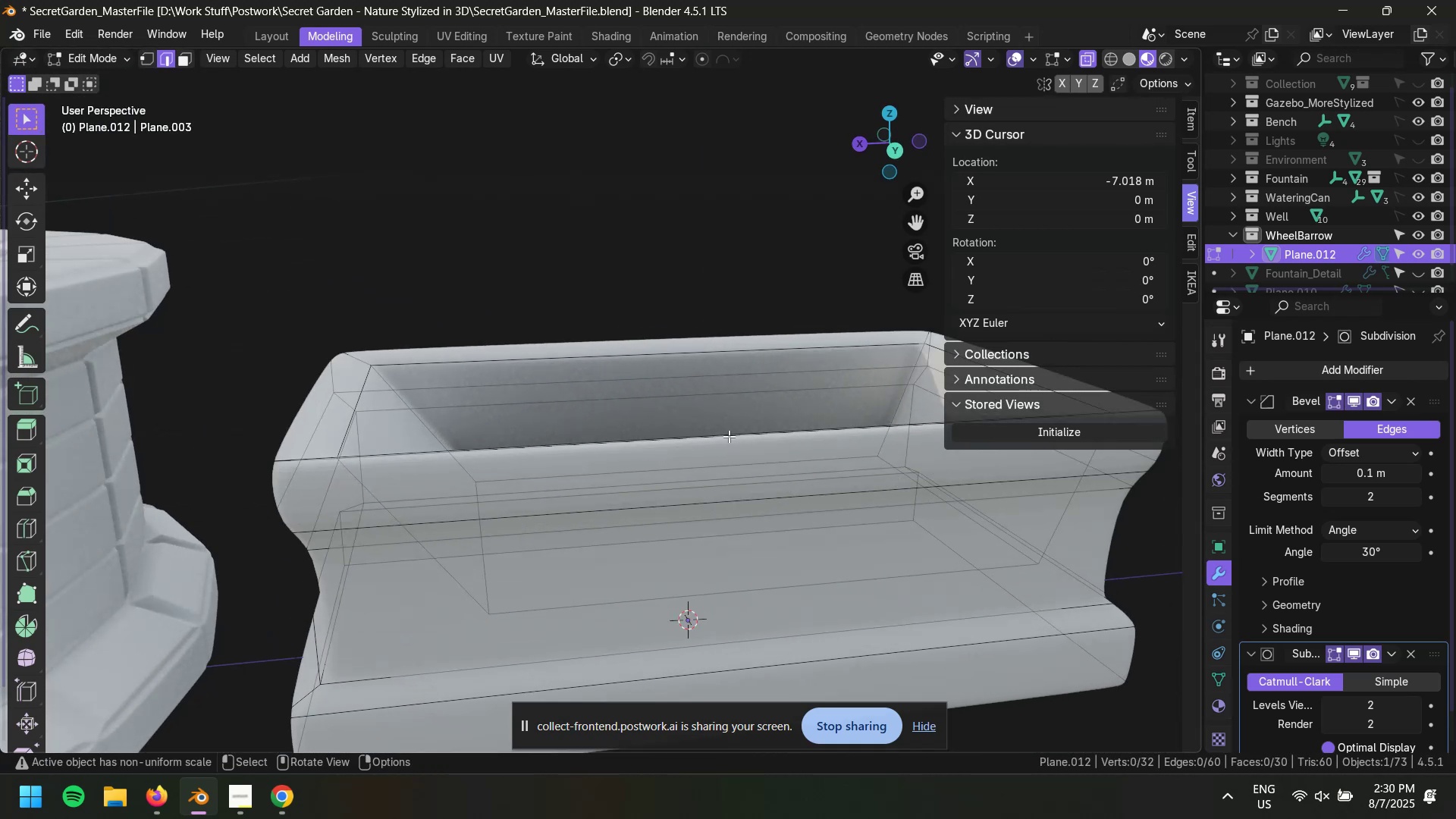 
hold_key(key=ShiftLeft, duration=0.55)
 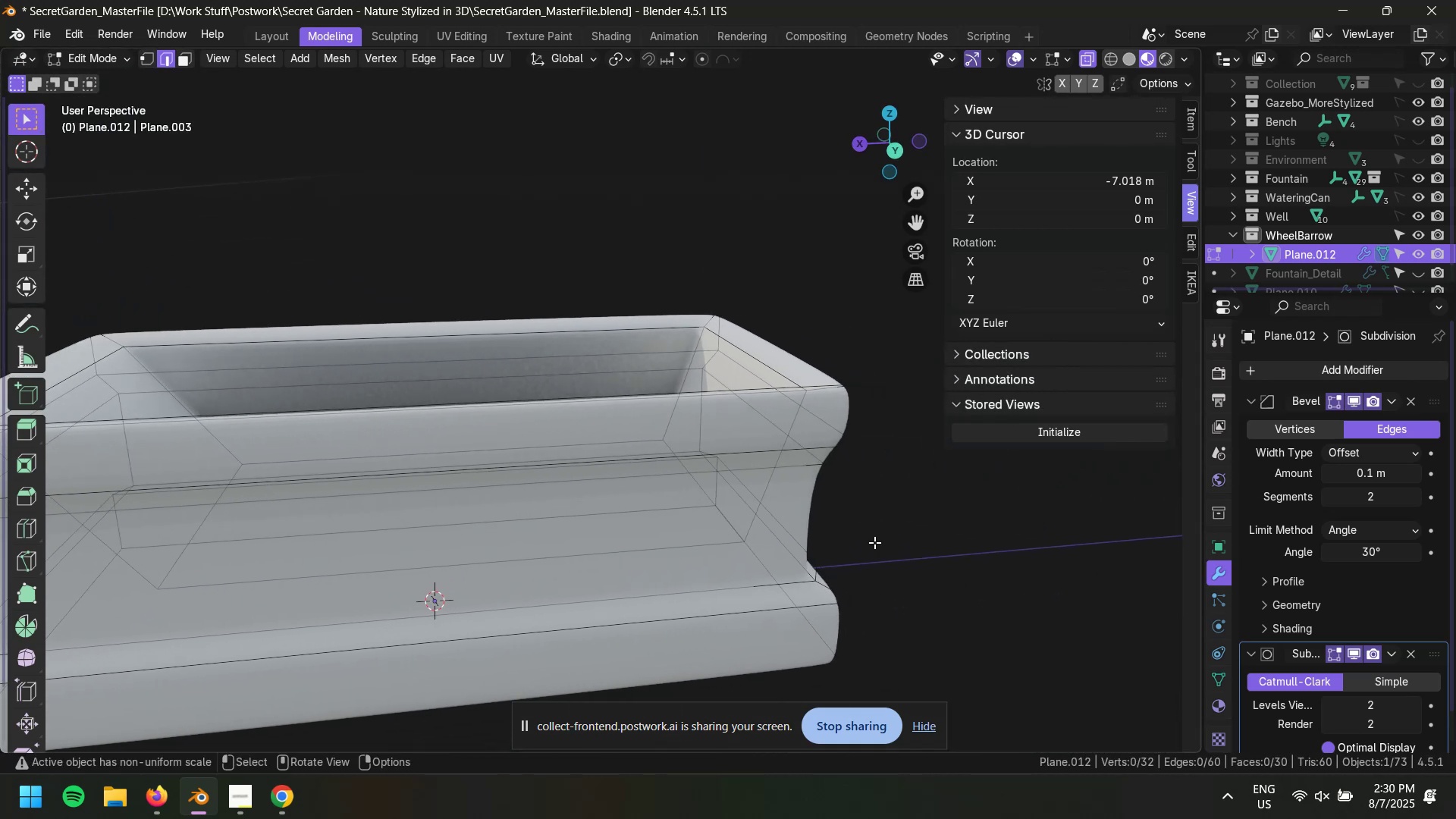 
left_click([883, 544])
 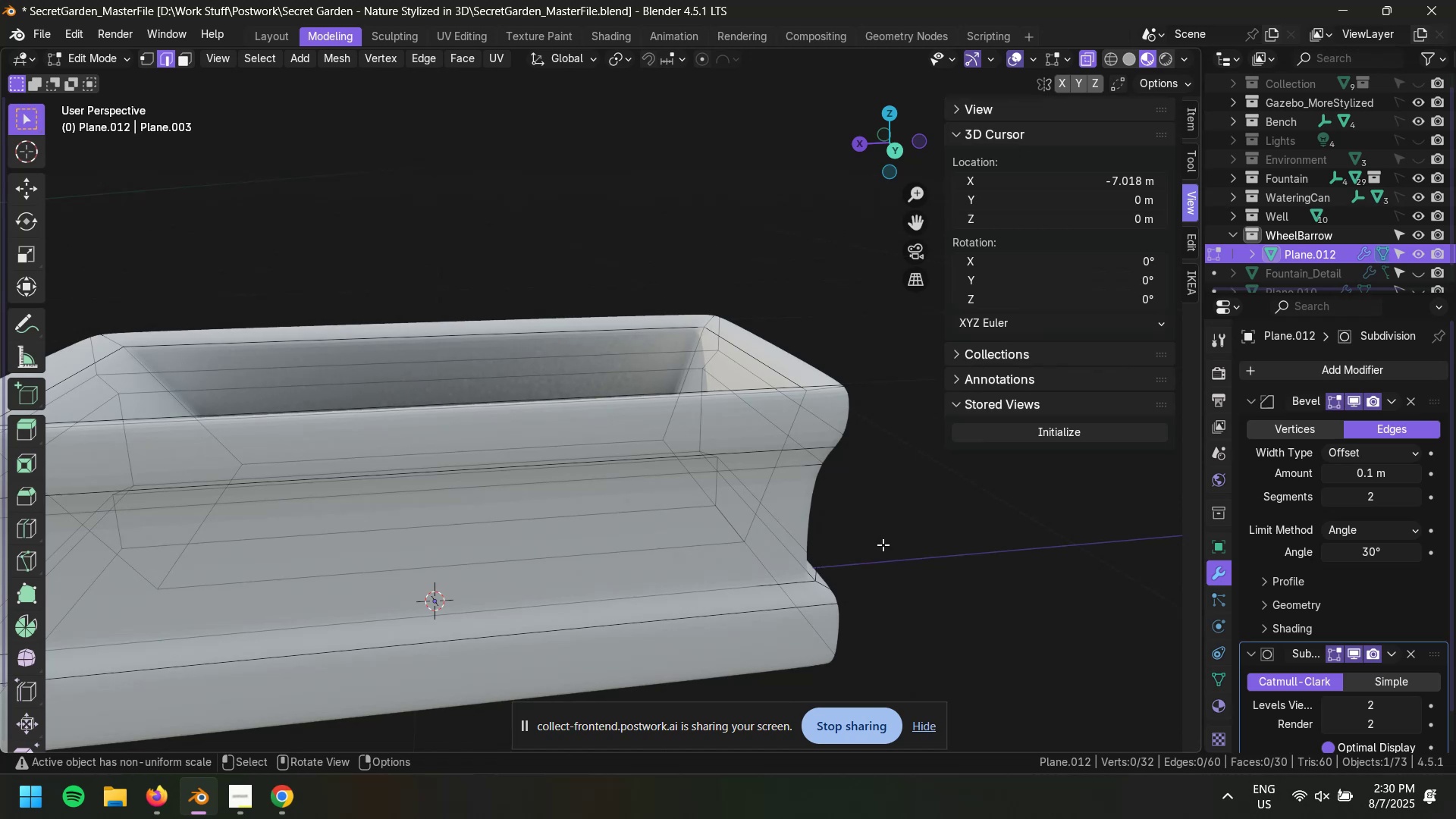 
key(Z)
 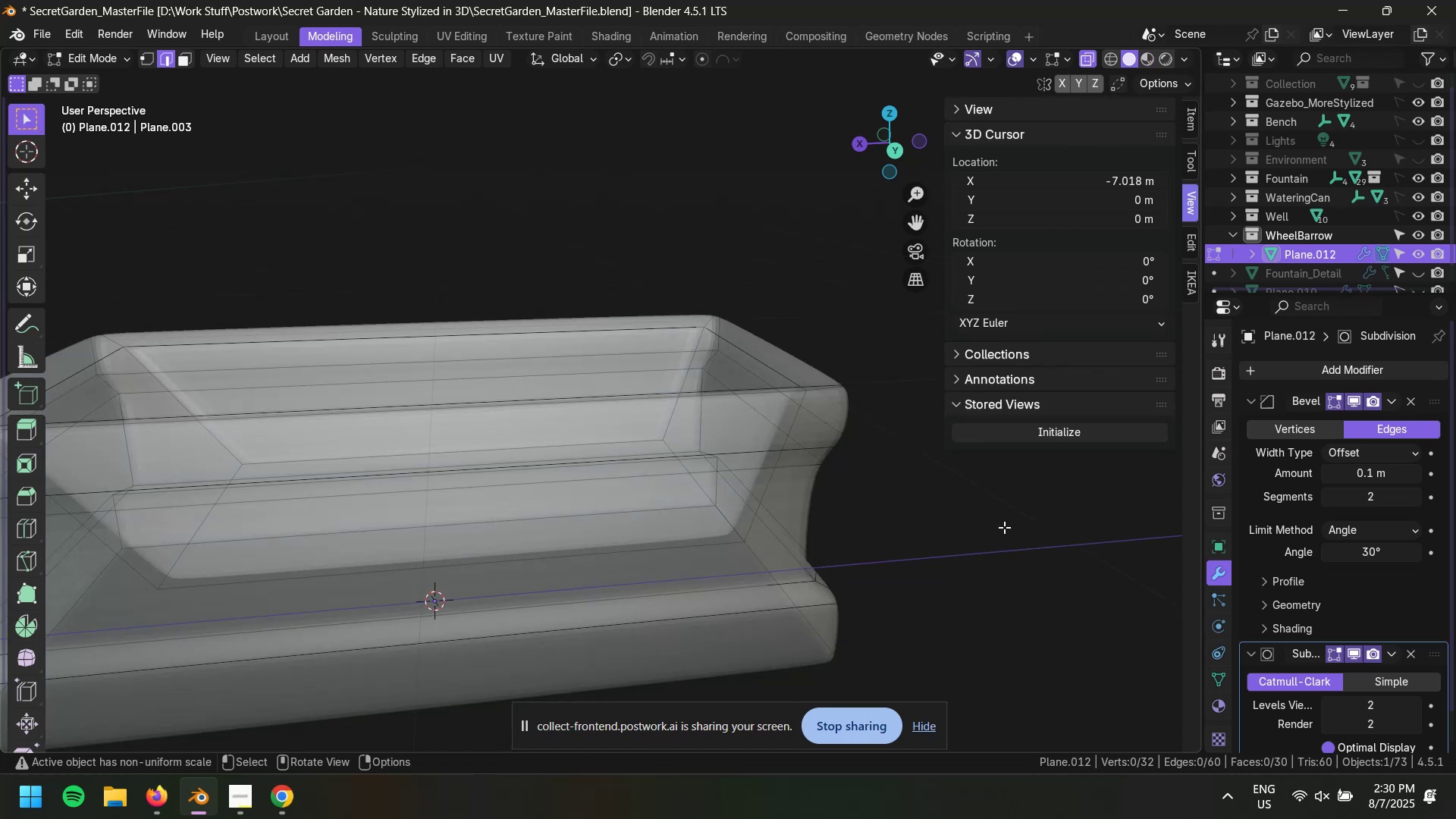 
key(Alt+AltLeft)
 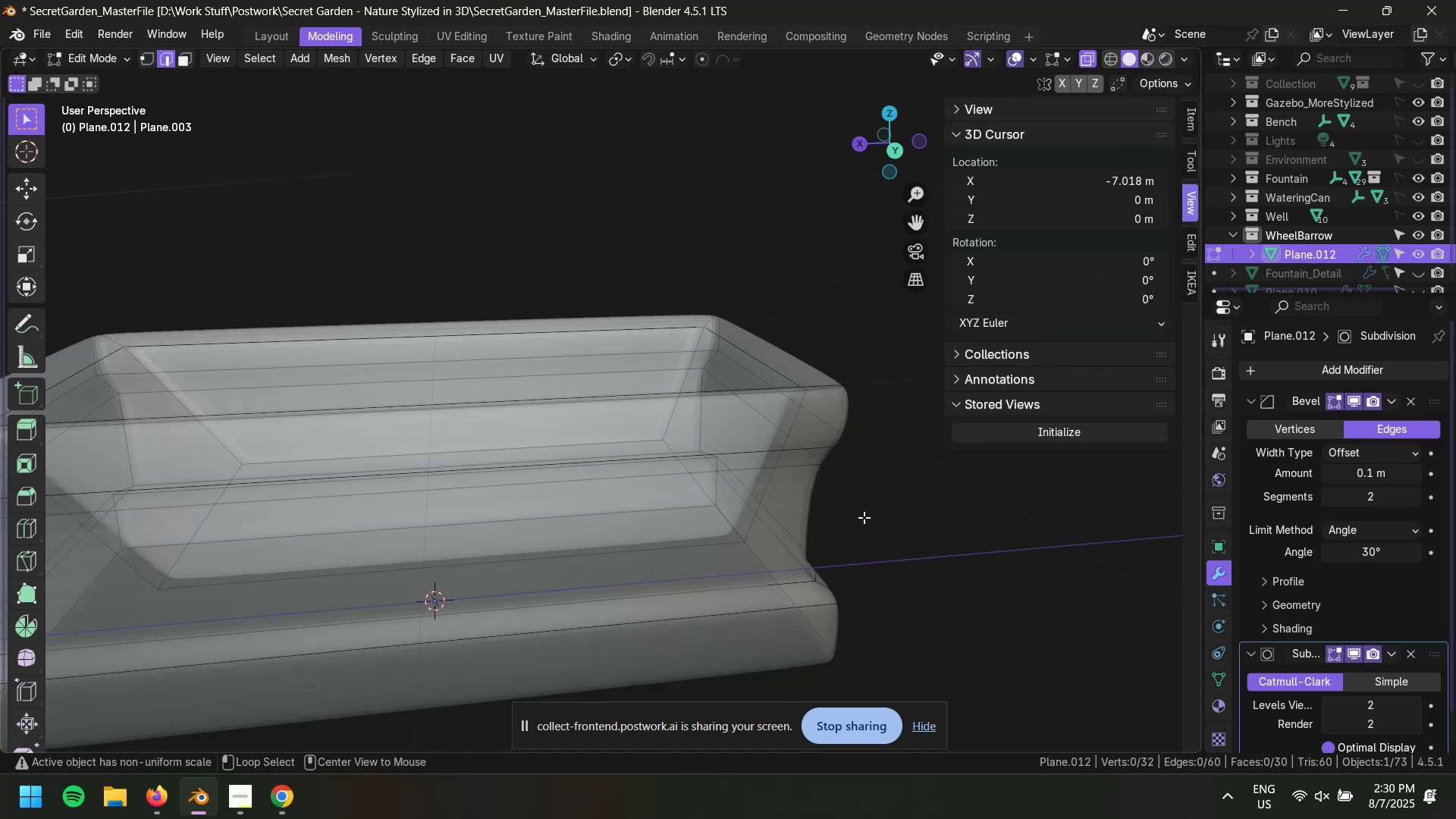 
key(Alt+Z)
 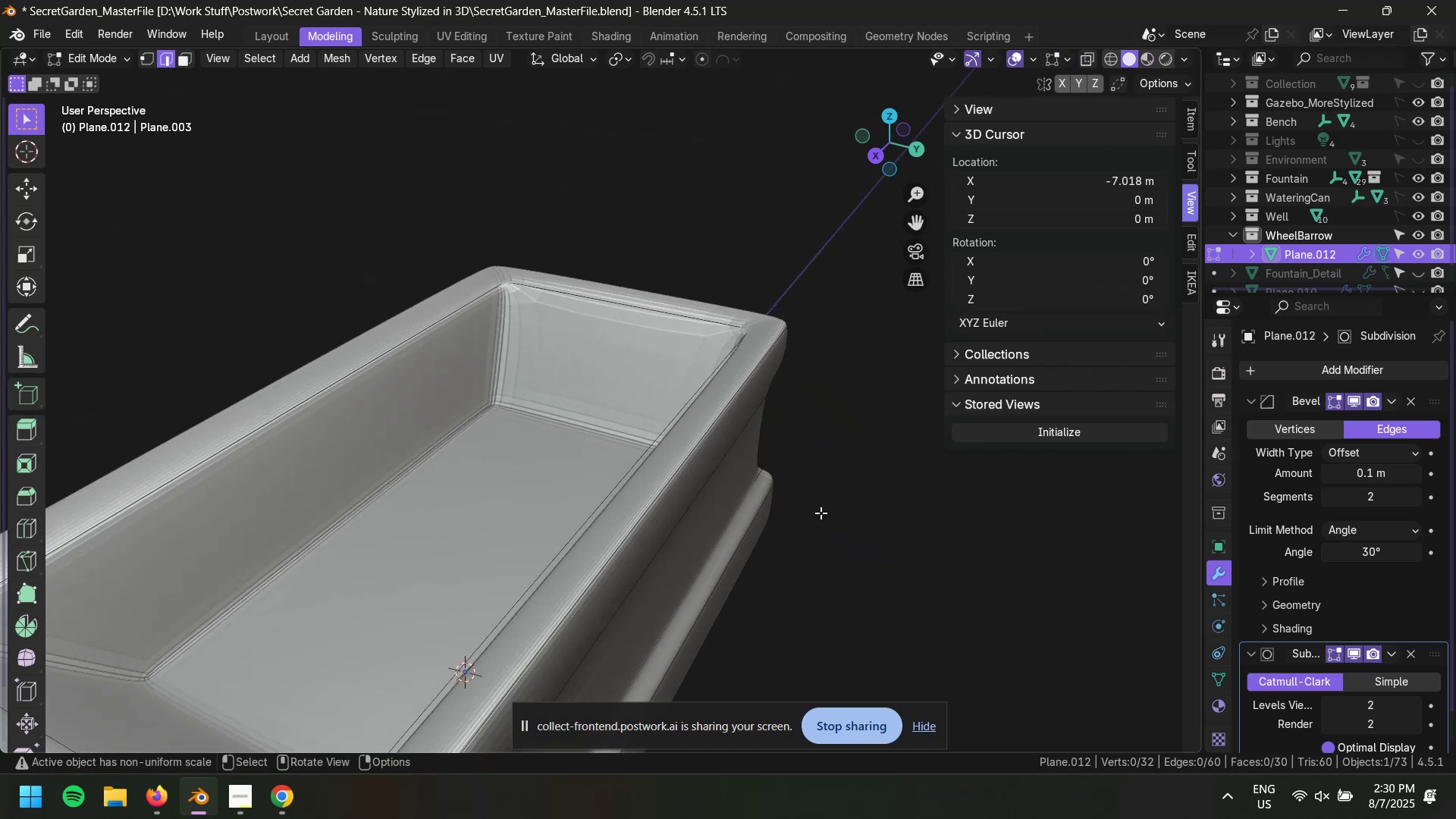 
scroll: coordinate [561, 378], scroll_direction: up, amount: 3.0
 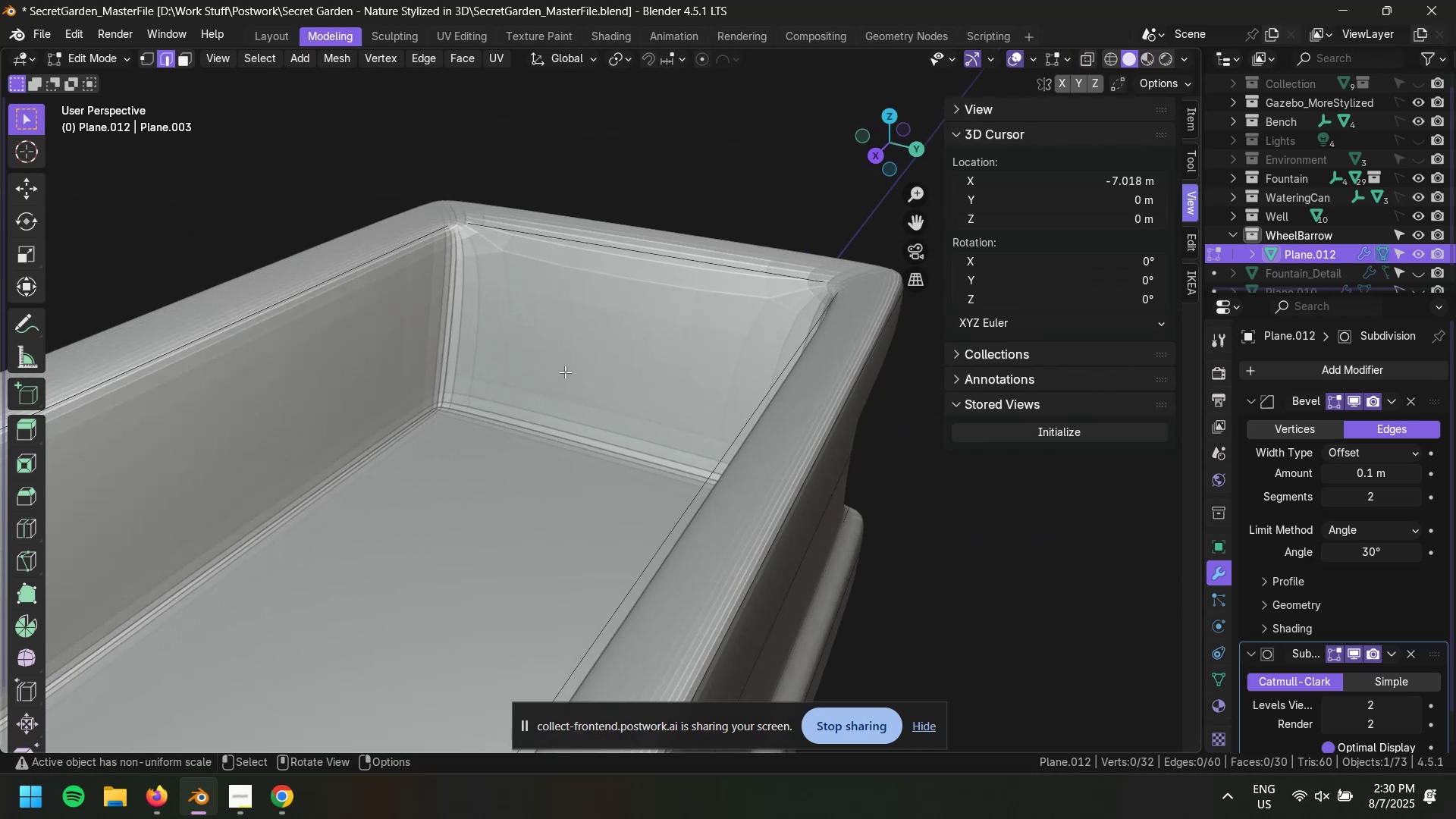 
hold_key(key=ShiftLeft, duration=0.54)
 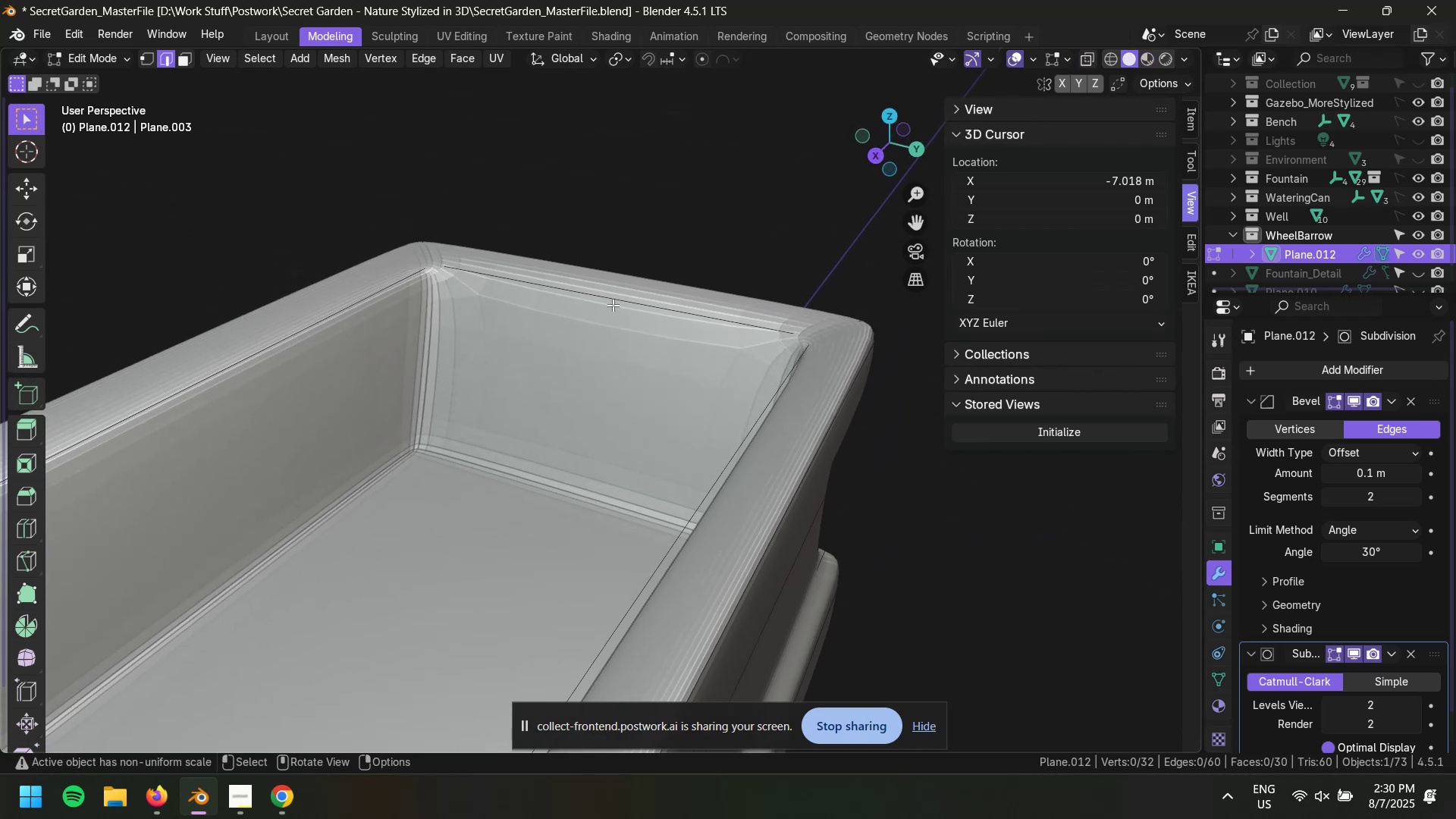 
hold_key(key=AltLeft, duration=0.43)
left_click([613, 305])
 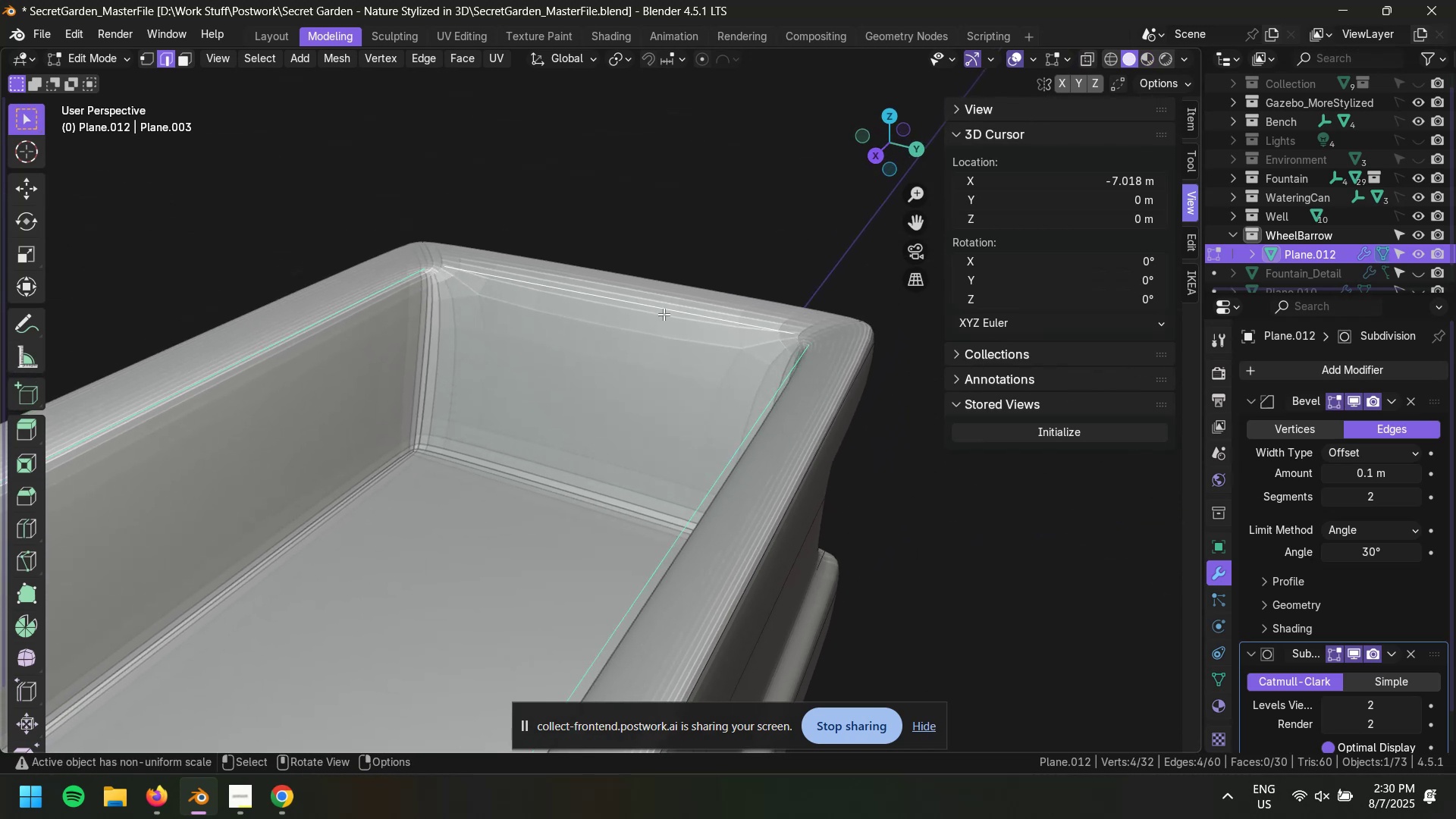 
type(gg)
key(Escape)
 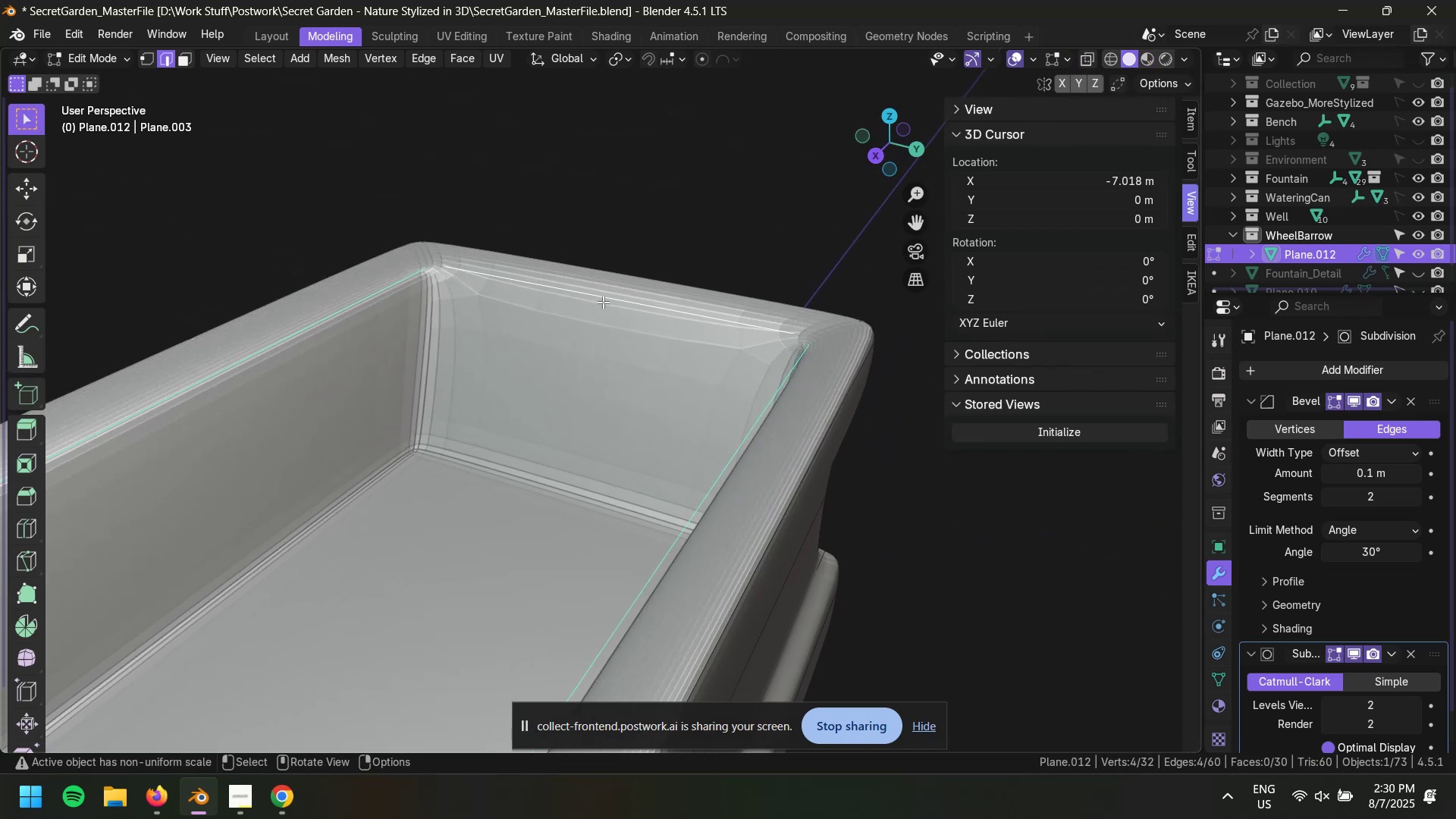 
left_click([603, 302])
 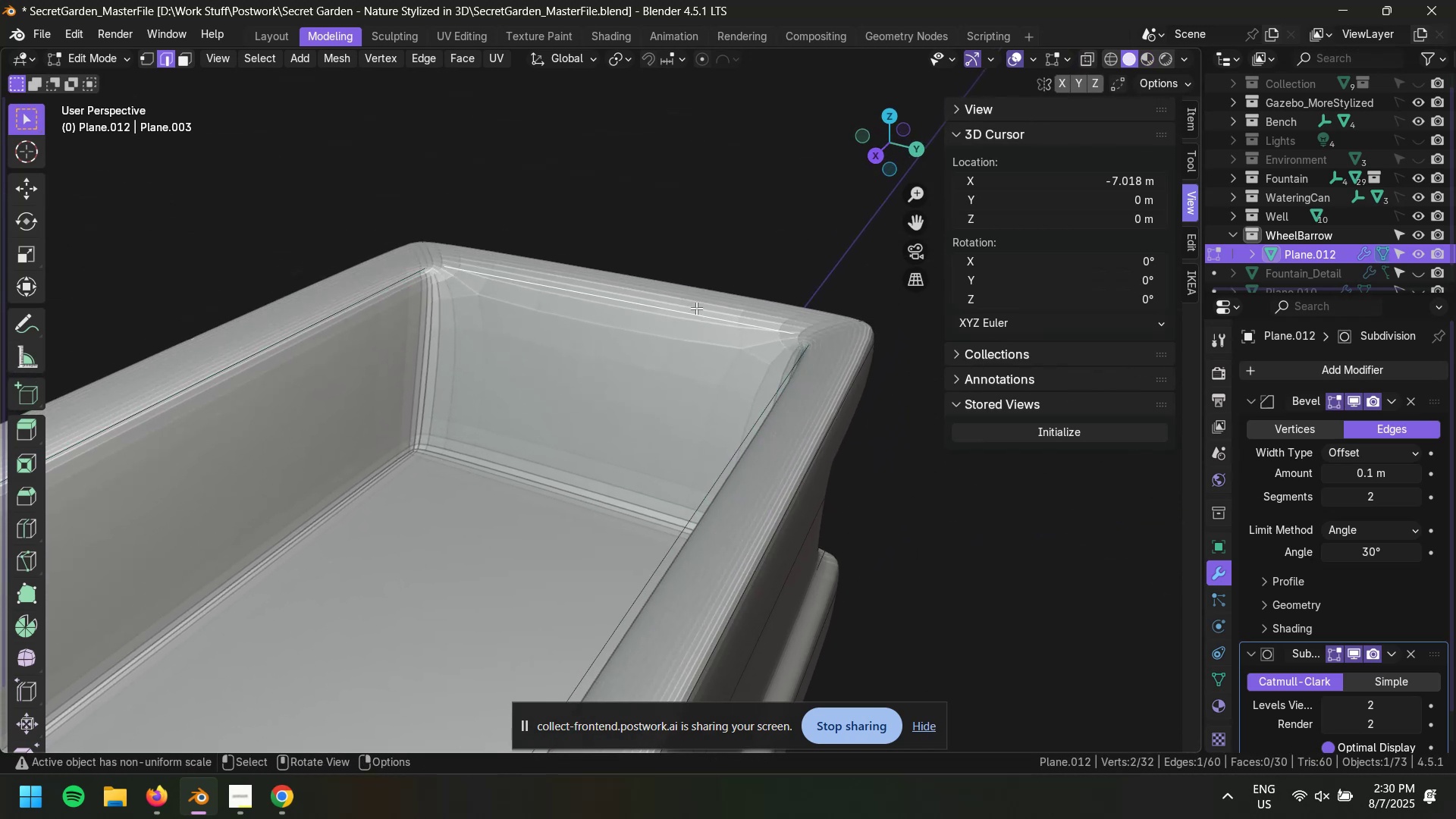 
type(gg)
key(Escape)
 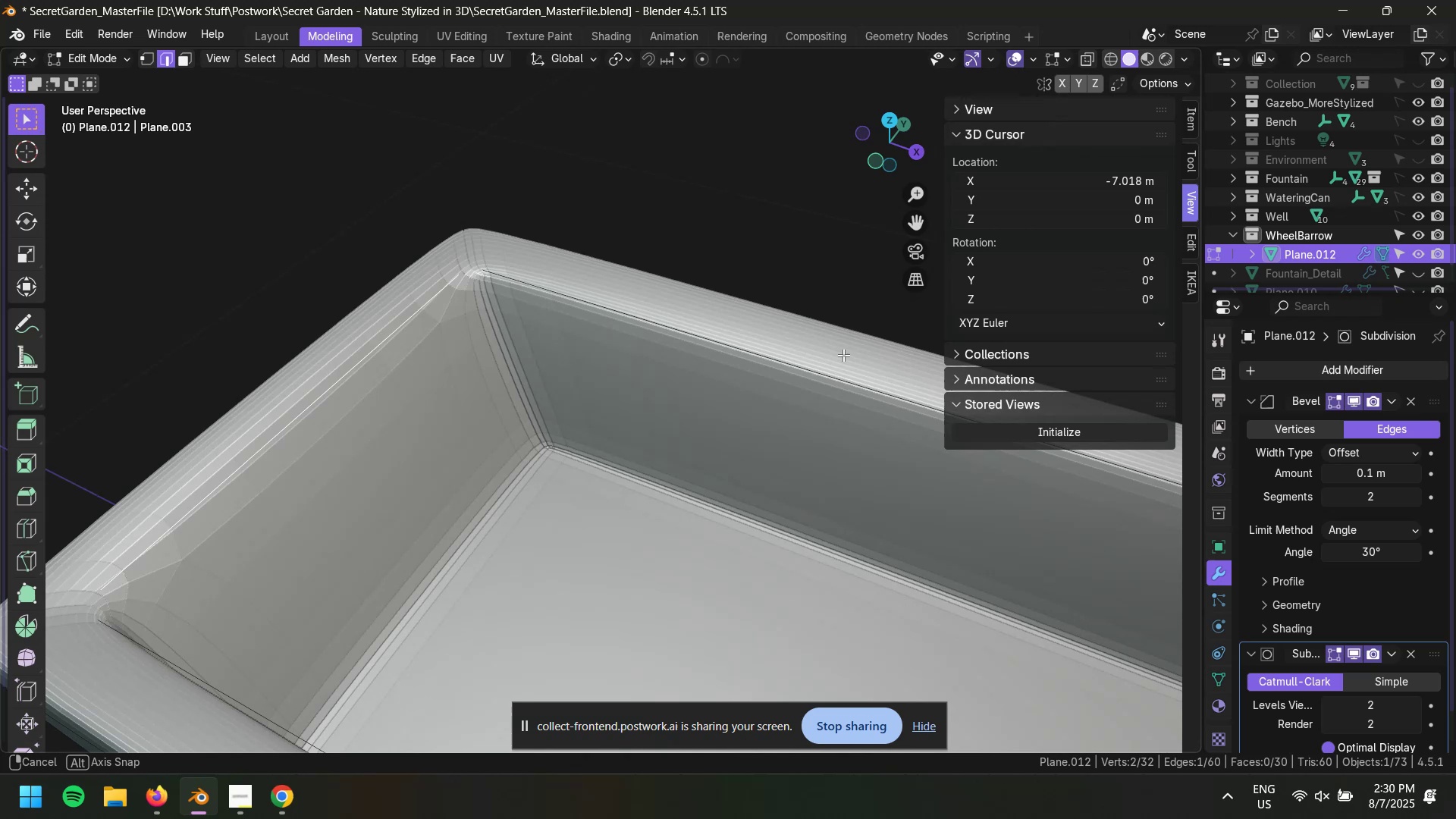 
scroll: coordinate [597, 404], scroll_direction: down, amount: 4.0
 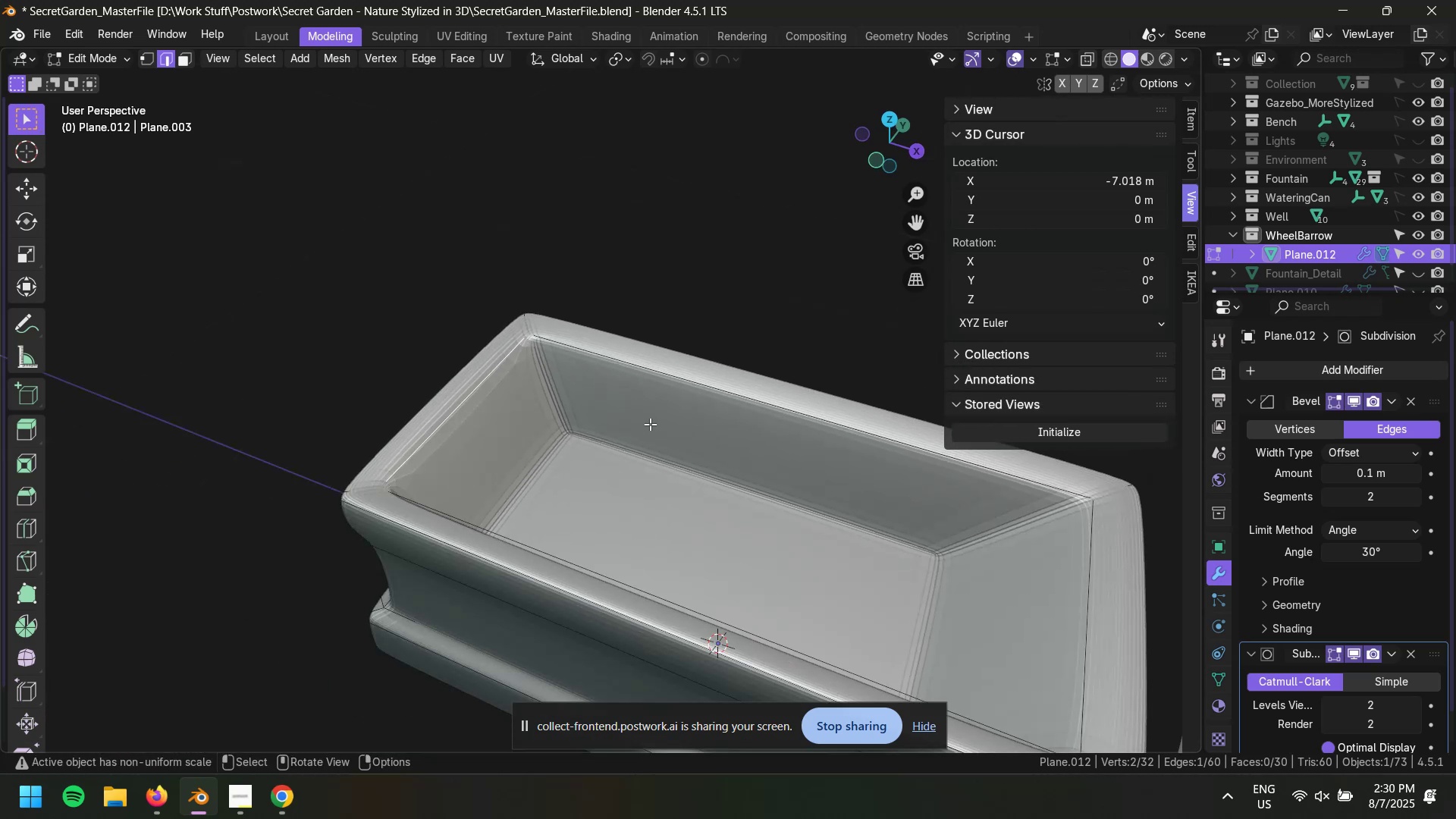 
hold_key(key=ShiftLeft, duration=0.74)
 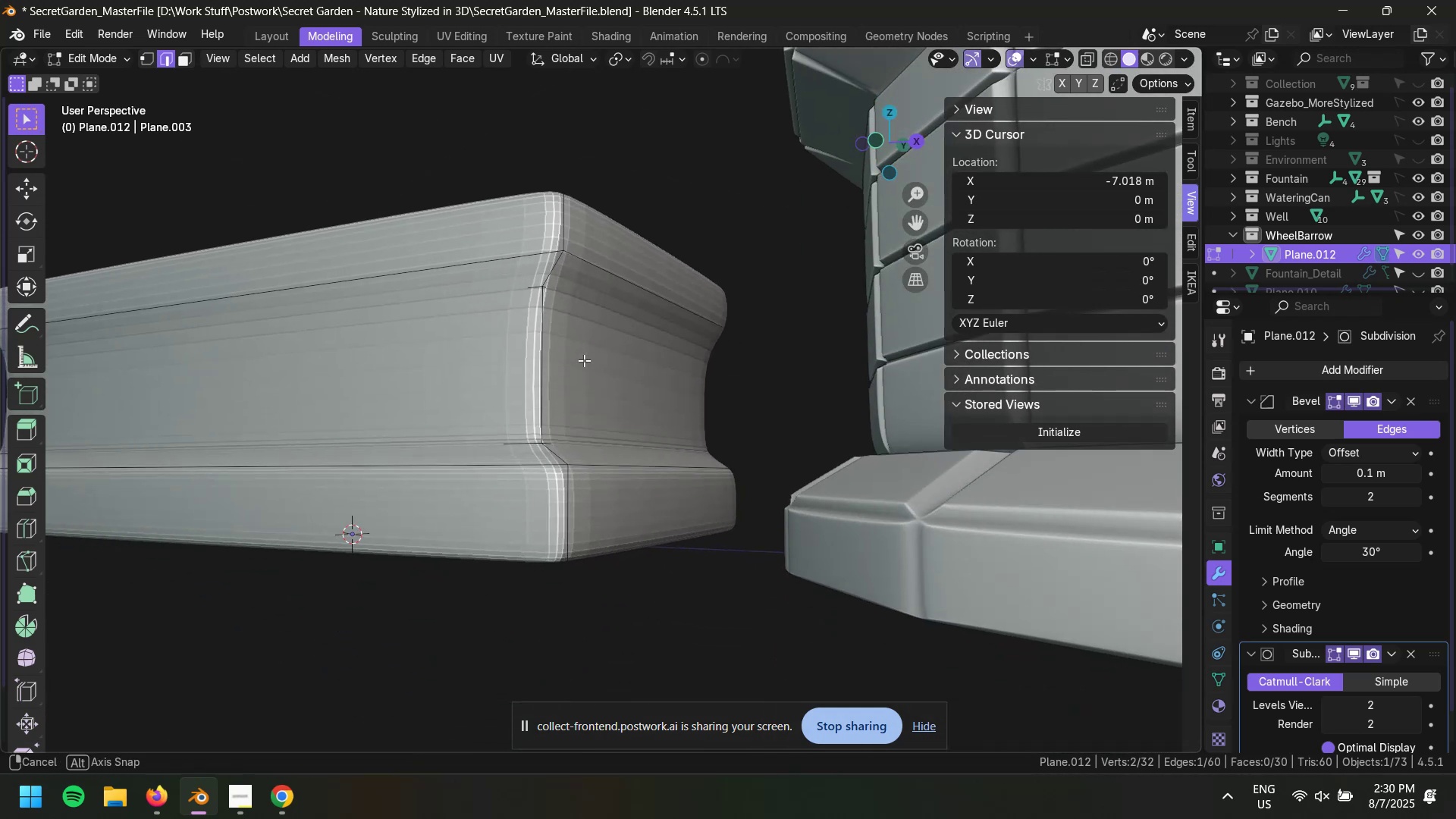 
scroll: coordinate [538, 386], scroll_direction: up, amount: 3.0
 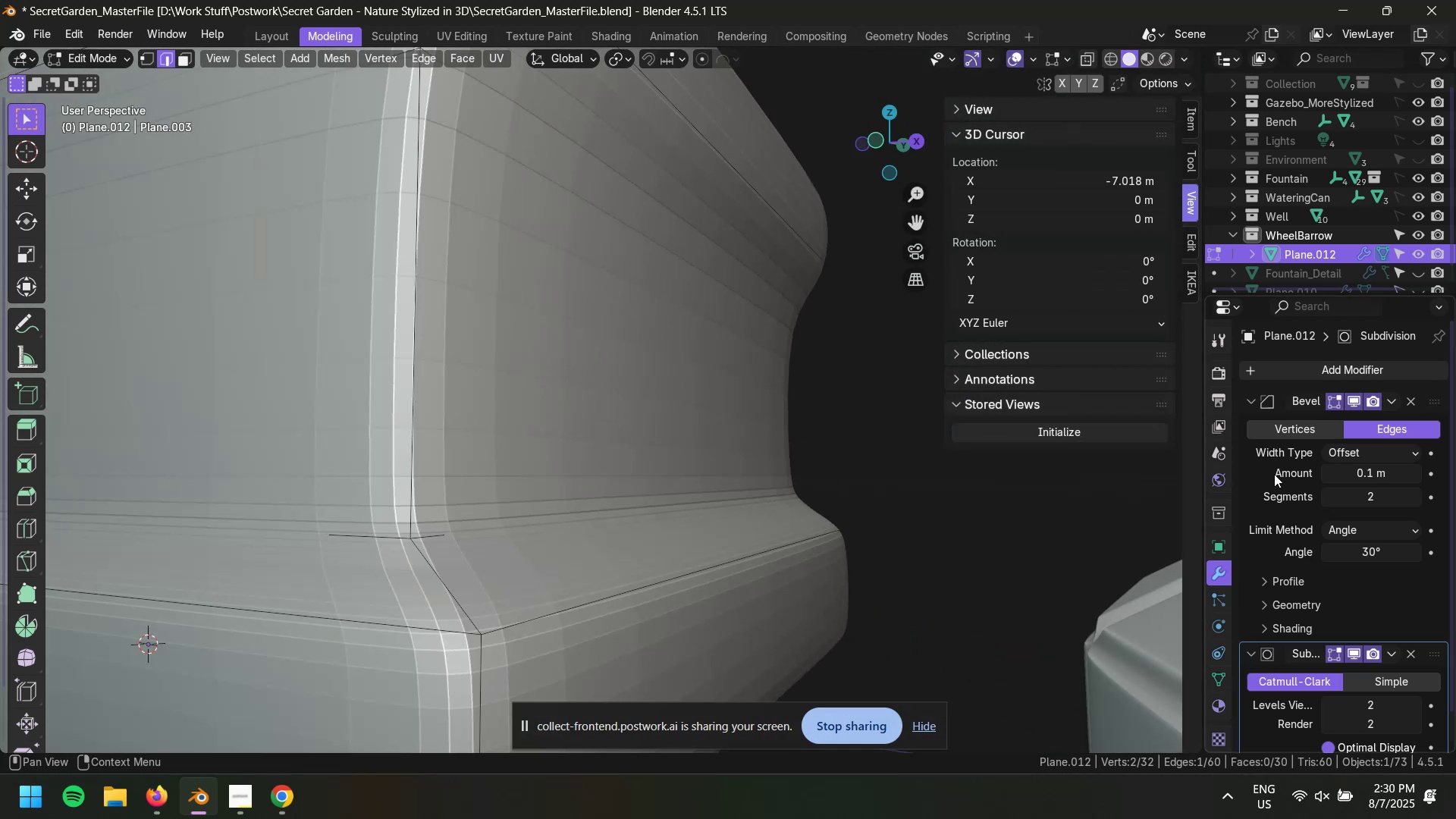 
left_click([1253, 406])
 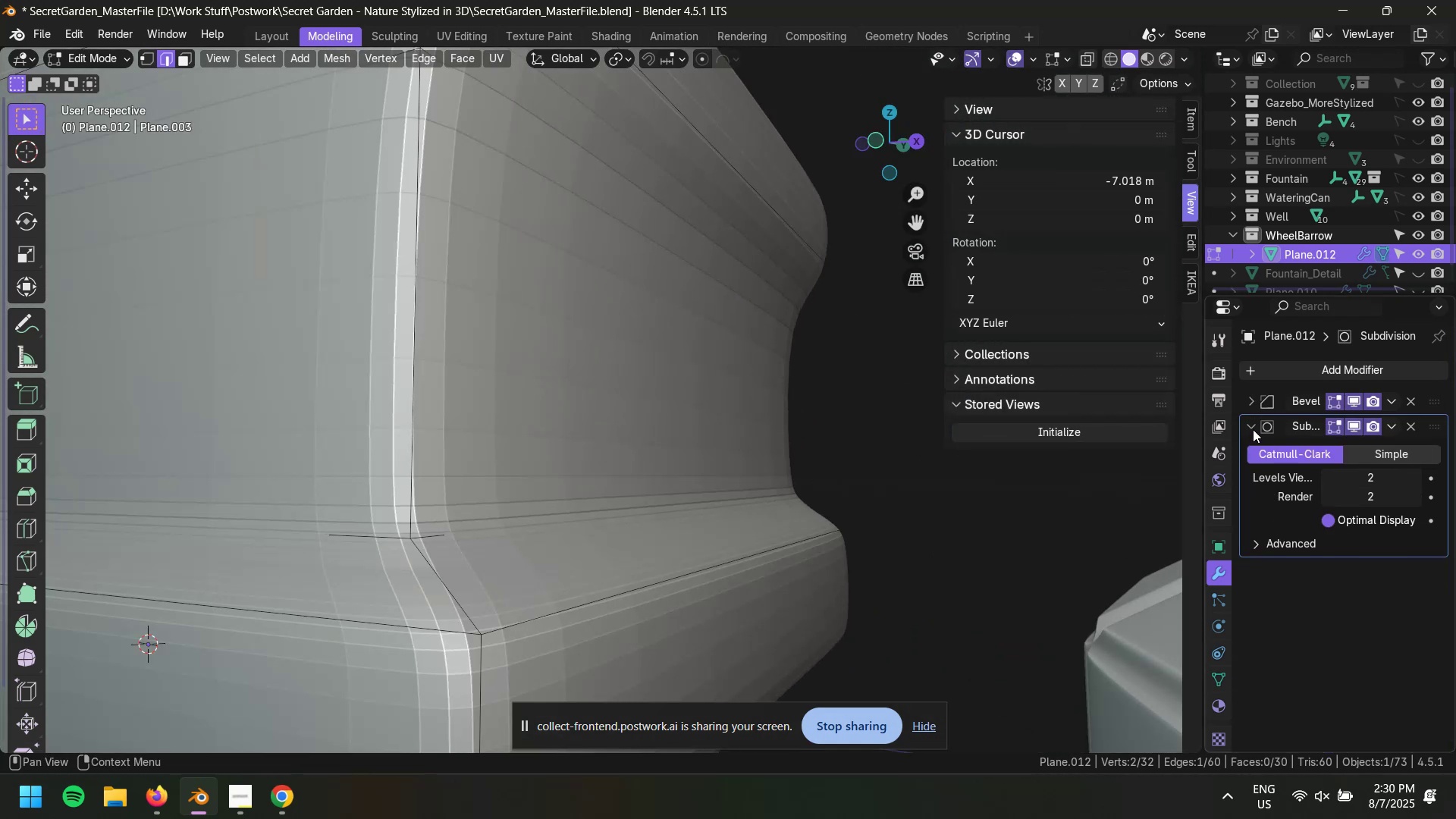 
left_click([1252, 425])
 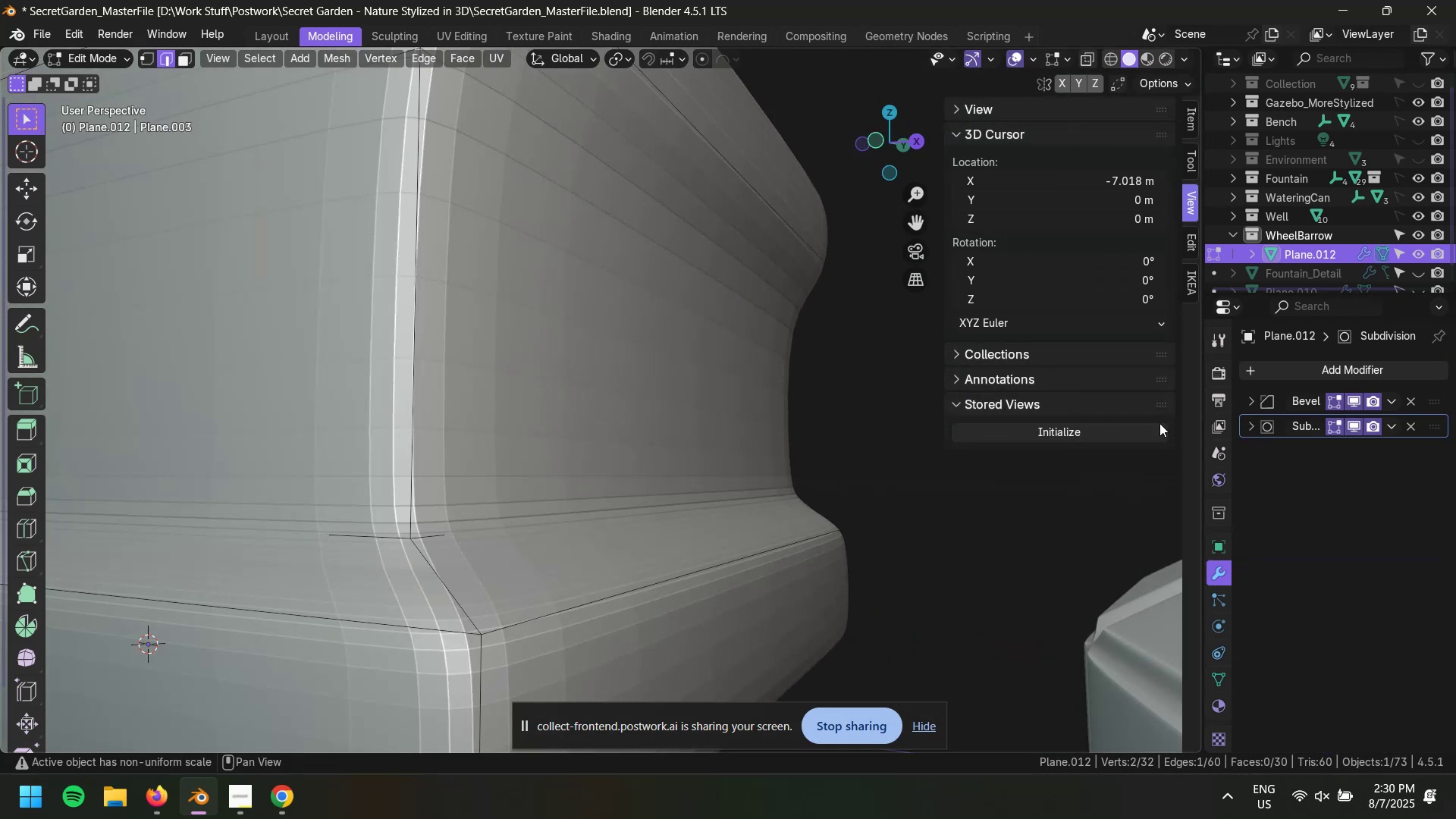 
scroll: coordinate [727, 408], scroll_direction: down, amount: 3.0
 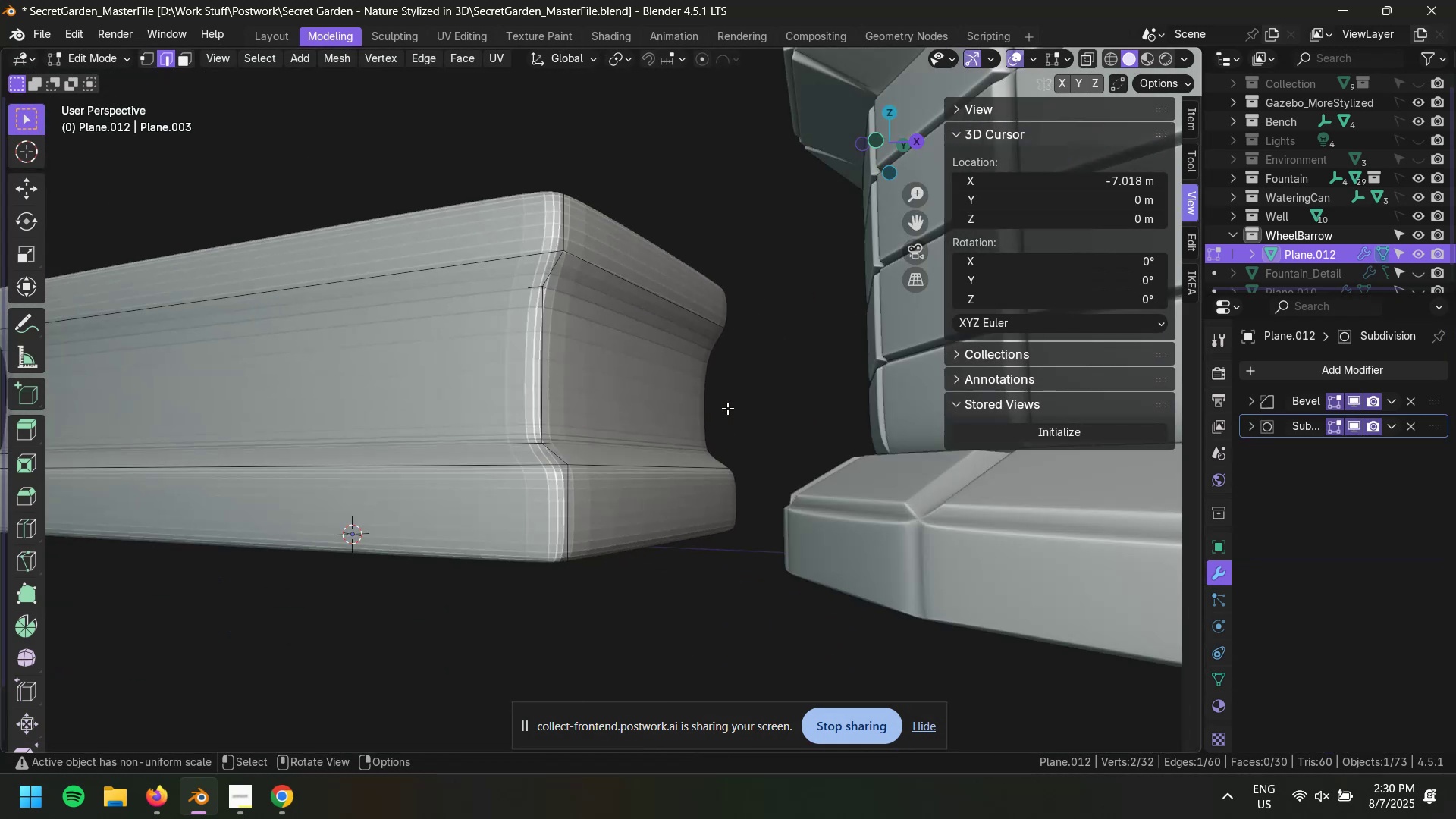 
hold_key(key=ShiftLeft, duration=0.62)
 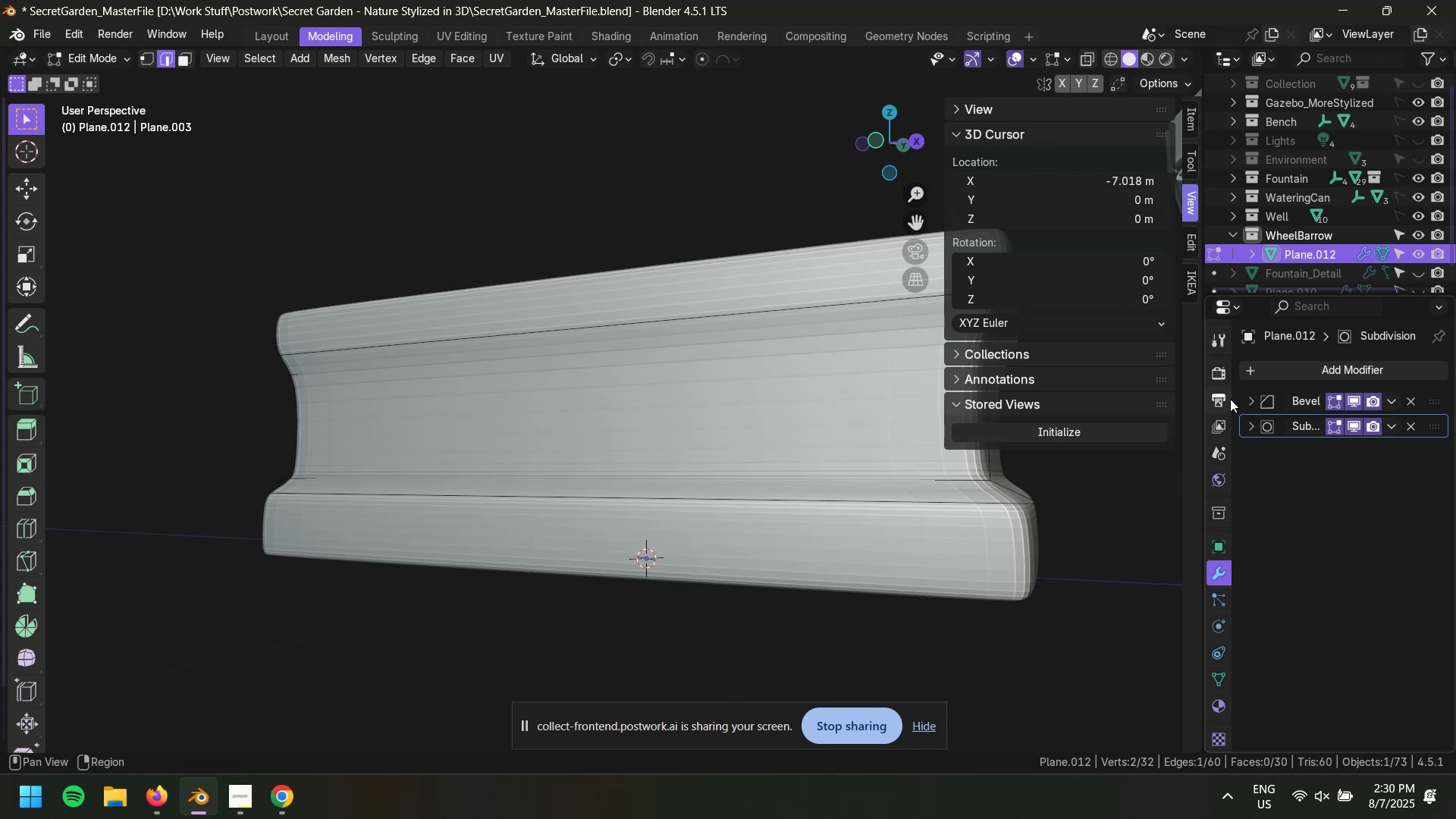 
left_click([1248, 400])
 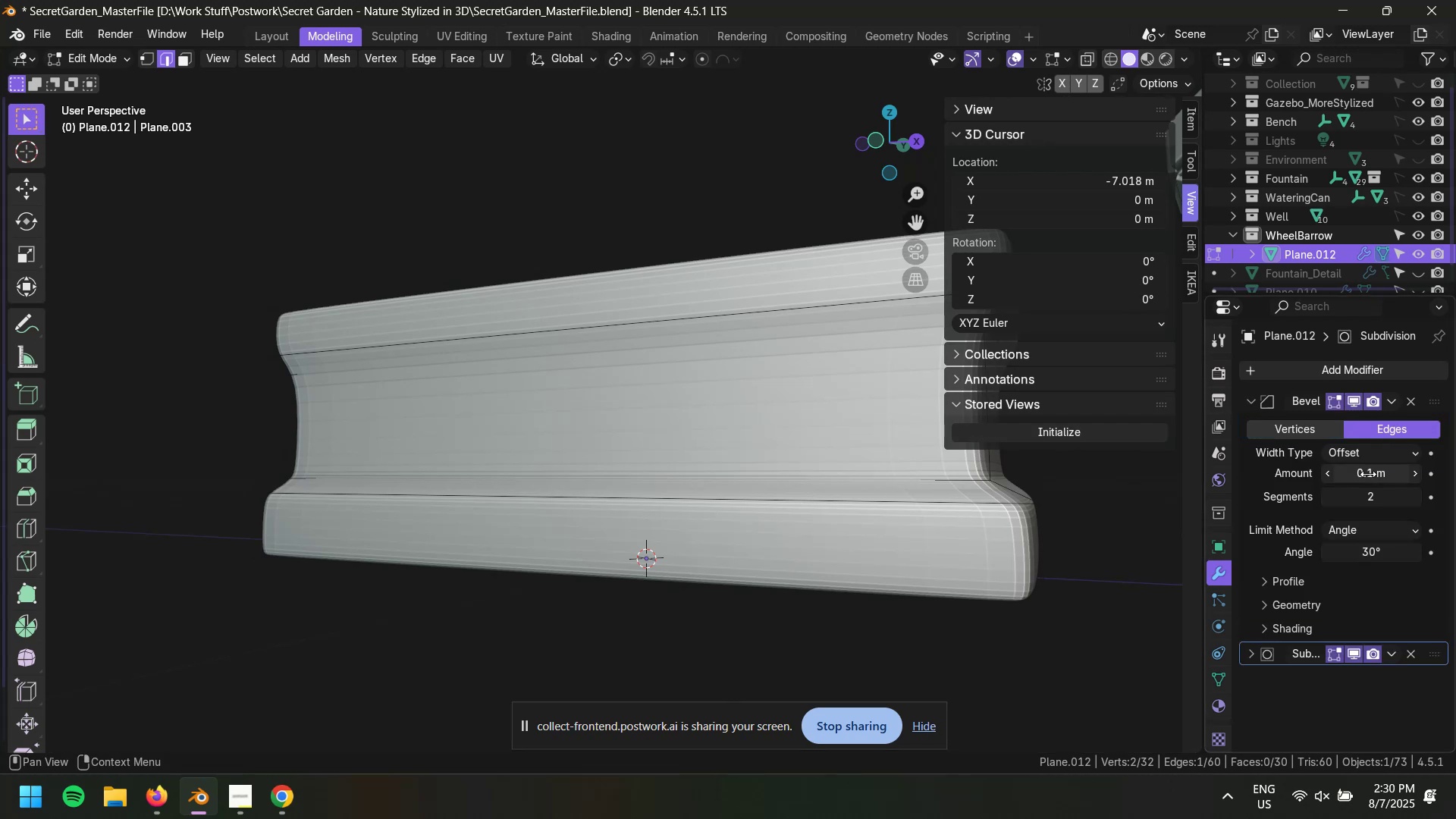 
left_click_drag(start_coordinate=[1369, 475], to_coordinate=[222, 474])
 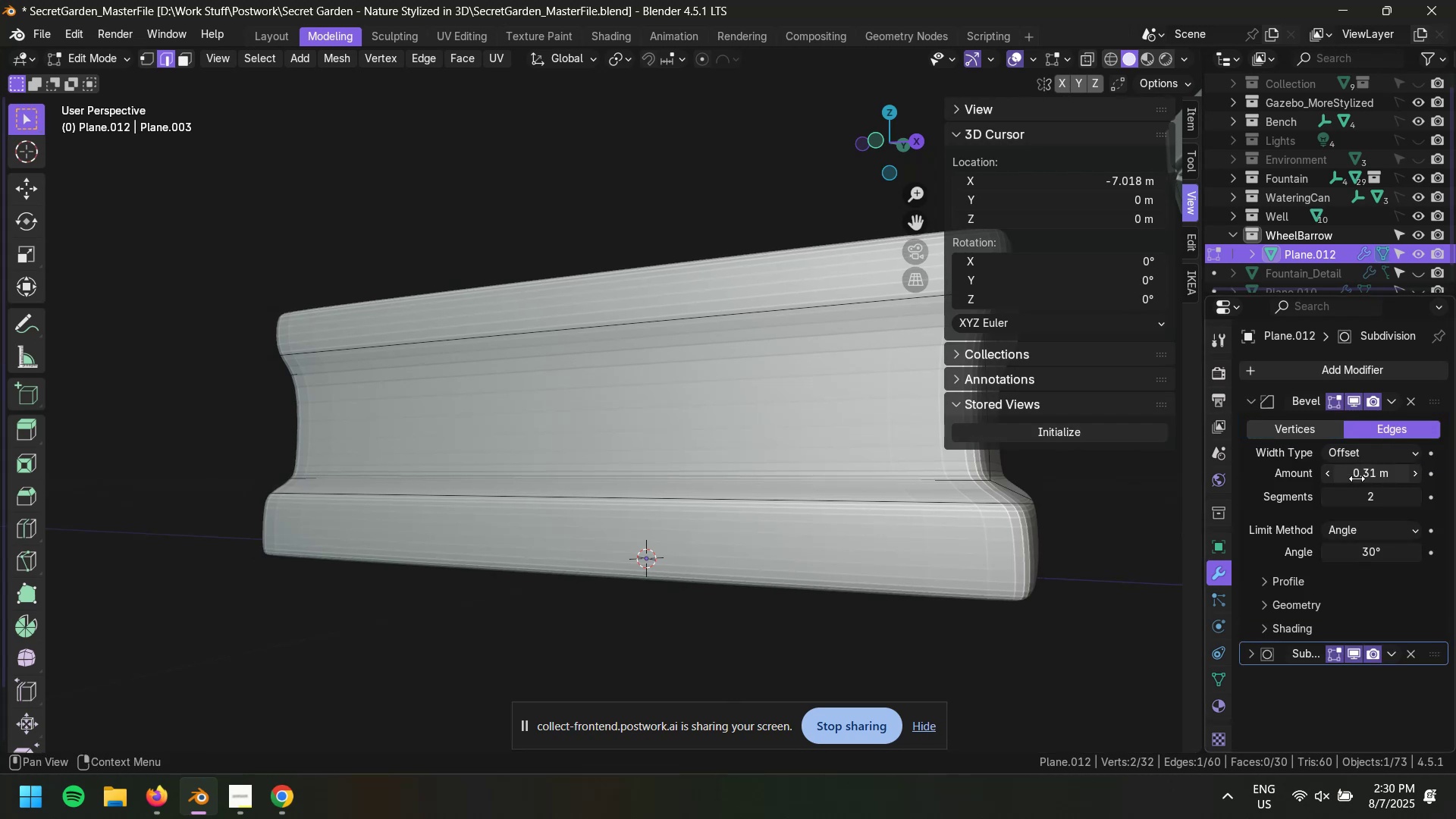 
key(Control+Z)
 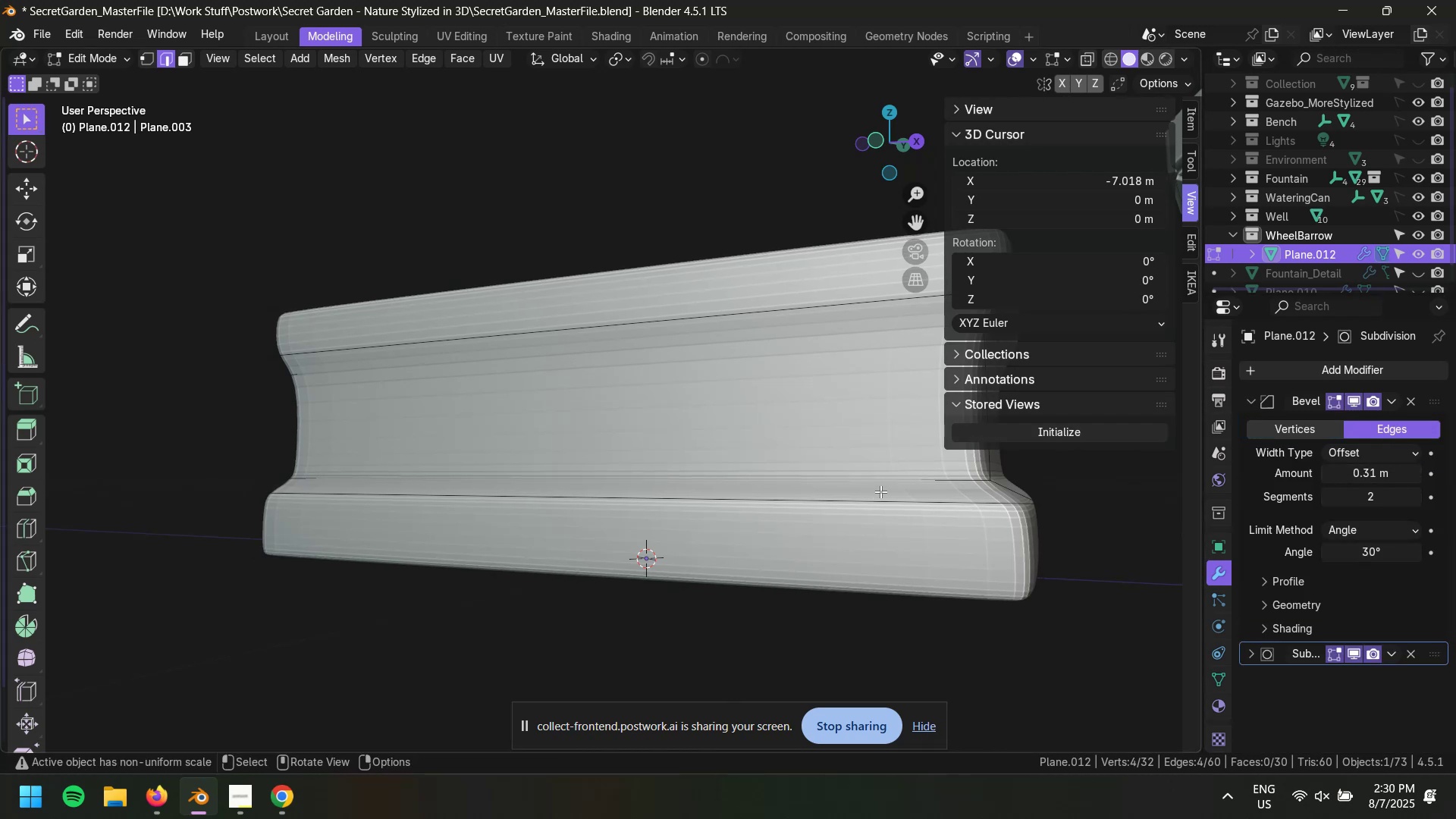 
scroll: coordinate [874, 478], scroll_direction: down, amount: 4.0
 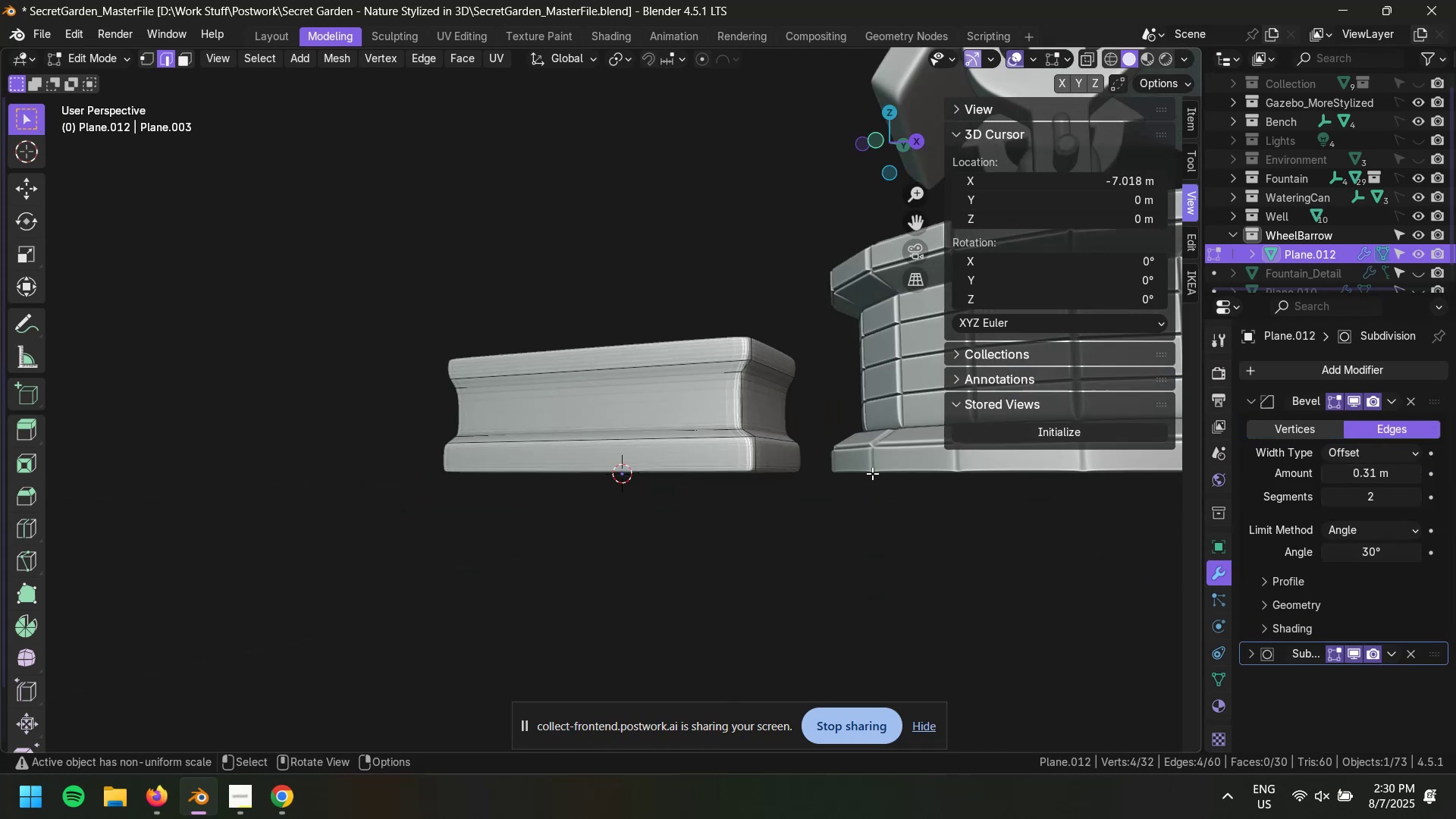 
key(A)
 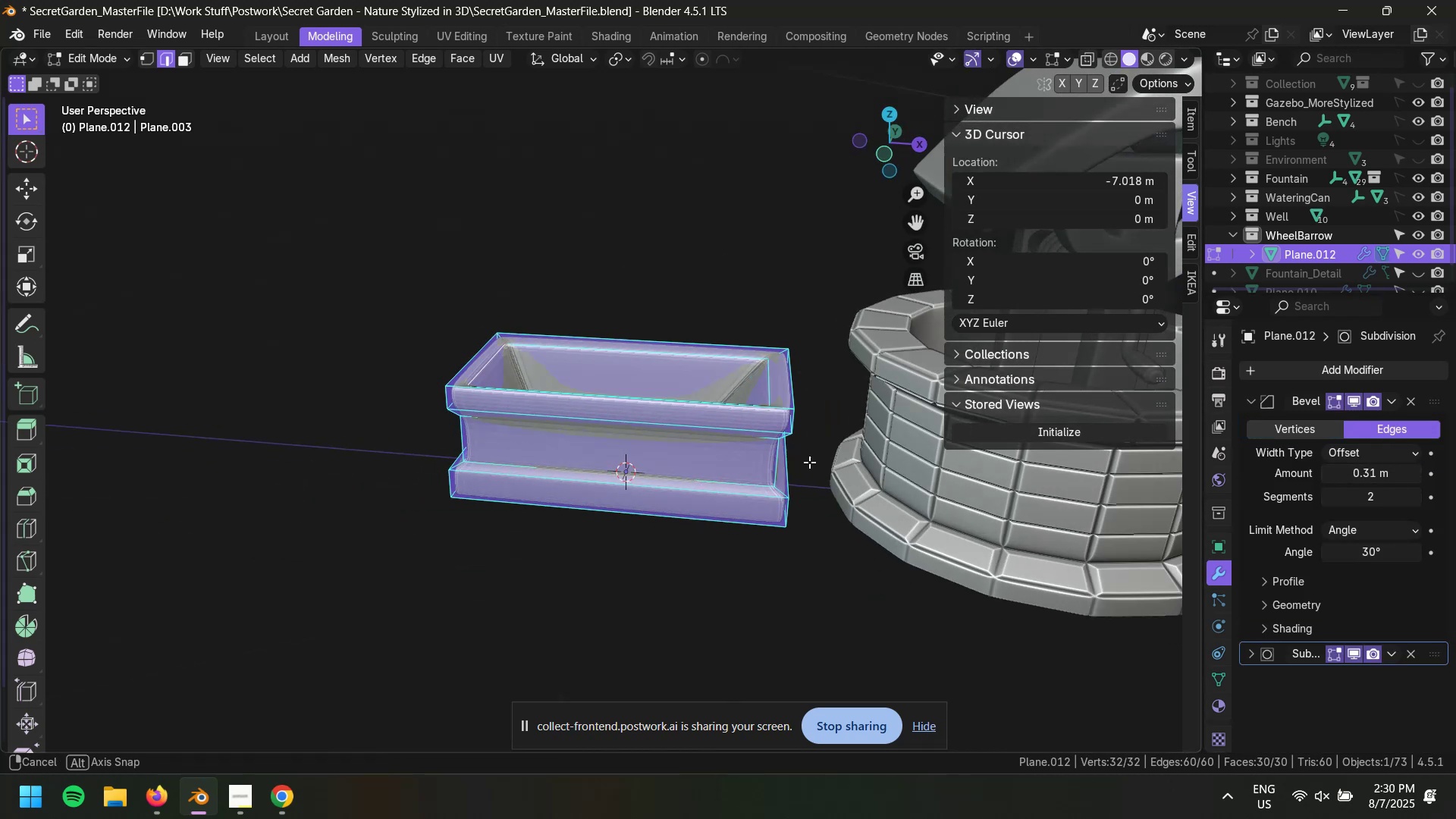 
key(Tab)
 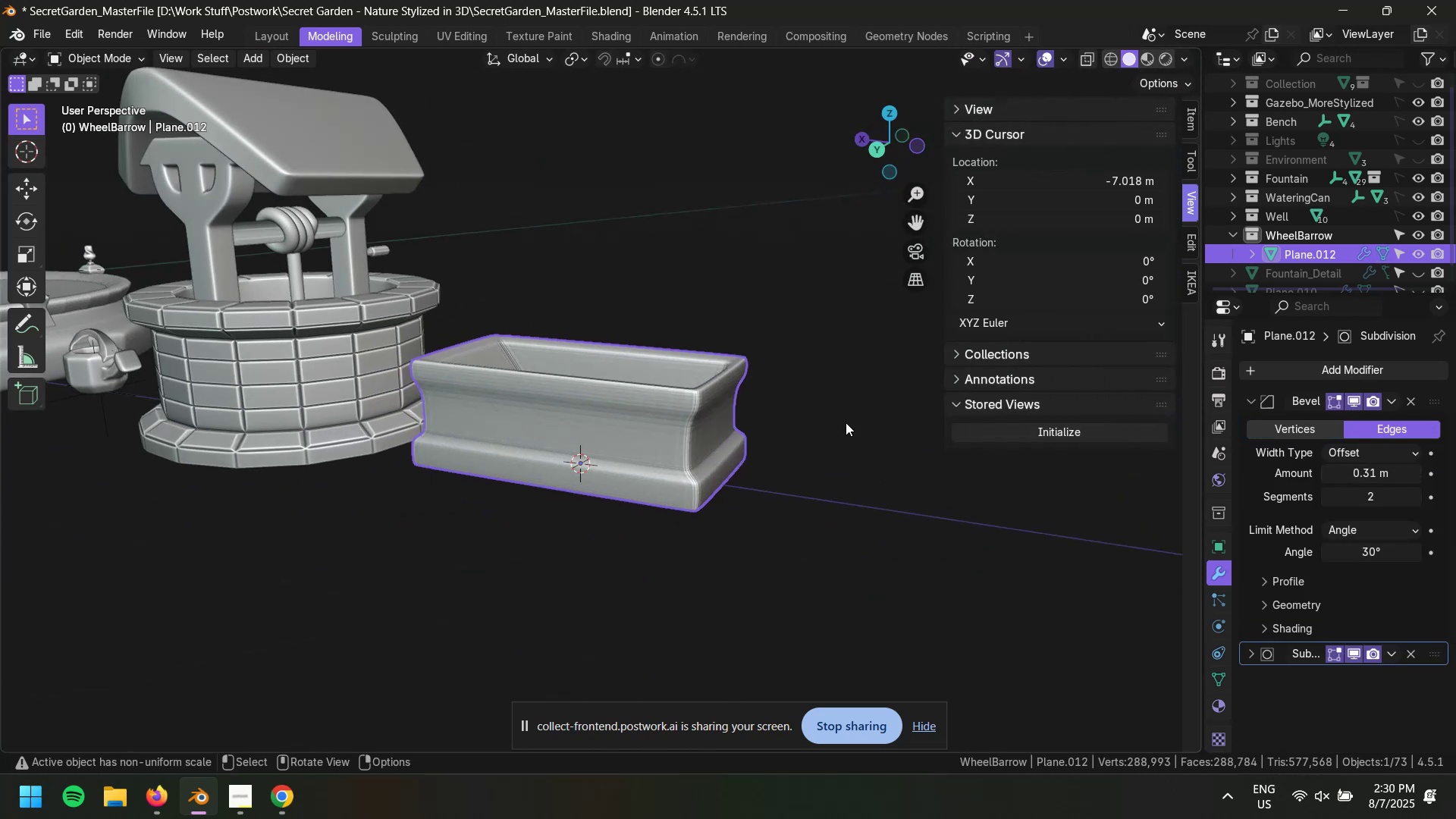 
key(S)
 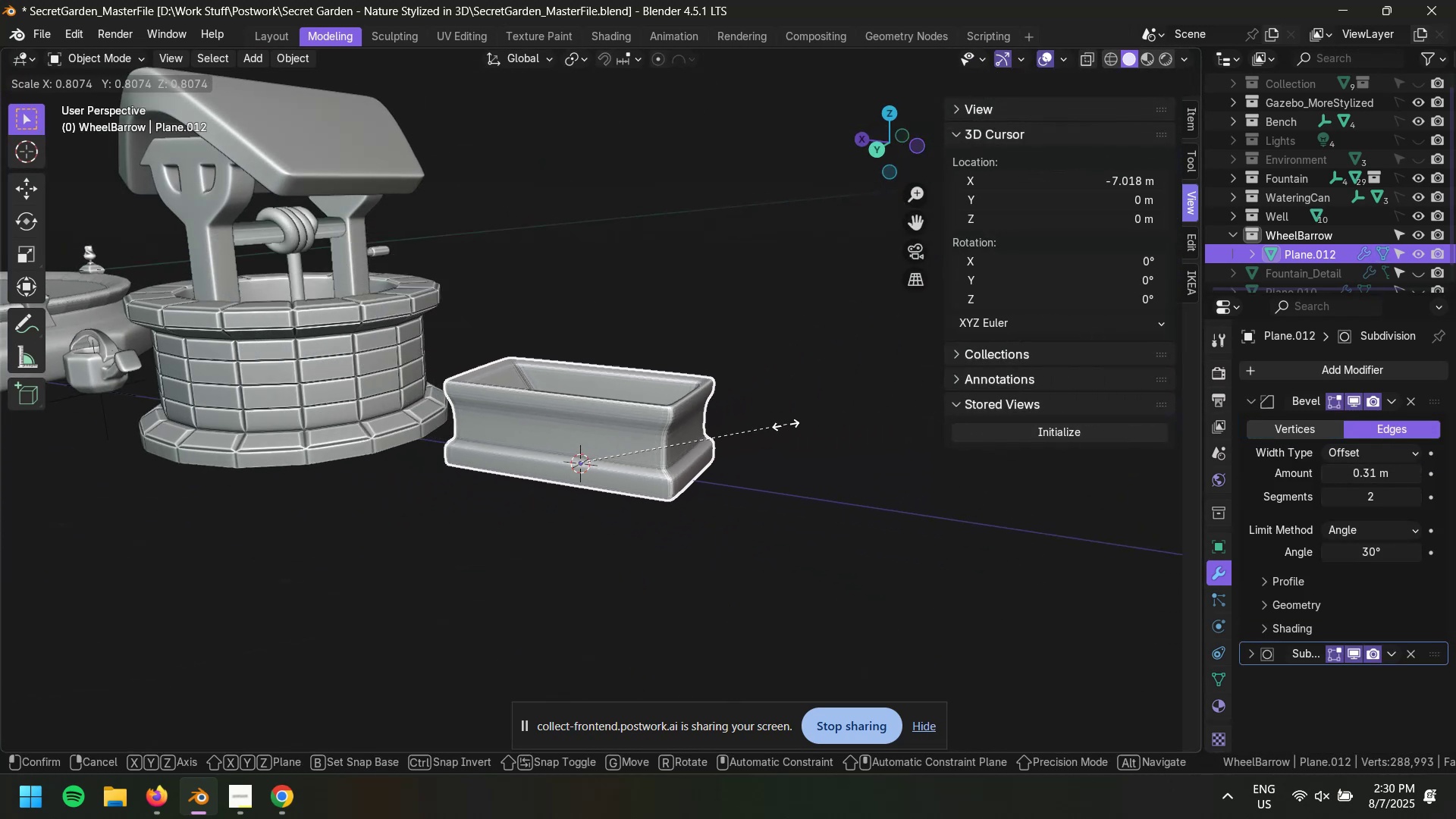 
key(Escape)
 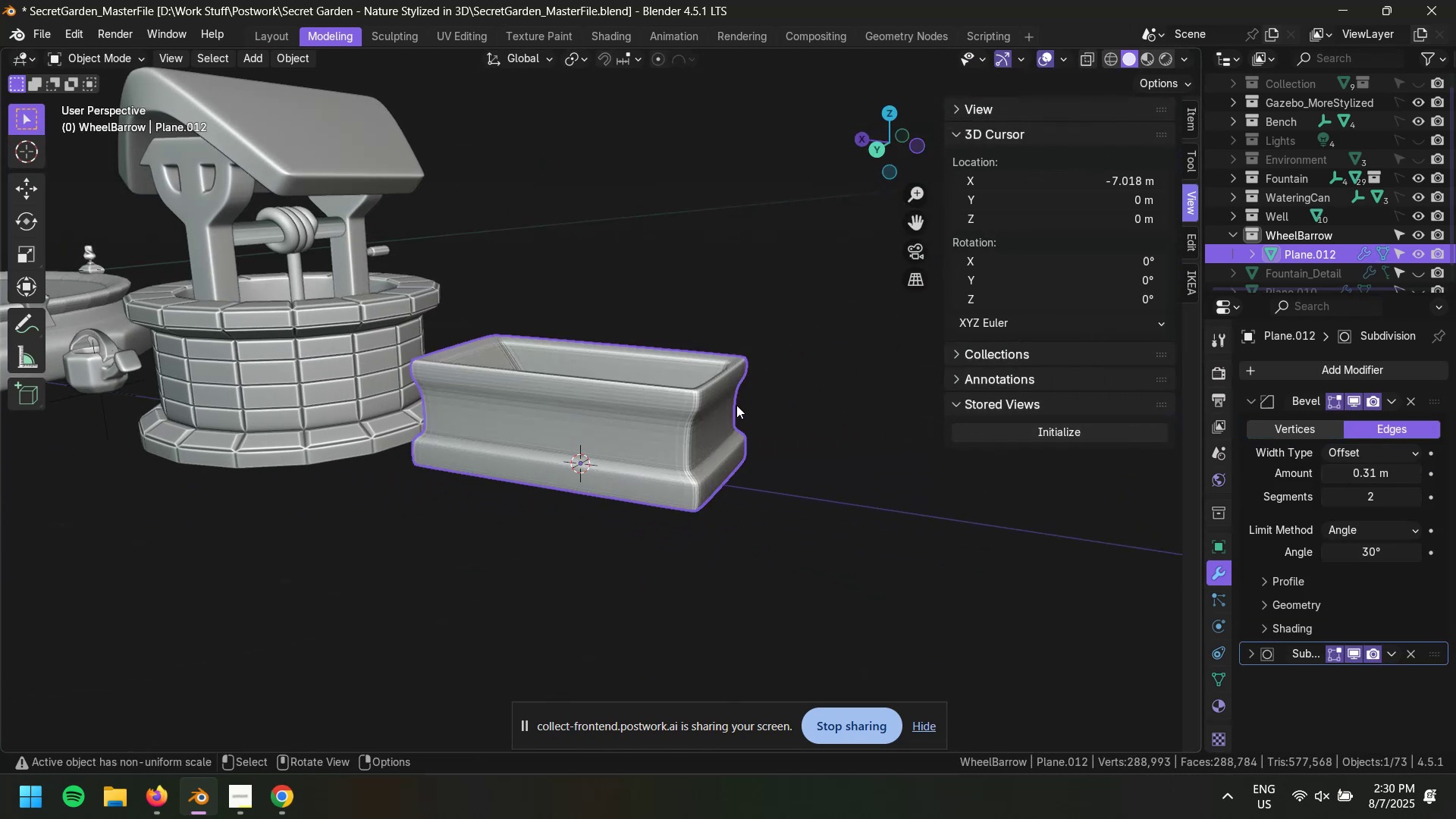 
key(Tab)
 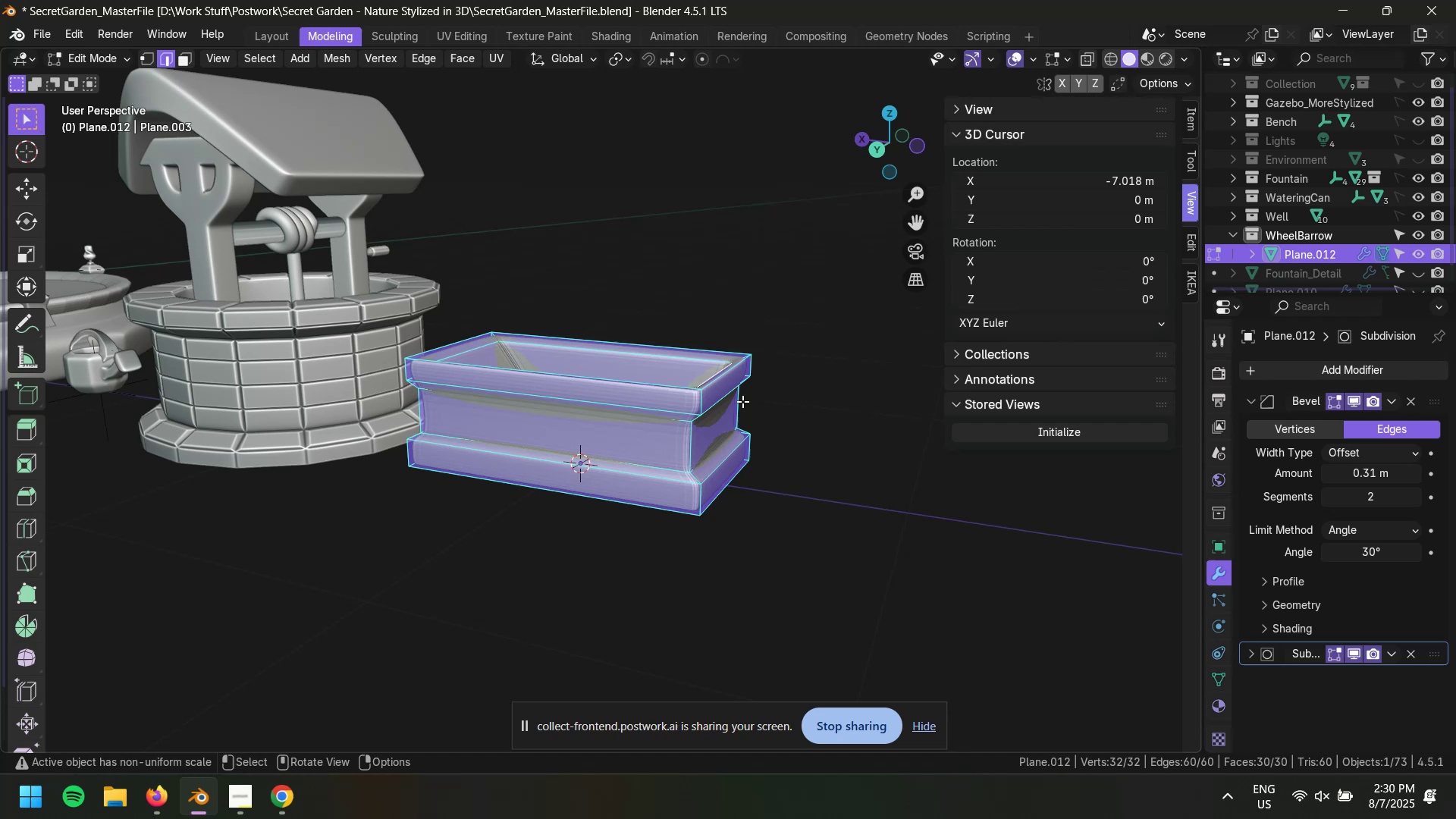 
key(S)
 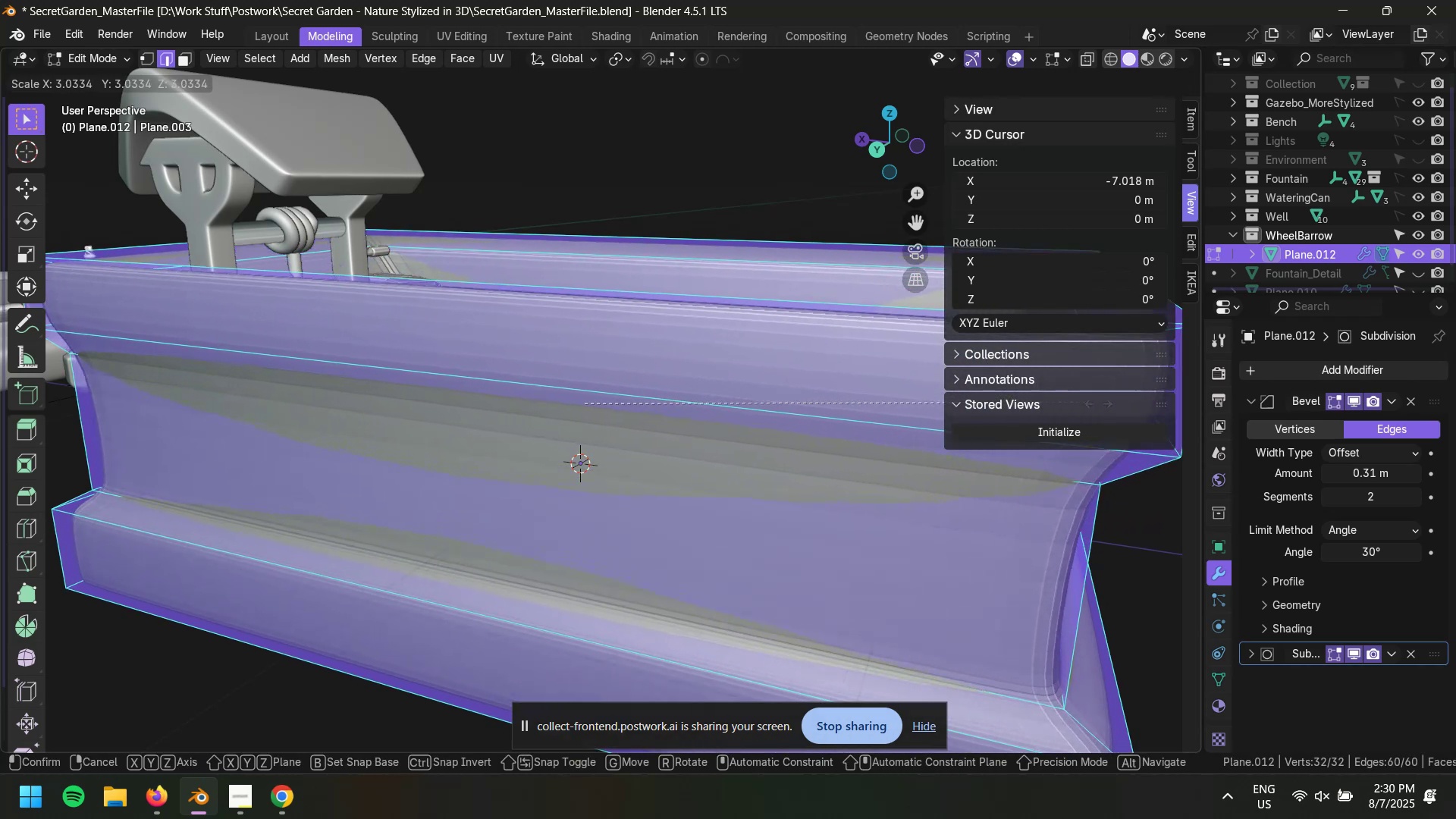 
scroll: coordinate [1154, 412], scroll_direction: down, amount: 1.0
 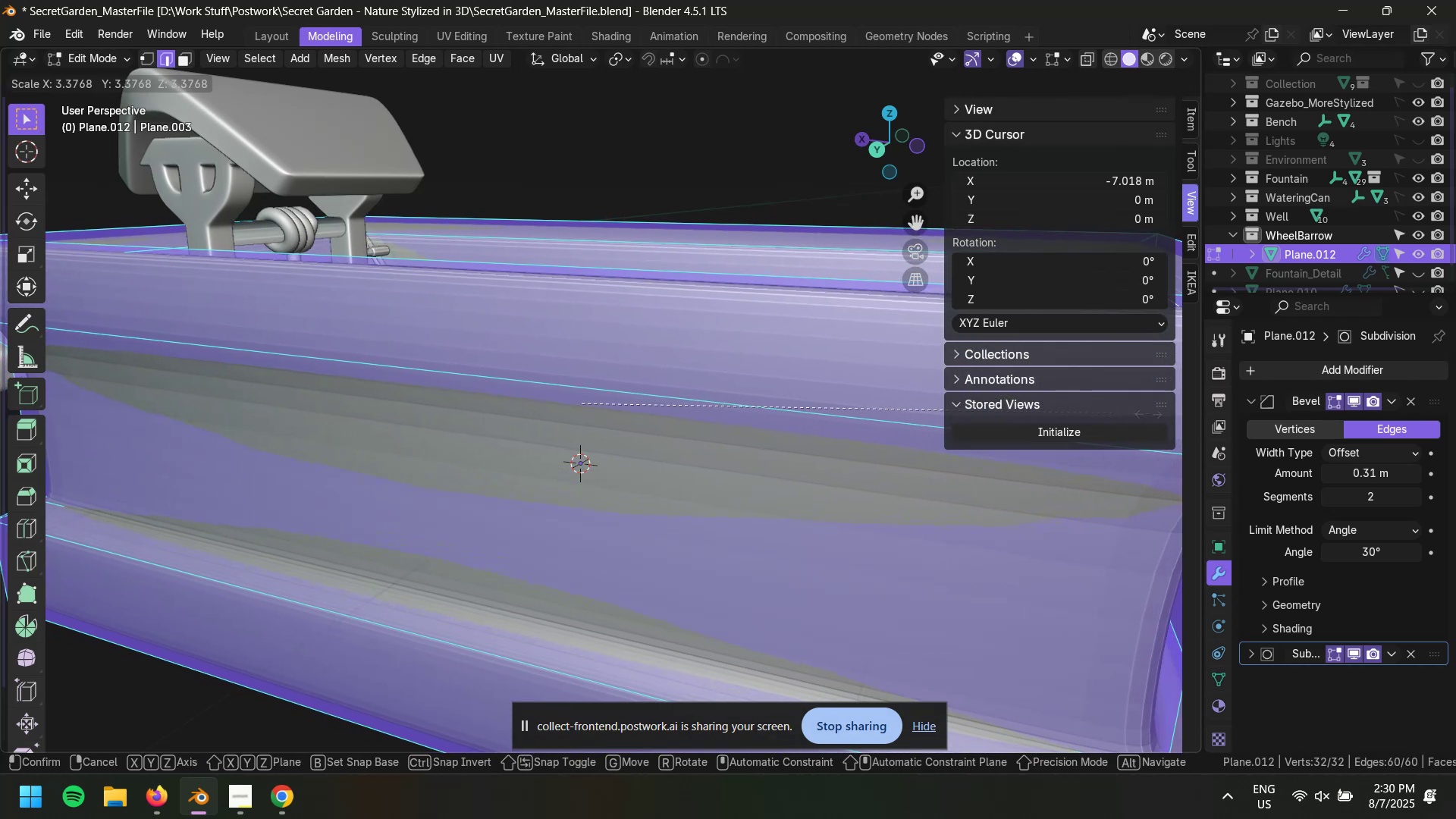 
key(Escape)
 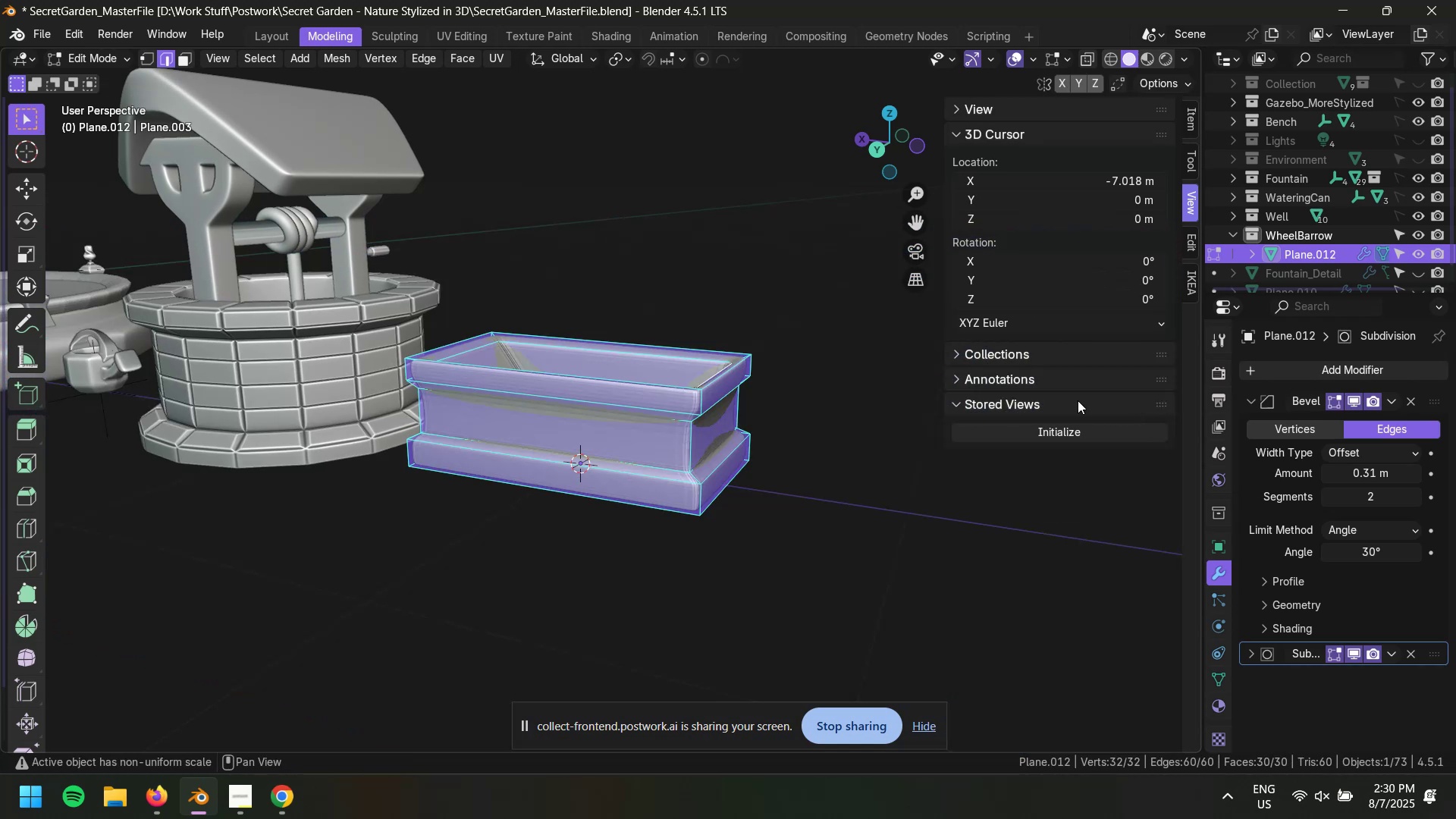 
scroll: coordinate [927, 379], scroll_direction: down, amount: 4.0
 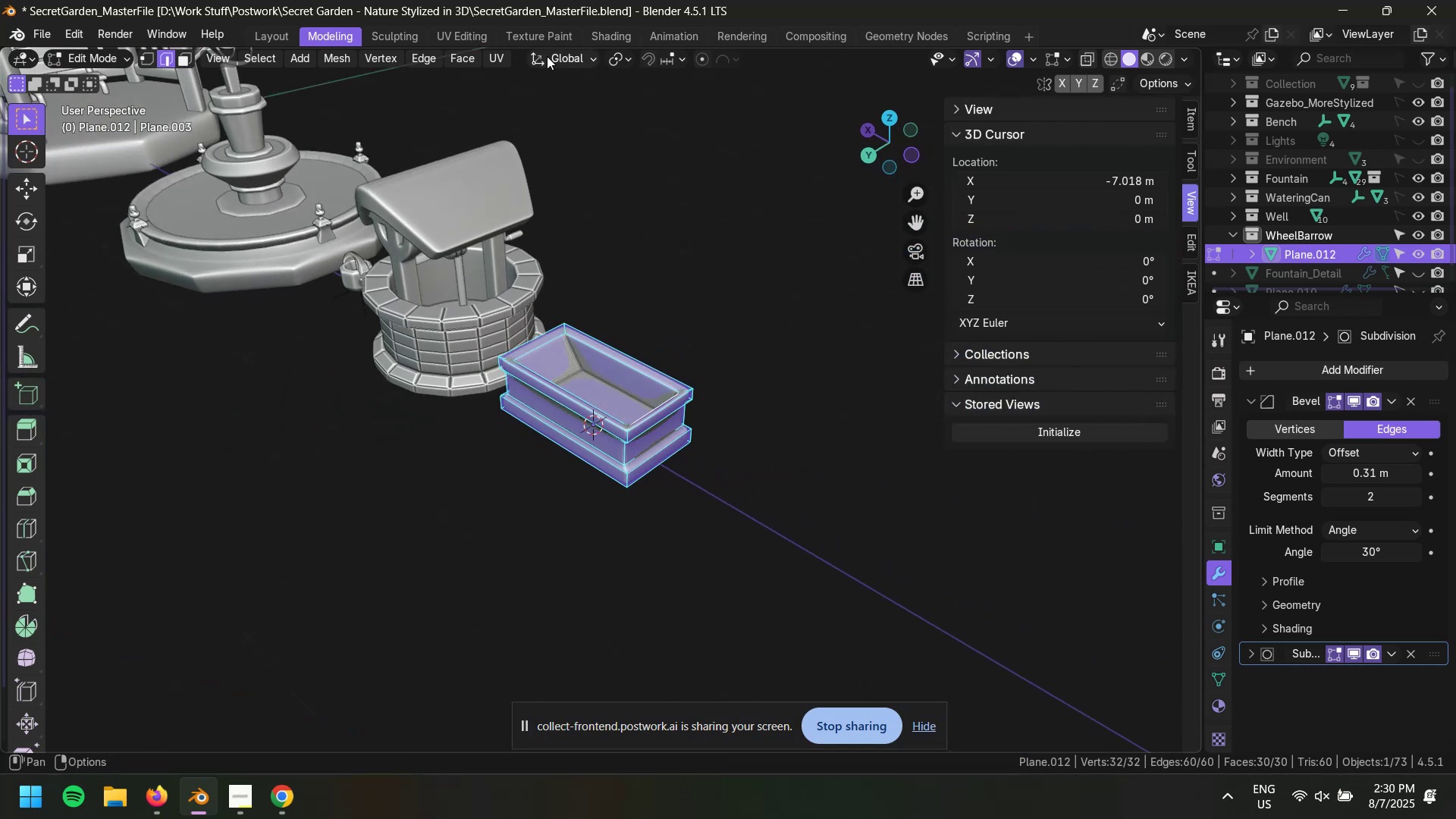 
left_click([632, 62])
 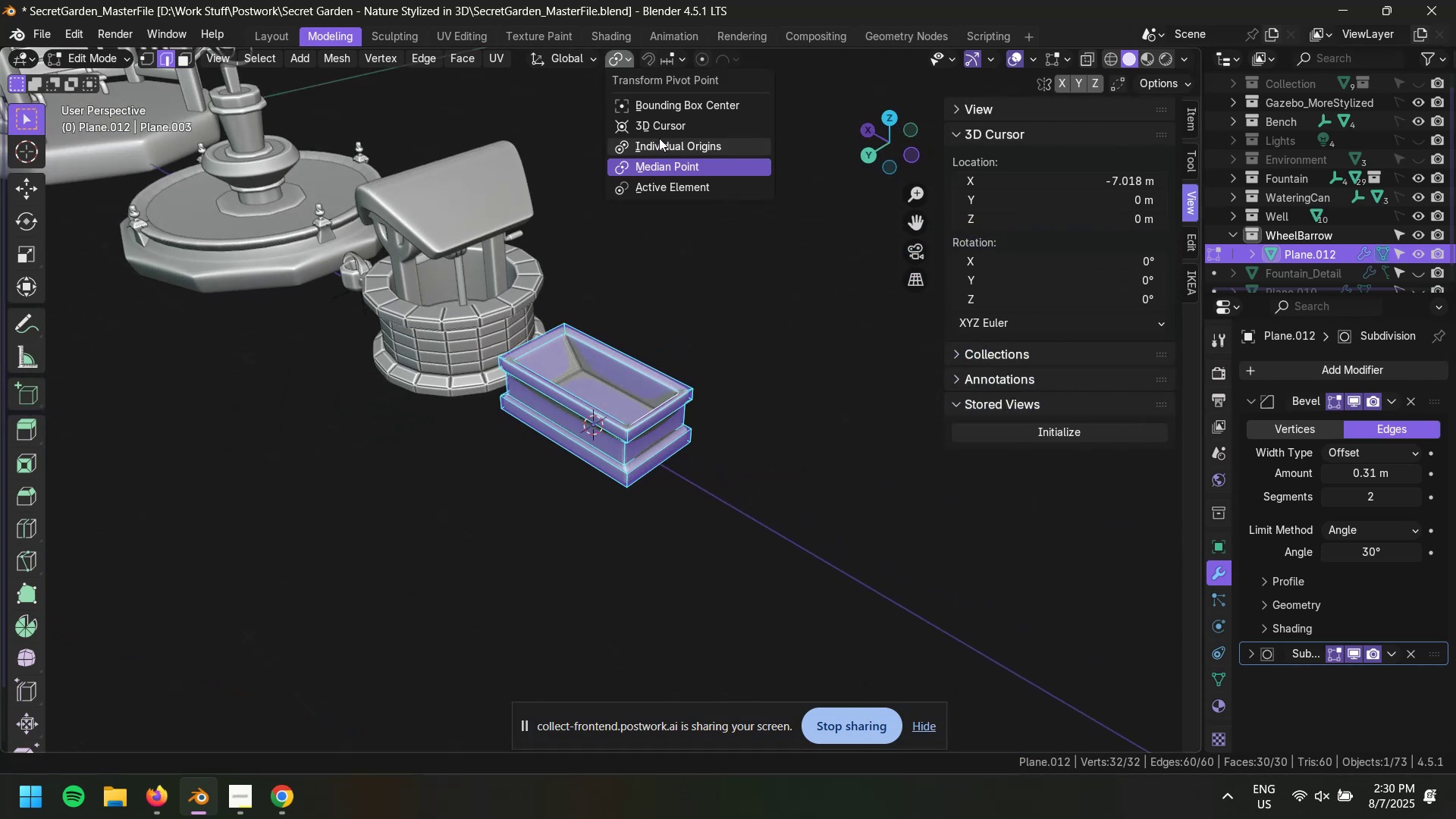 
left_click([661, 127])
 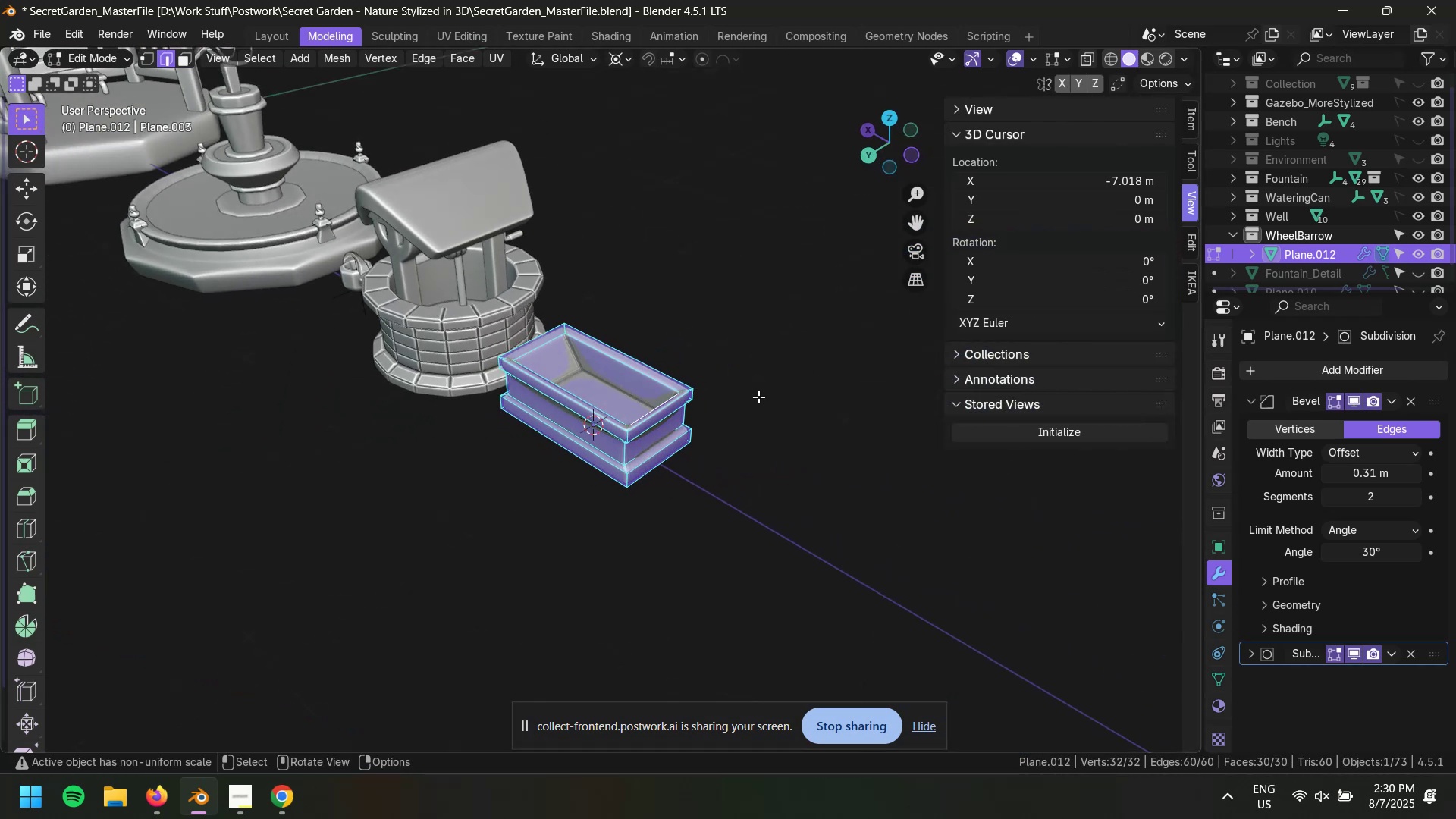 
key(S)
 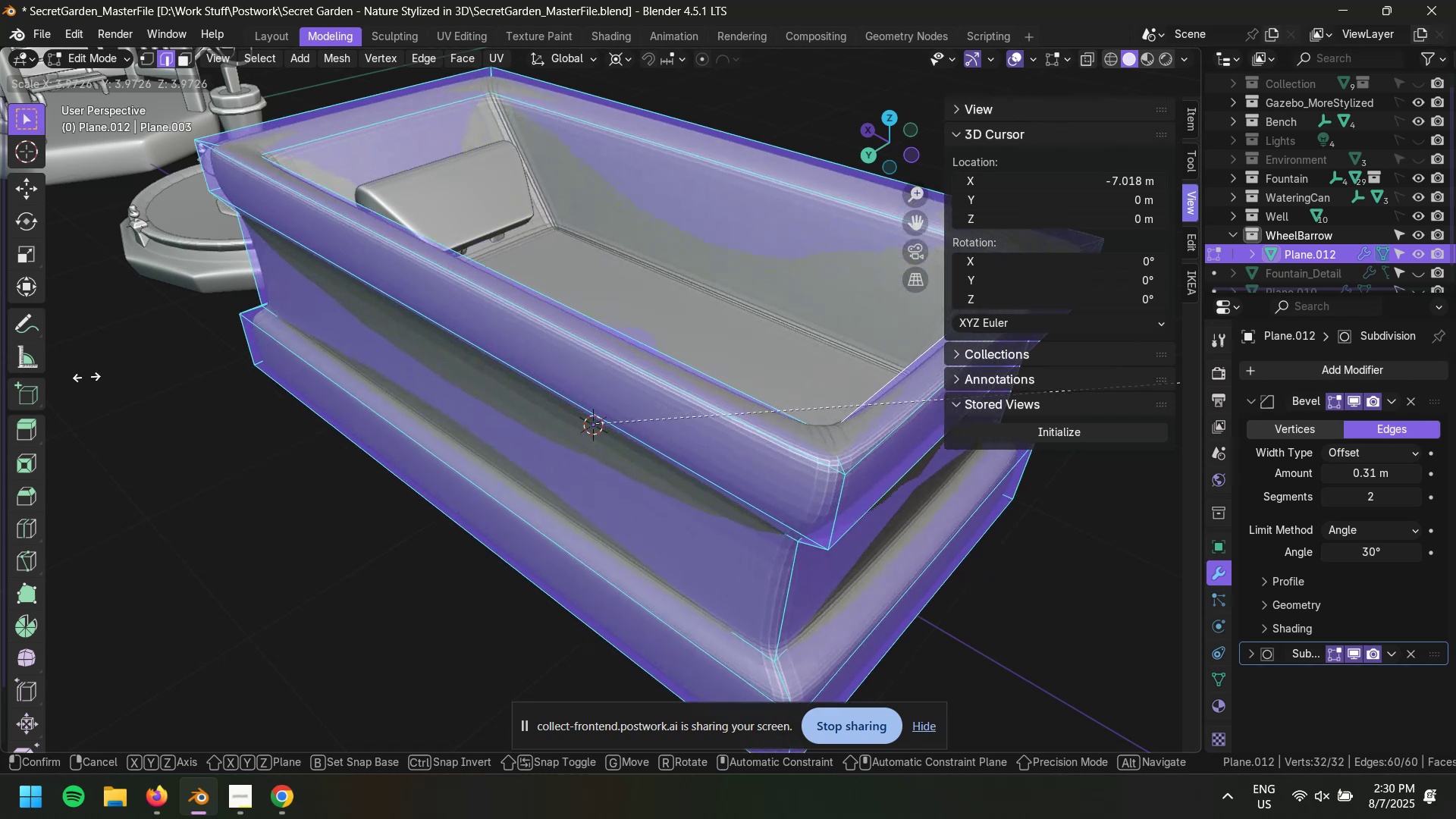 
left_click([270, 375])
 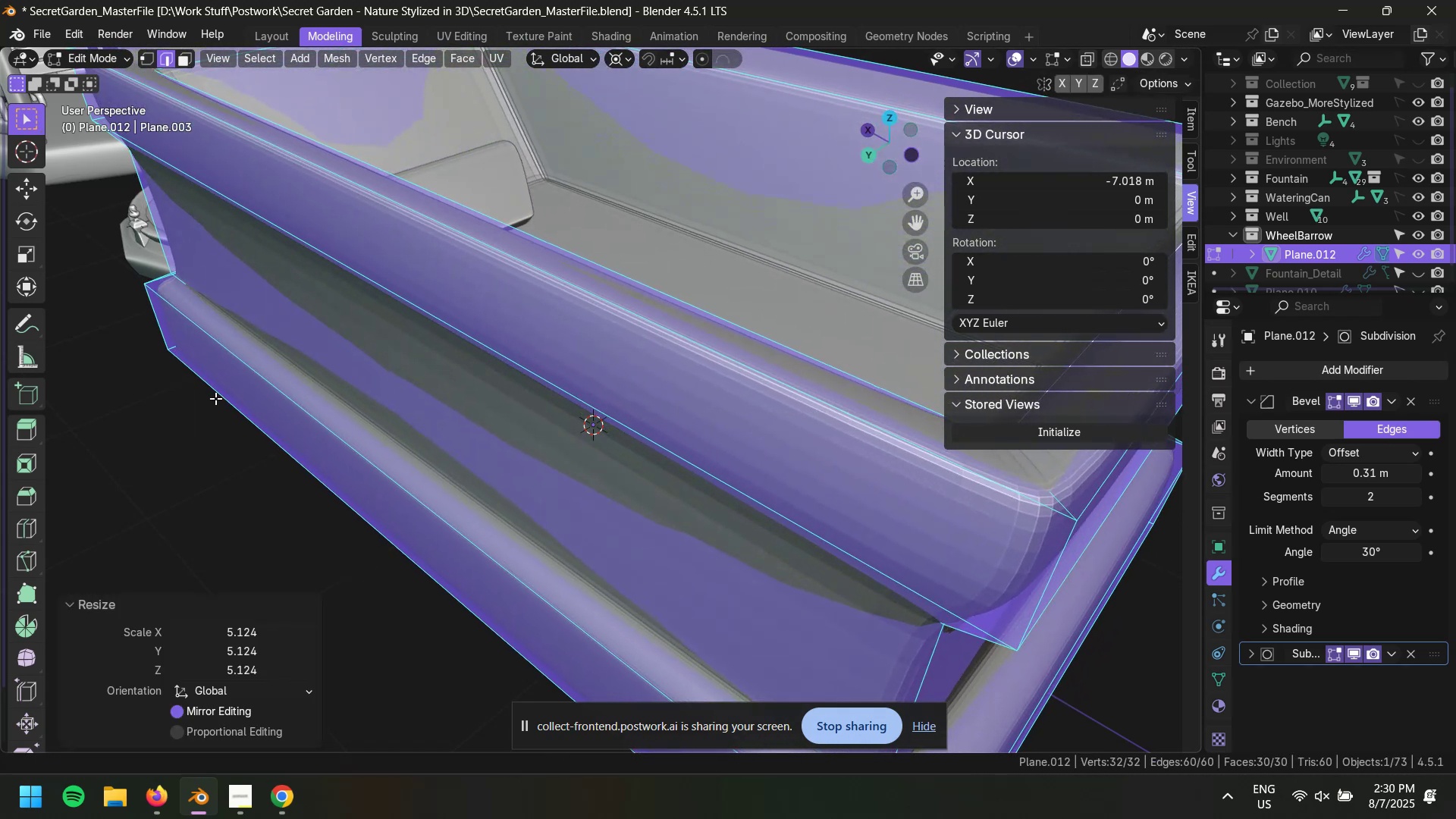 
hold_key(key=ControlLeft, duration=0.46)
 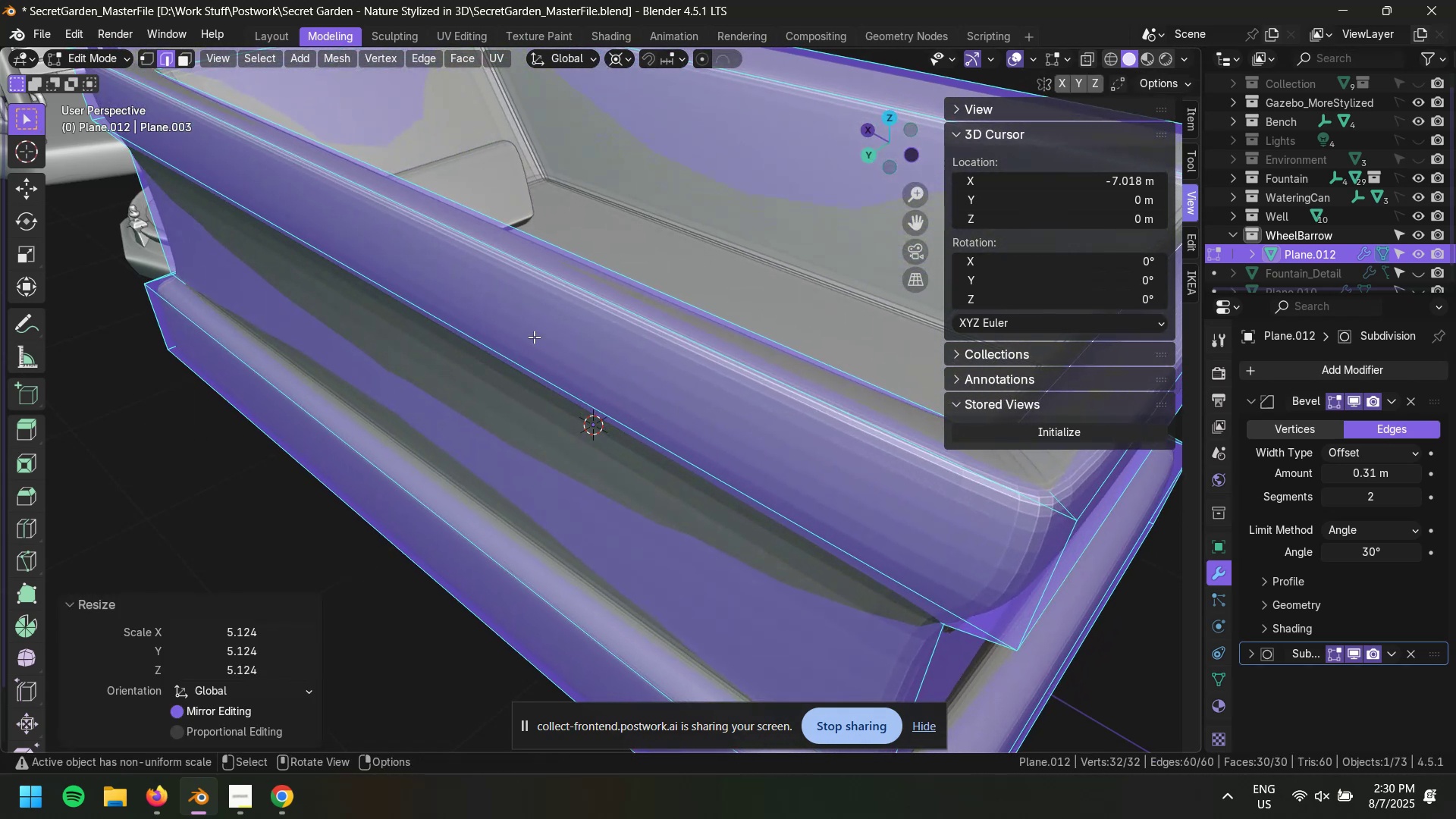 
scroll: coordinate [543, 315], scroll_direction: down, amount: 3.0
 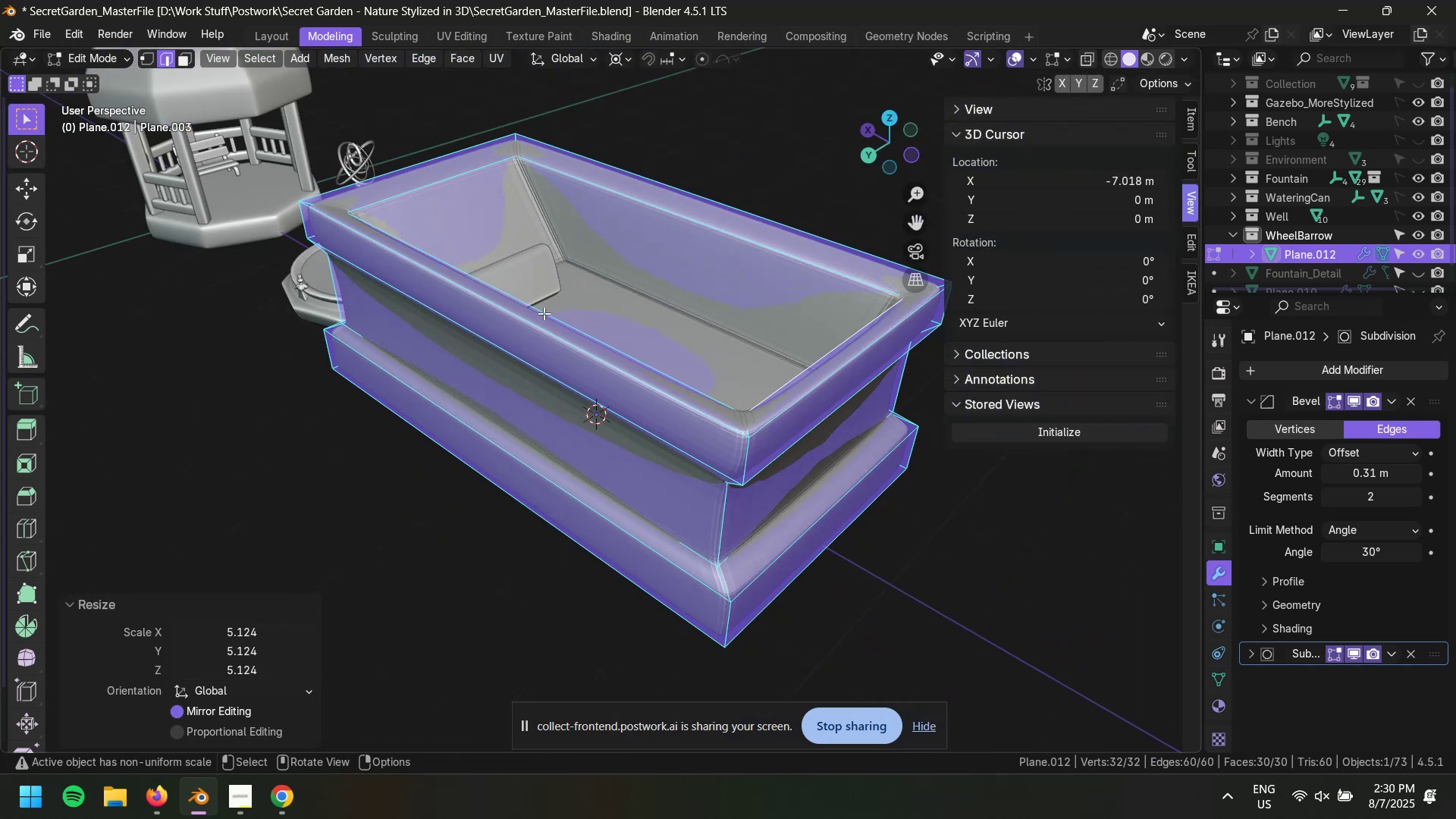 
key(Control+Z)
 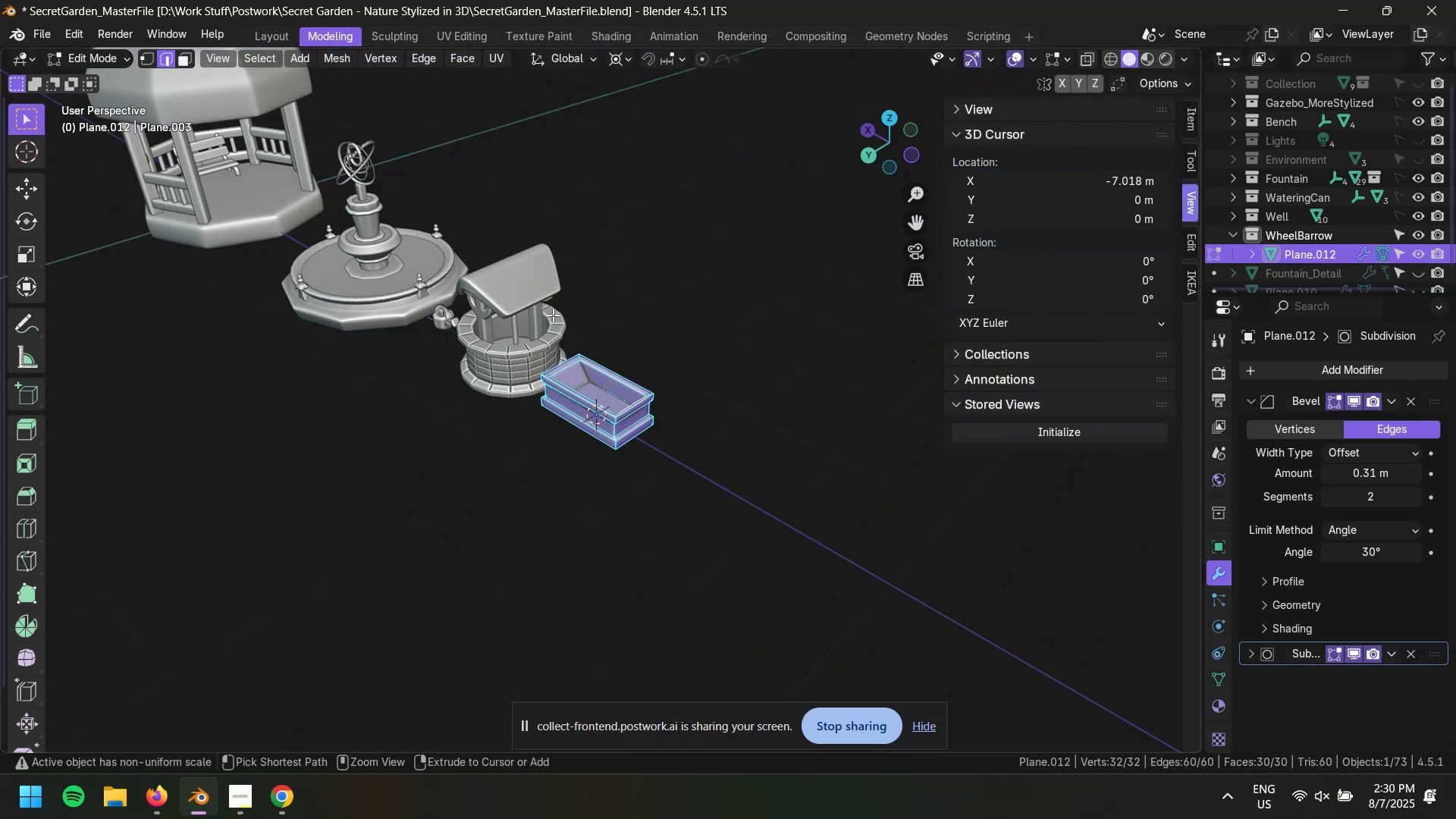 
scroll: coordinate [477, 325], scroll_direction: up, amount: 14.0
 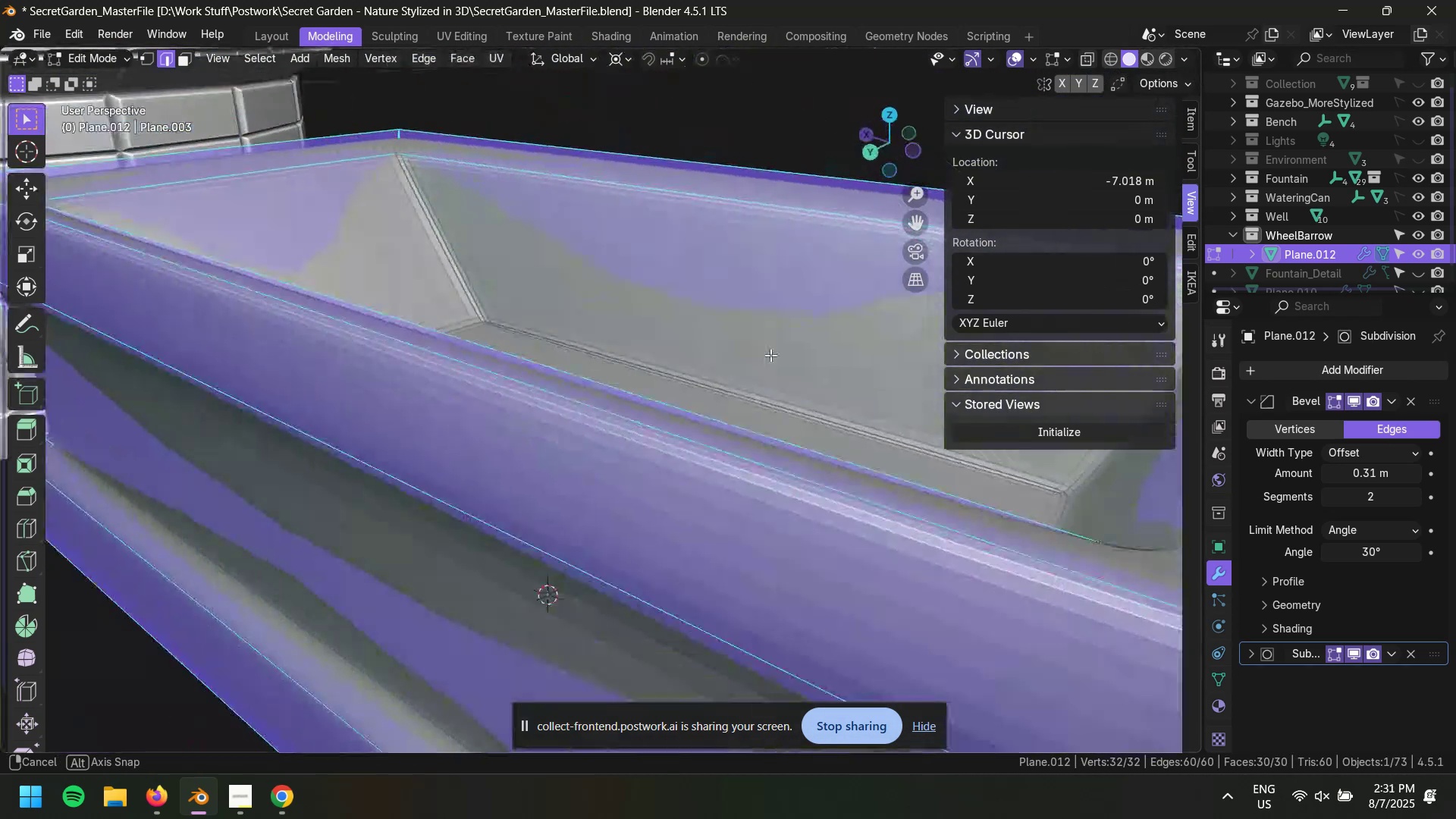 
hold_key(key=ShiftLeft, duration=0.63)
 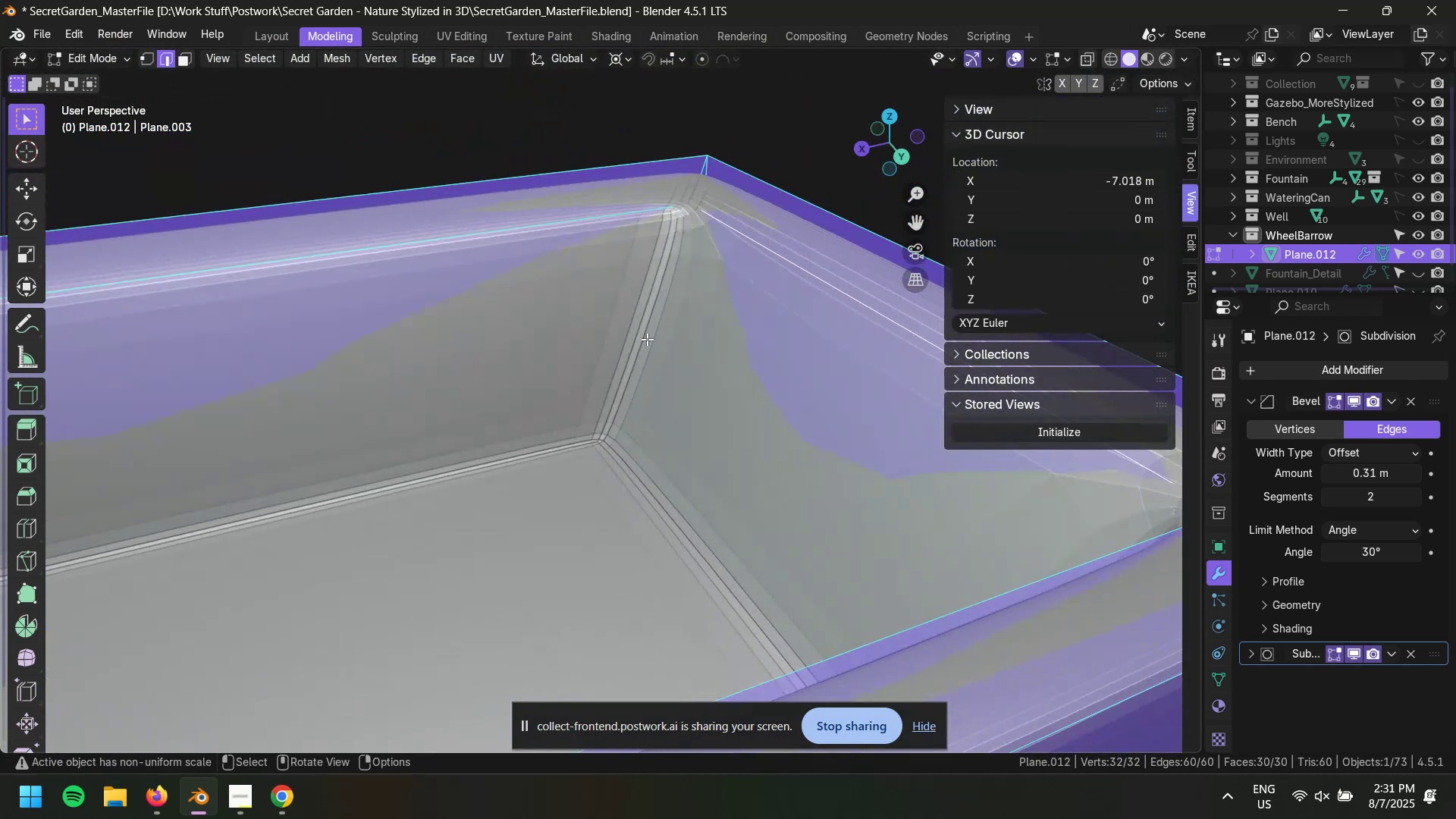 
type(s)
key(Escape)
type(sz)
 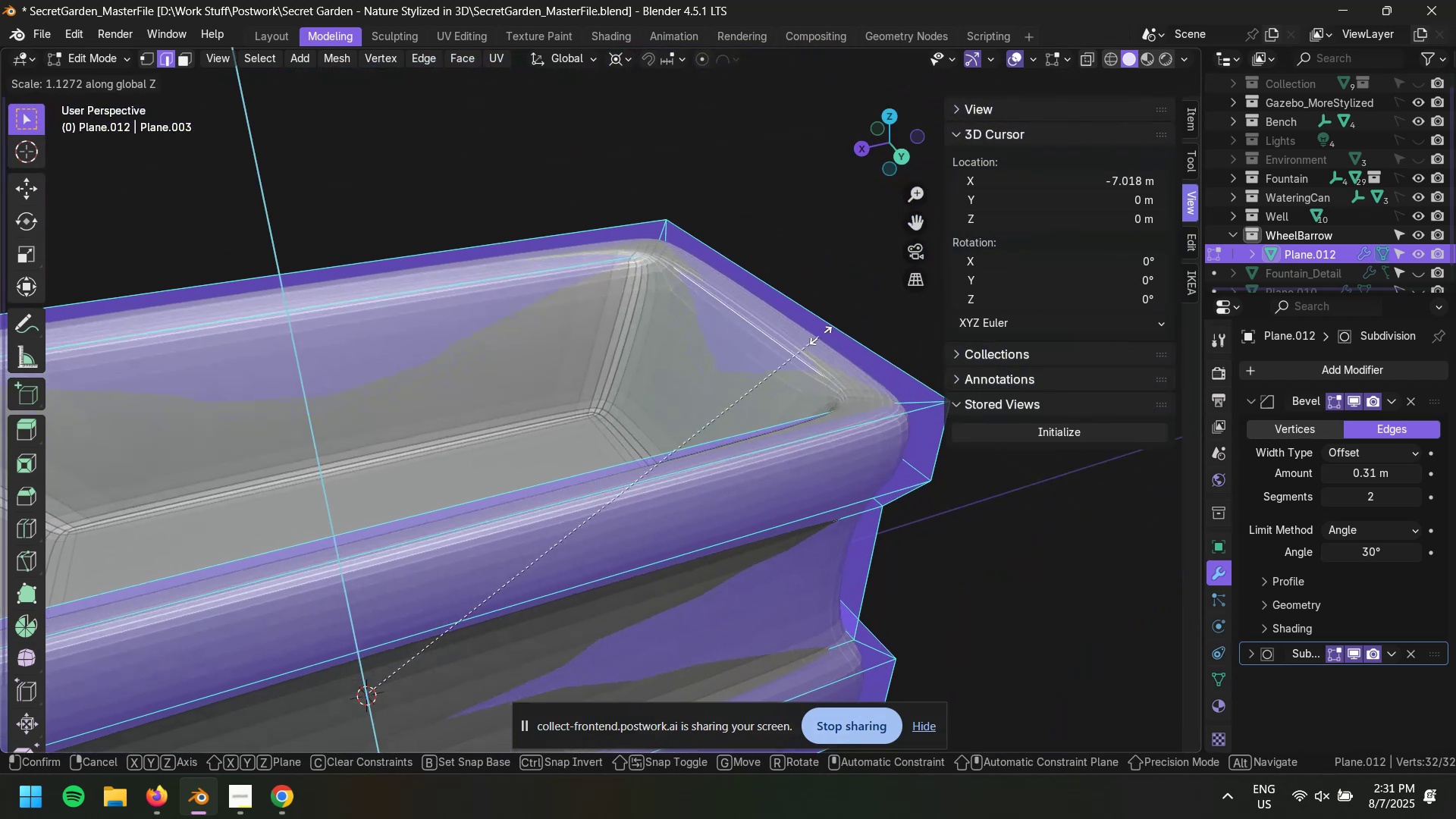 
scroll: coordinate [750, 356], scroll_direction: down, amount: 3.0
 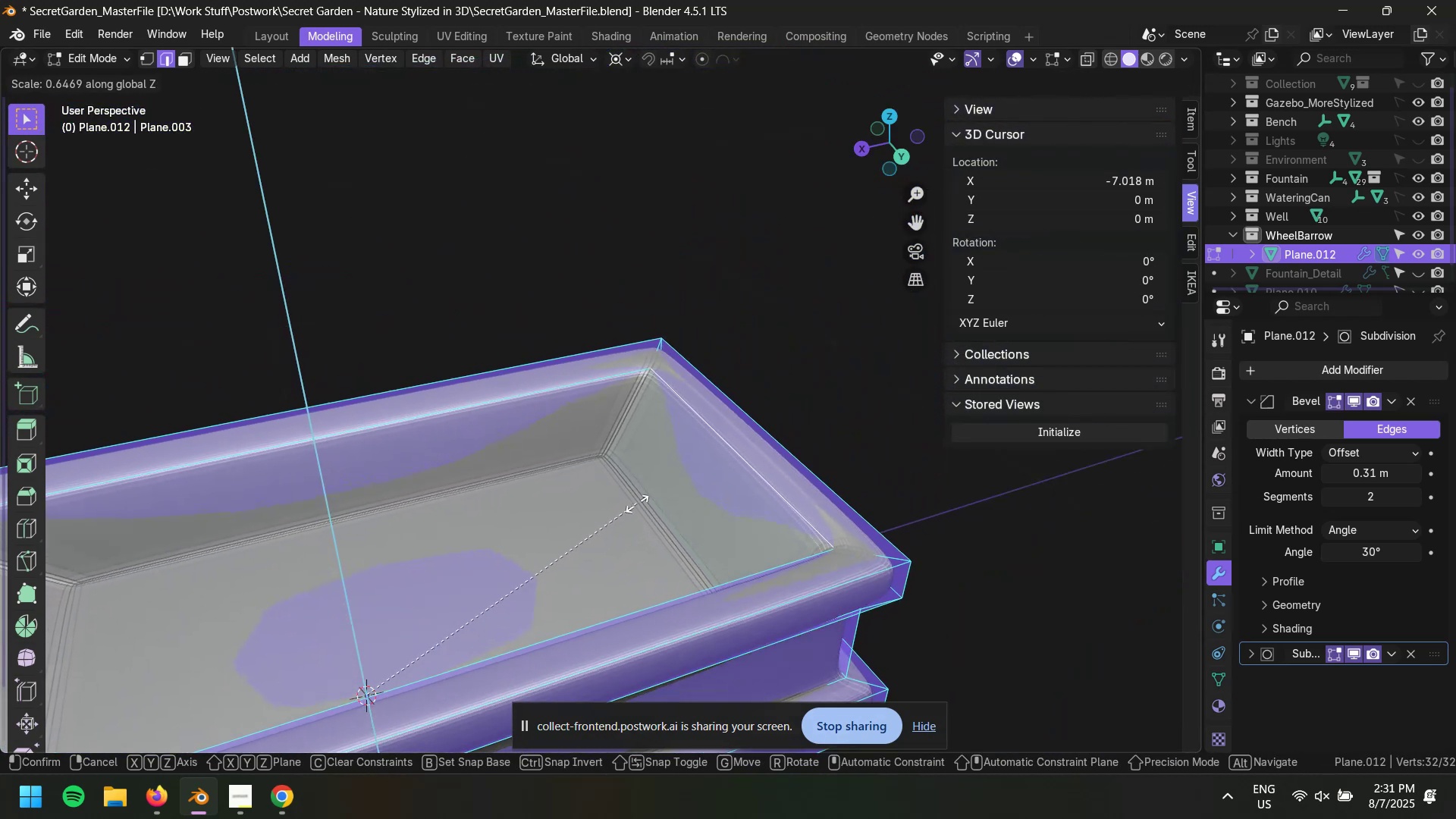 
key(Escape)
type(sx)
 